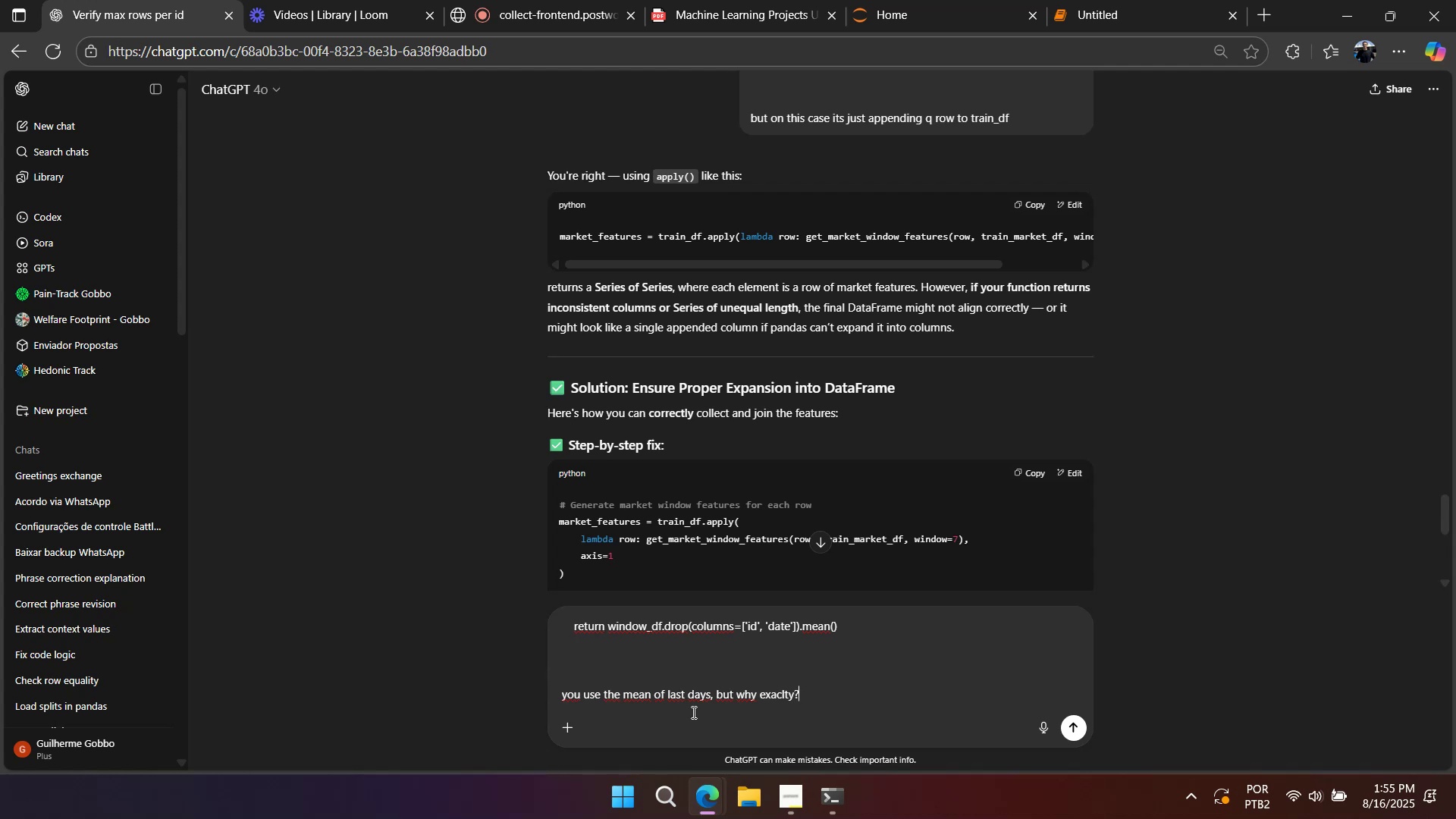 
type( is there no ath)
key(Backspace)
key(Backspace)
key(Backspace)
type(n=a)
key(Backspace)
key(Backspace)
key(Backspace)
type(another techn)
key(Backspace)
type(i)
key(Backspace)
type(nique you reccomend)
key(Backspace)
key(Backspace)
key(Backspace)
key(Backspace)
key(Backspace)
key(Backspace)
type(ommend)
 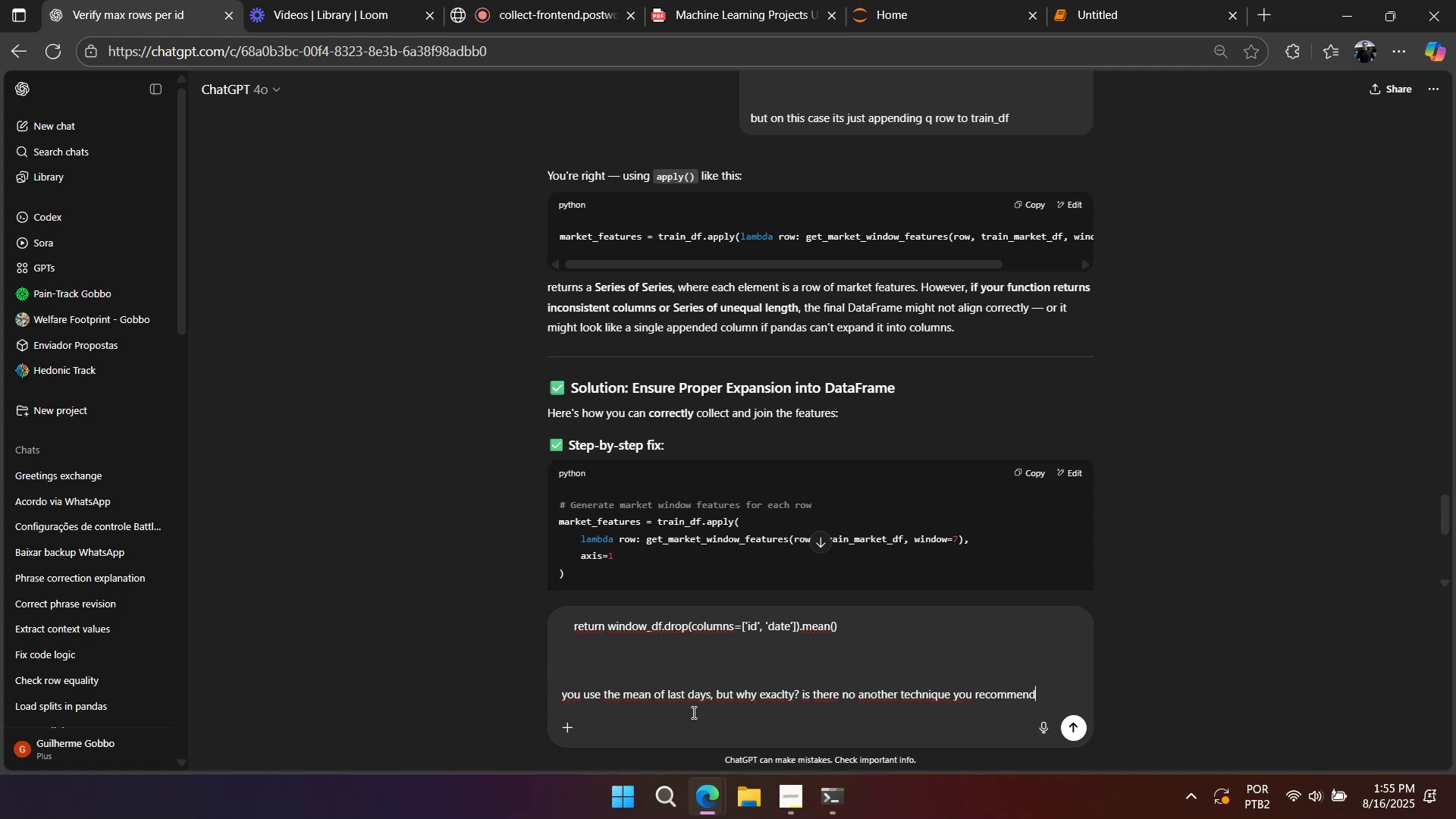 
key(Shift+Unknown)
 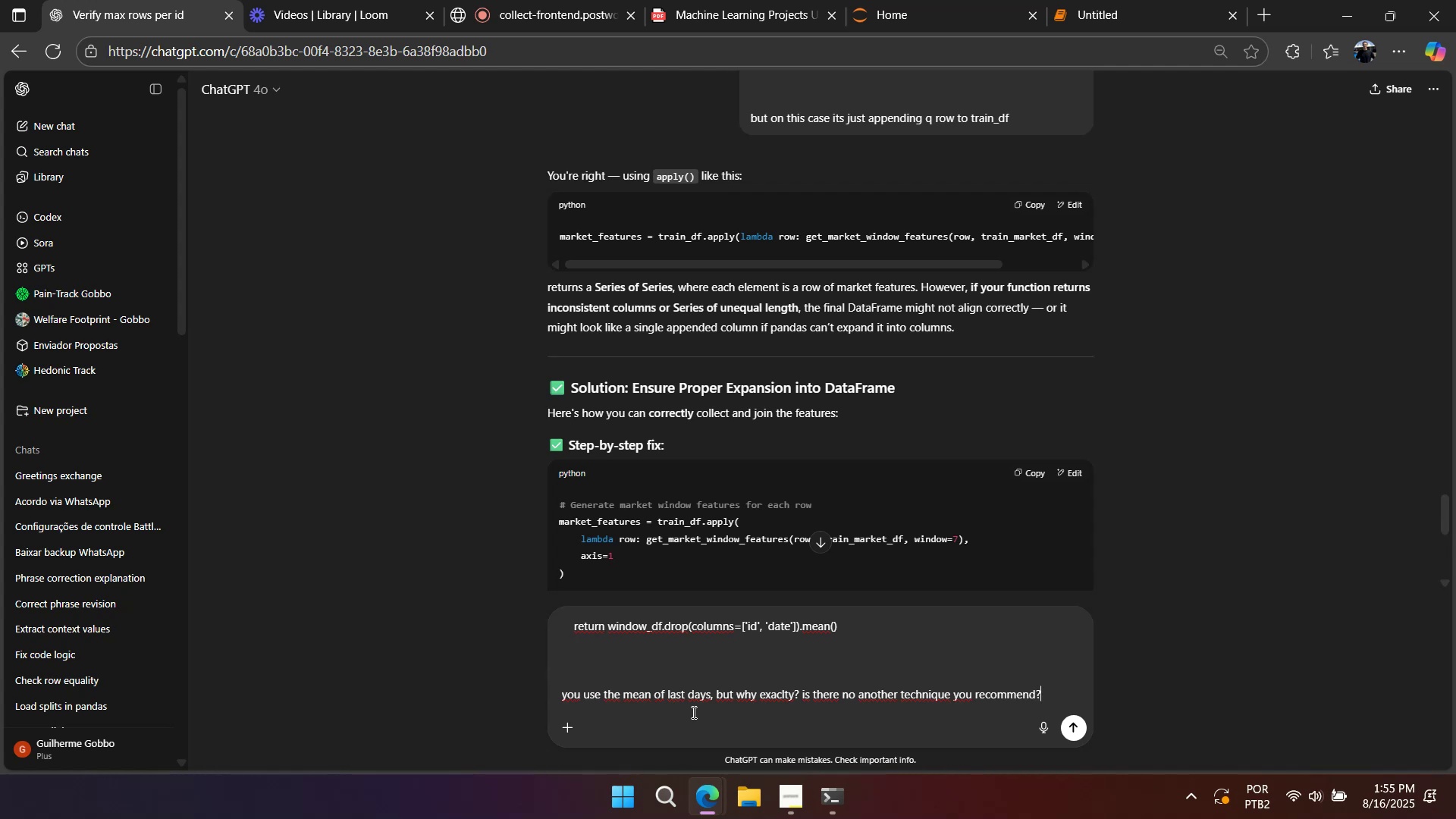 
key(Enter)
 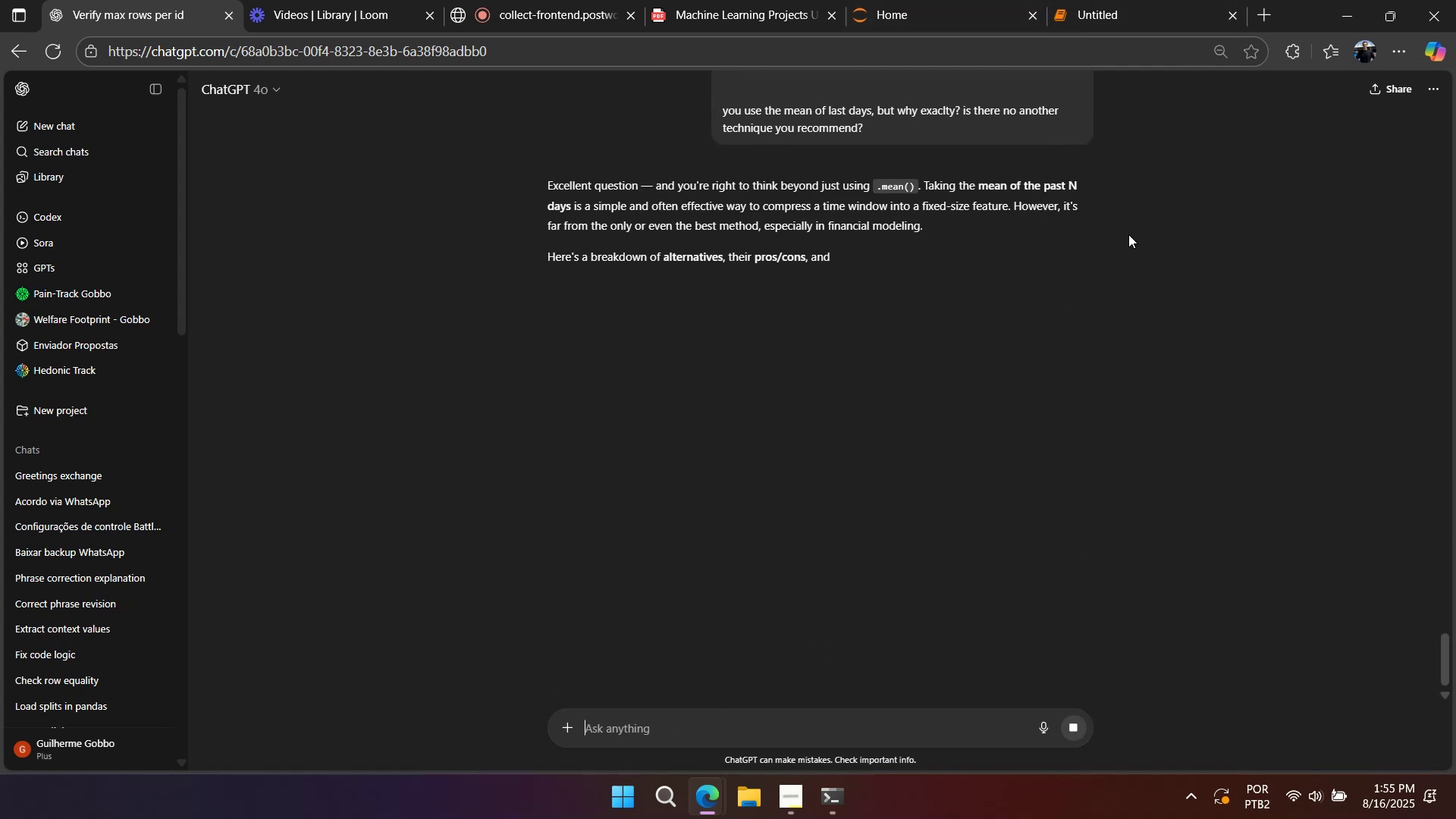 
scroll: coordinate [958, 243], scroll_direction: down, amount: 5.0
 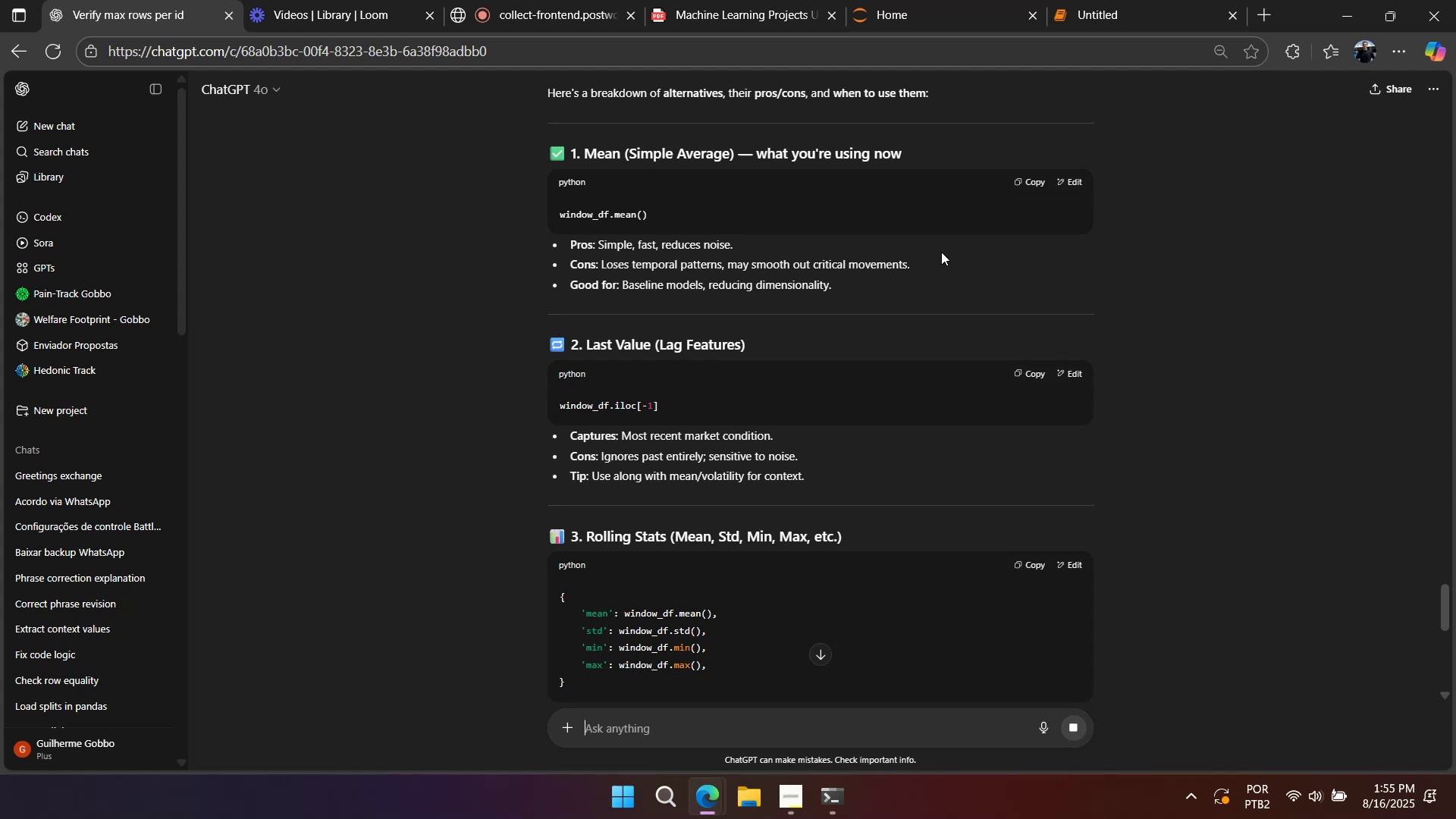 
wait(8.13)
 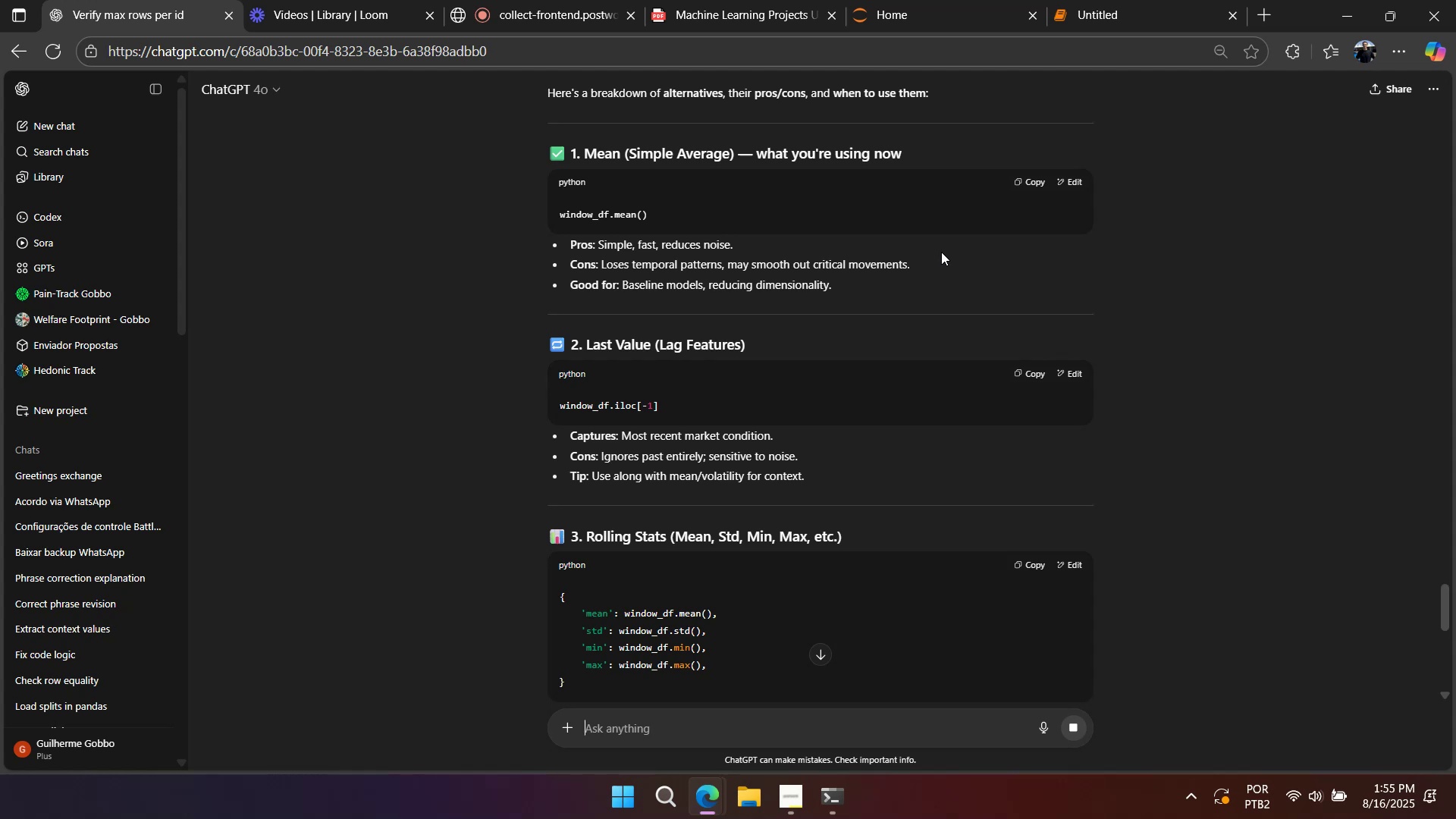 
scroll: coordinate [1015, 245], scroll_direction: down, amount: 2.0
 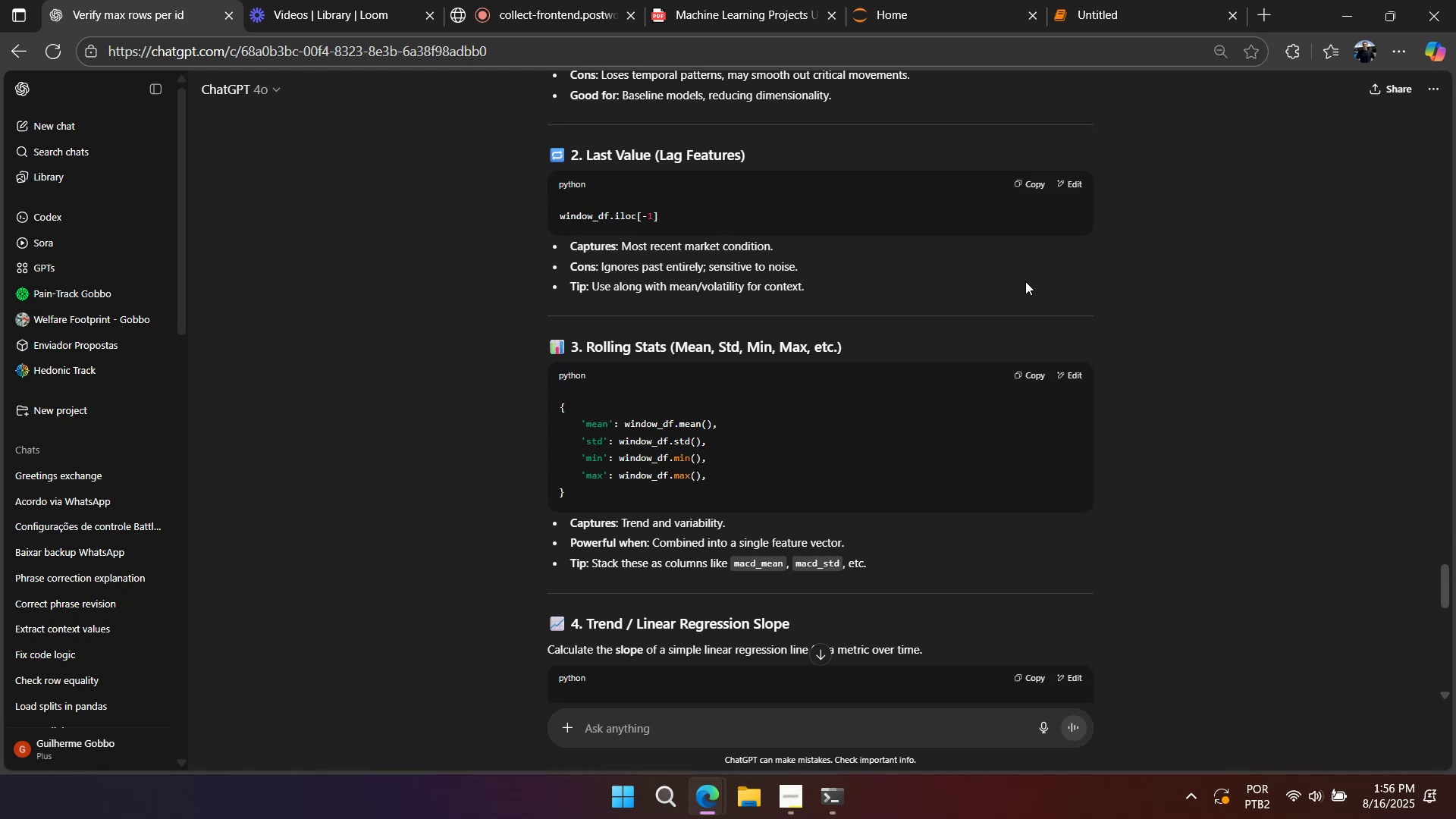 
wait(6.93)
 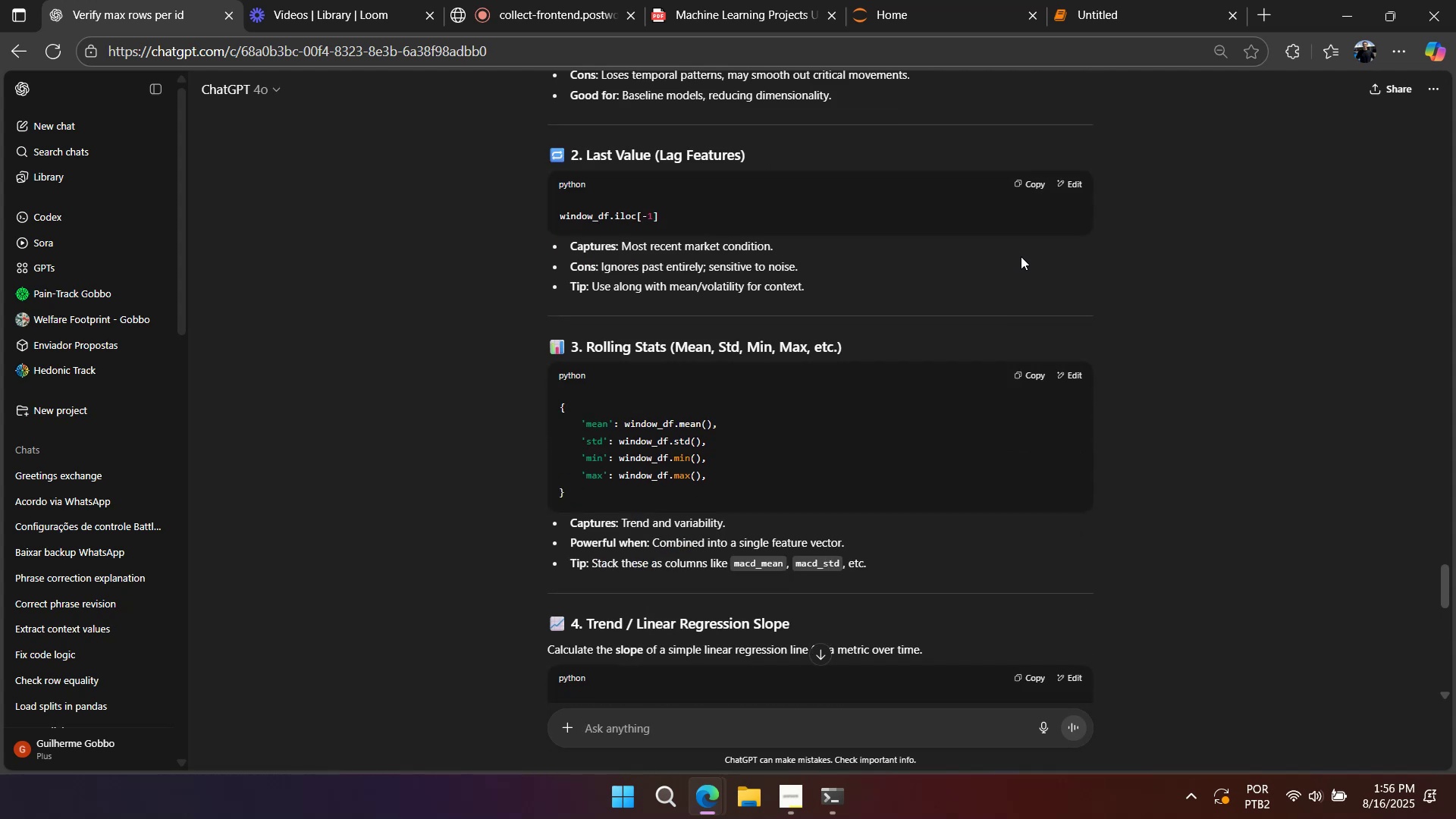 
scroll: coordinate [1046, 287], scroll_direction: down, amount: 6.0
 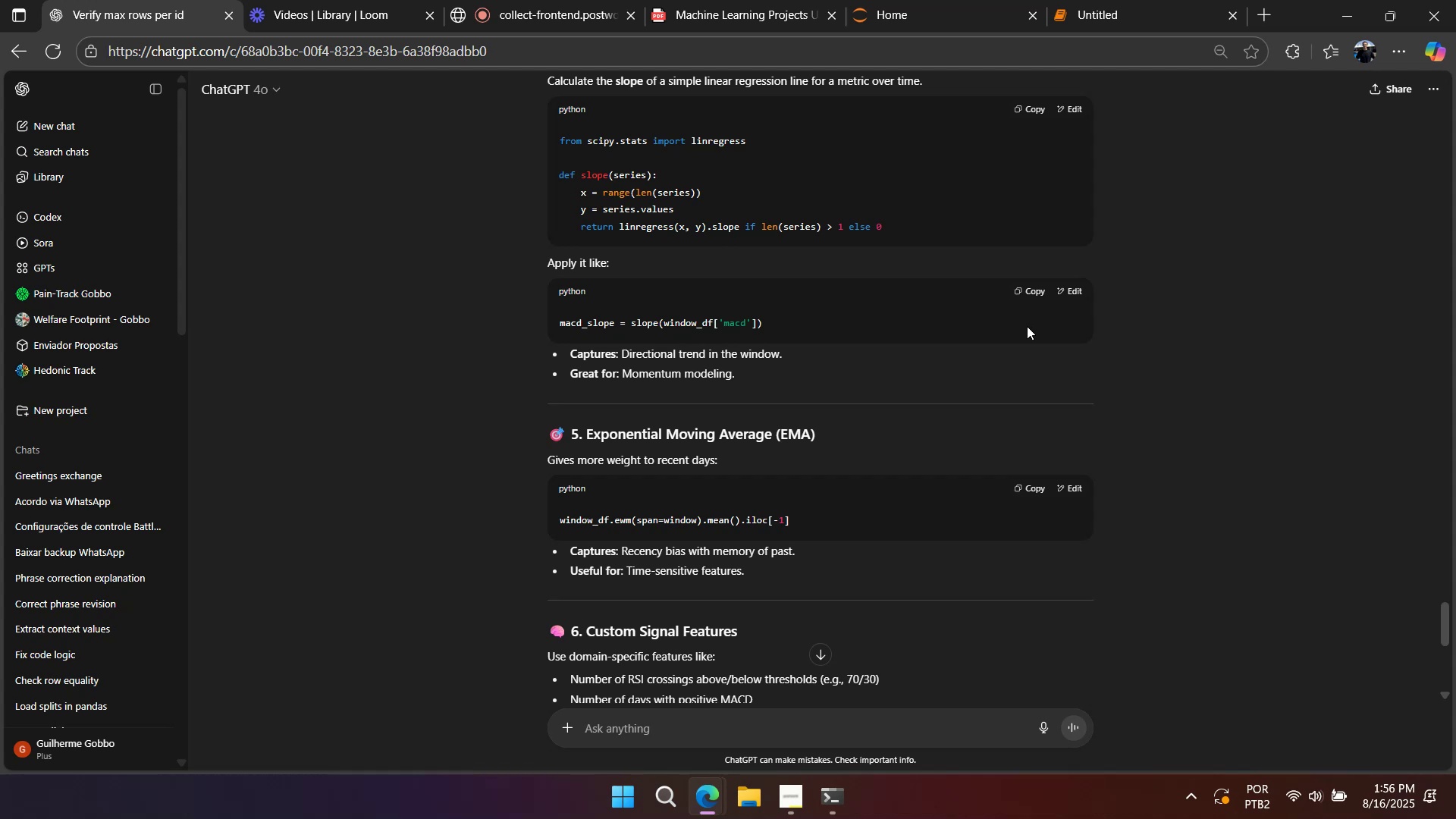 
wait(6.39)
 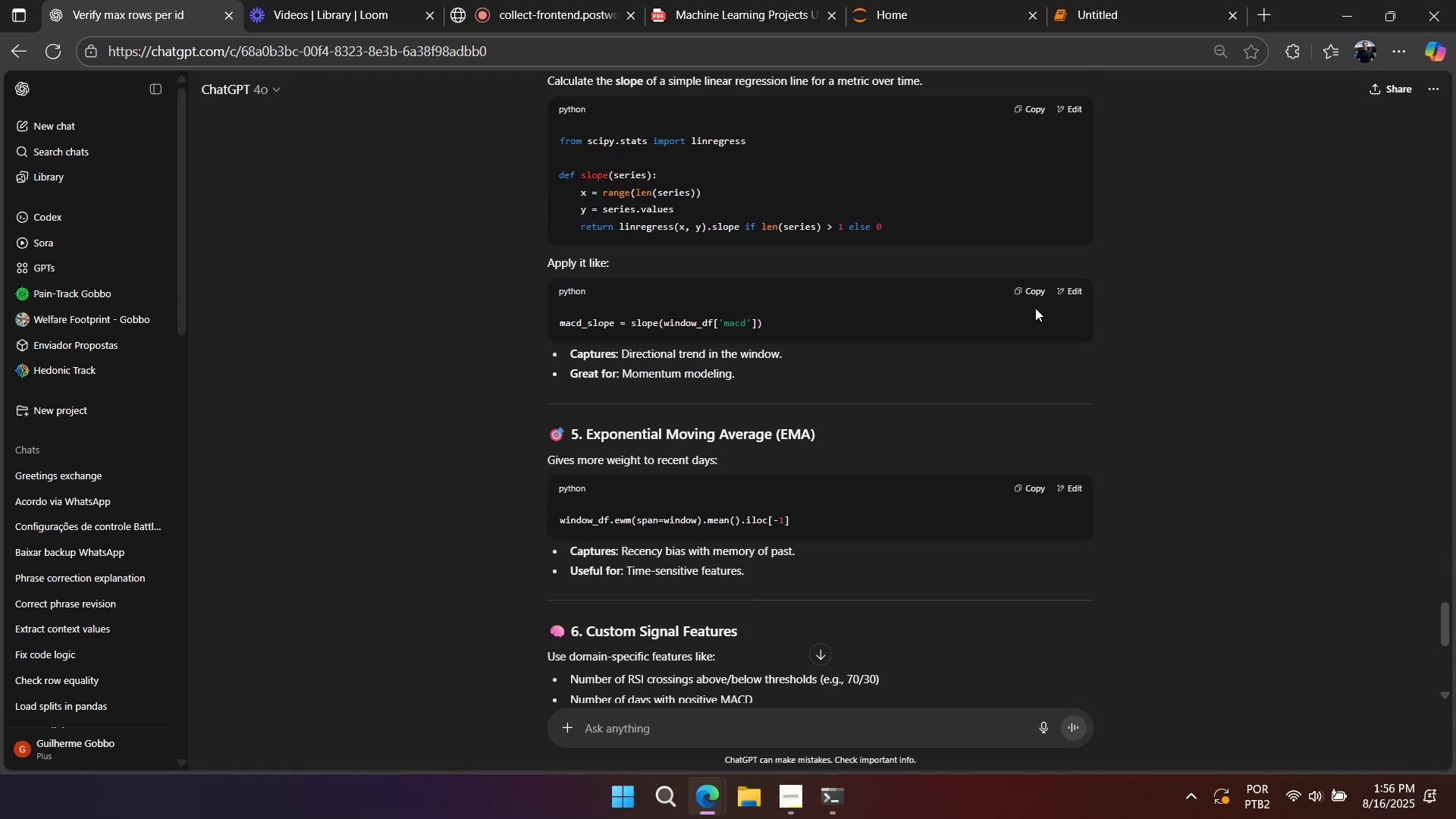 
scroll: coordinate [1022, 330], scroll_direction: down, amount: 2.0
 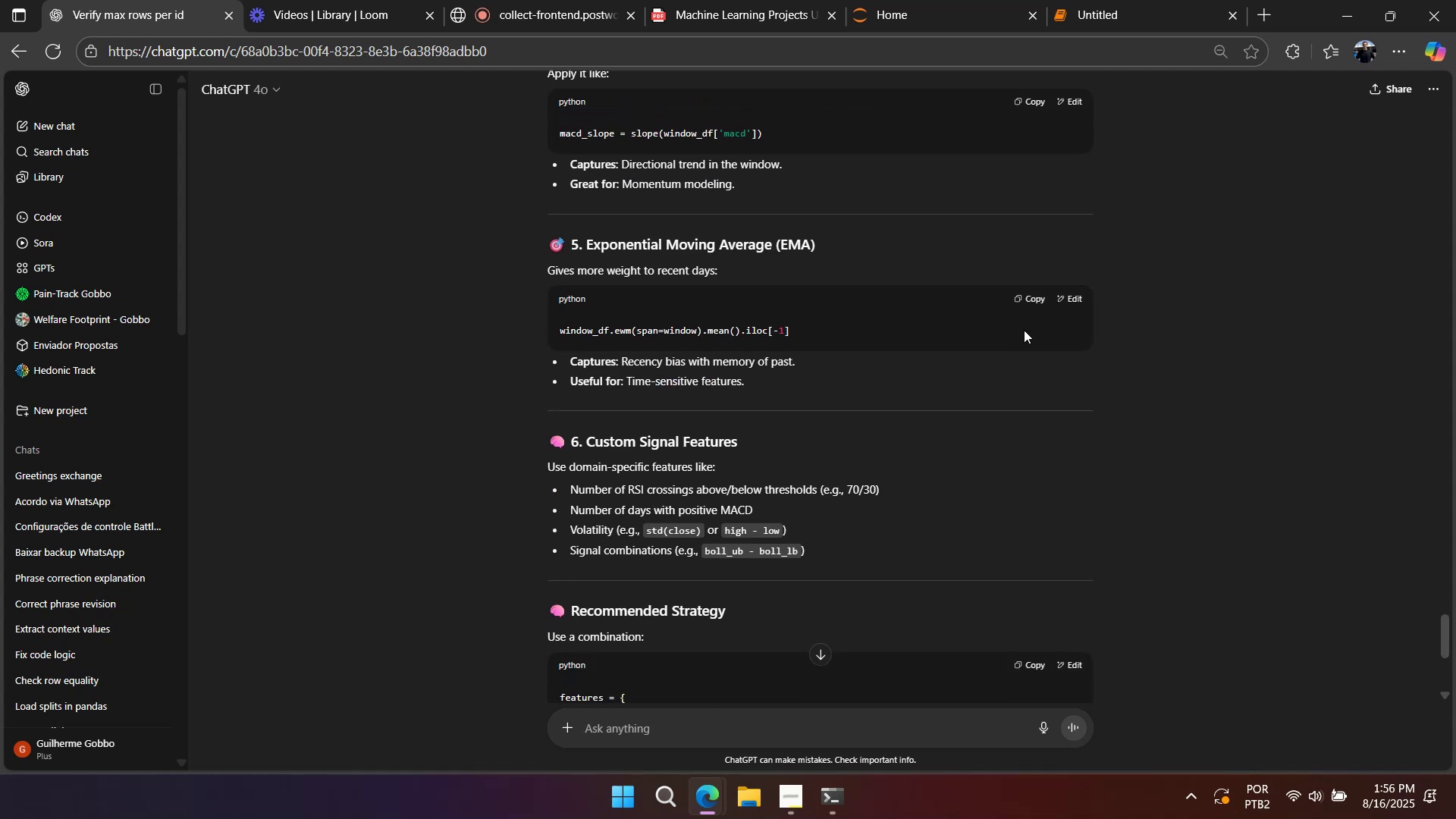 
wait(8.52)
 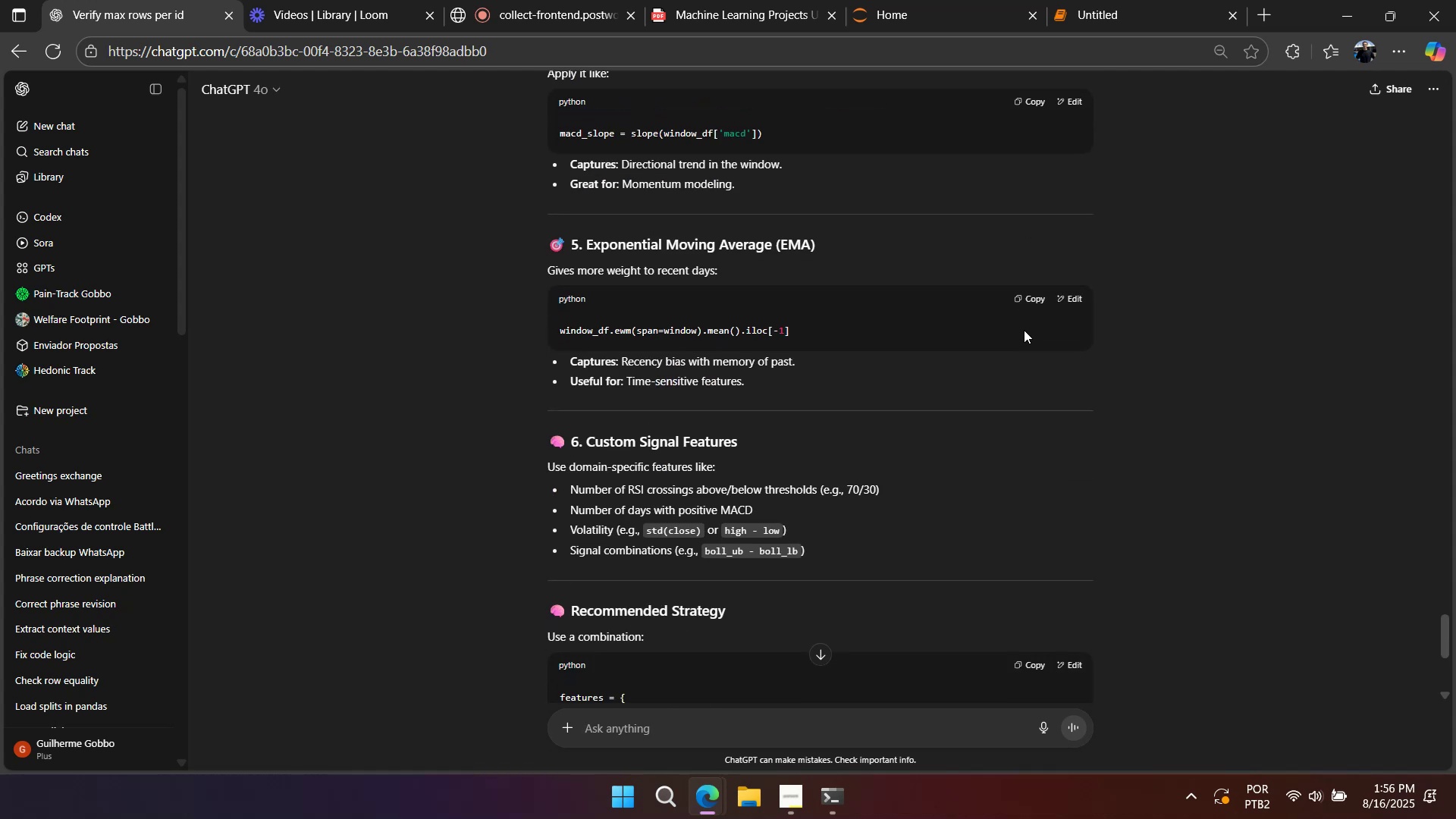 
scroll: coordinate [999, 360], scroll_direction: down, amount: 3.0
 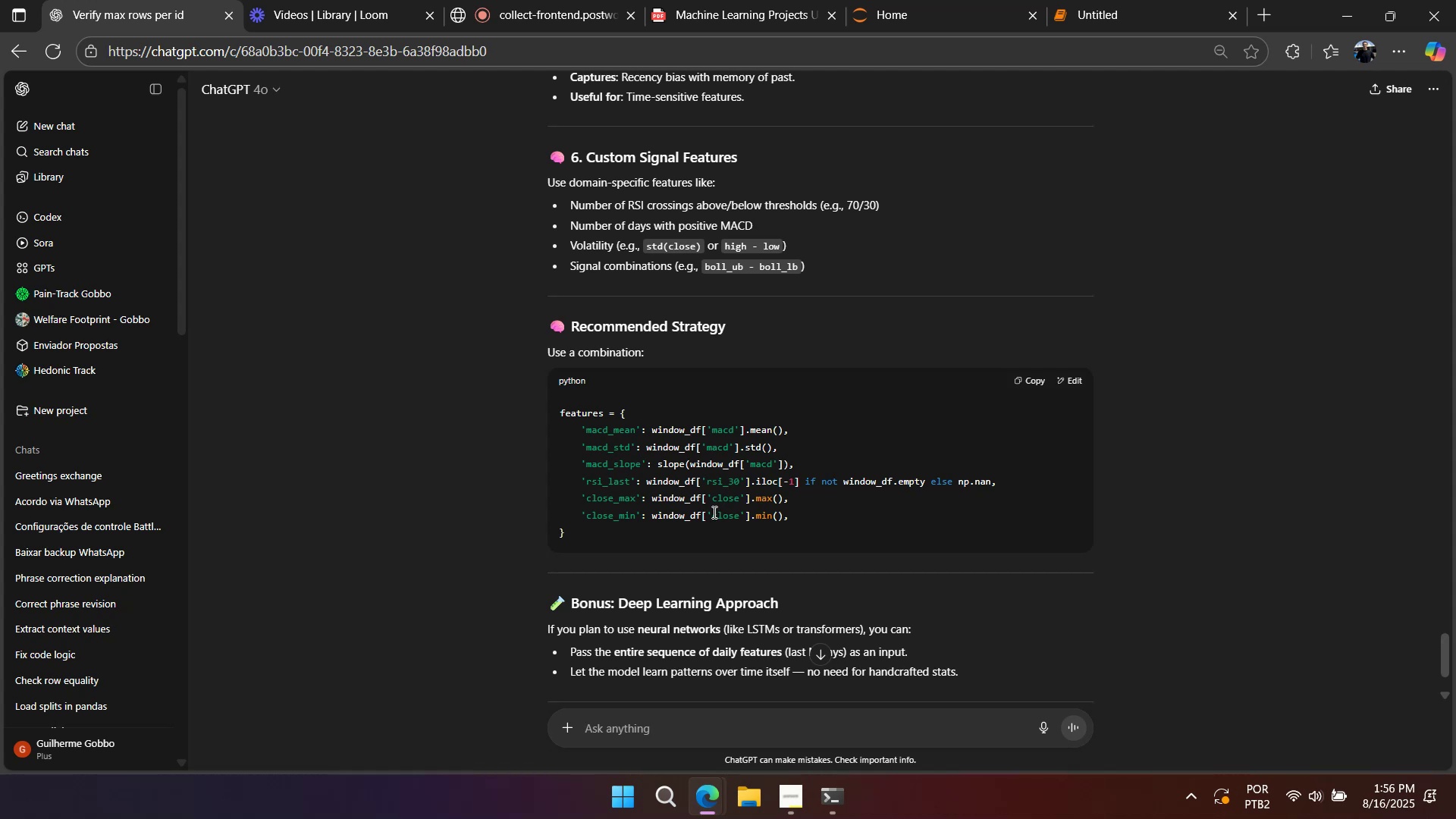 
wait(14.92)
 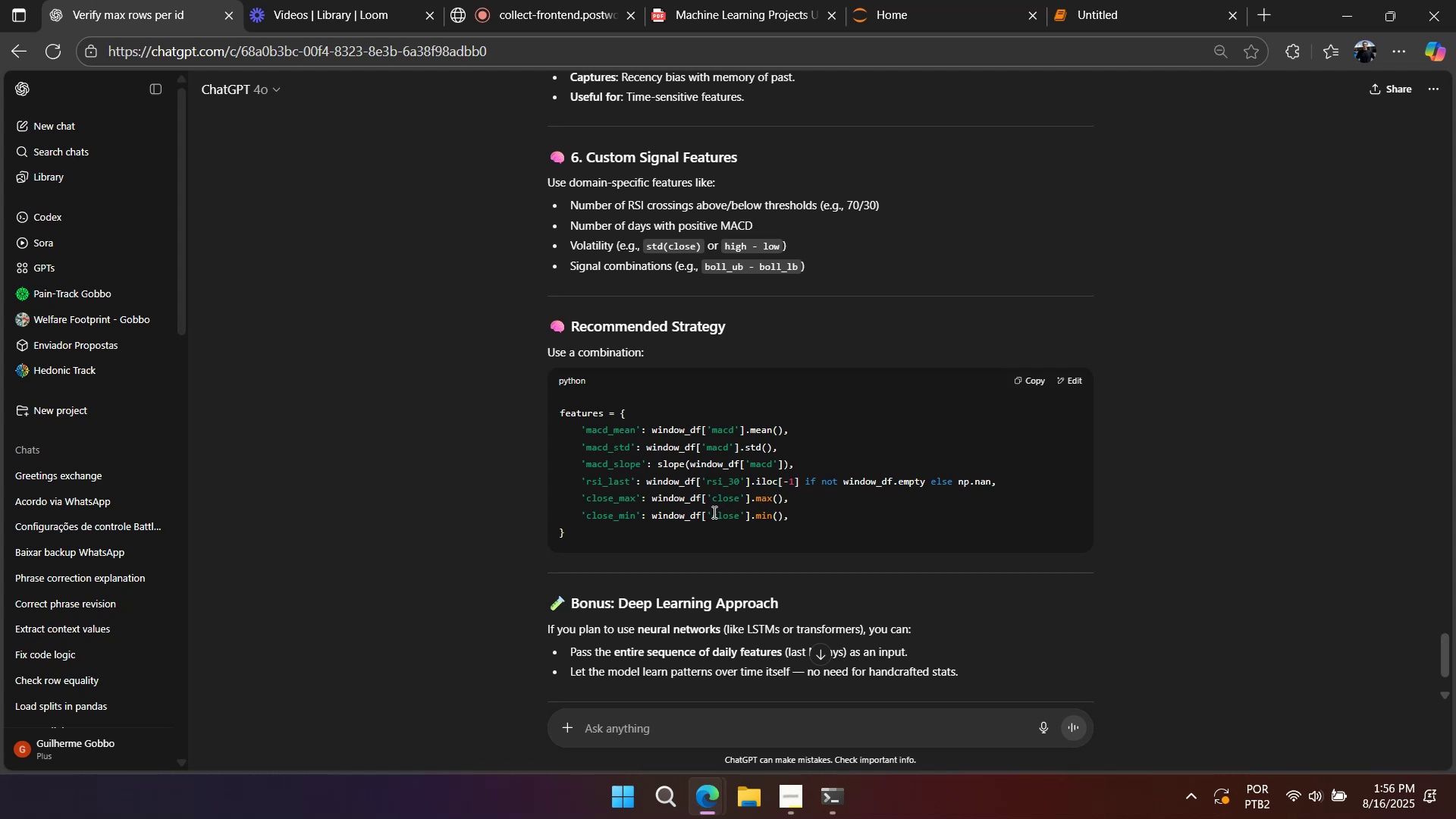 
left_click([1101, 15])
 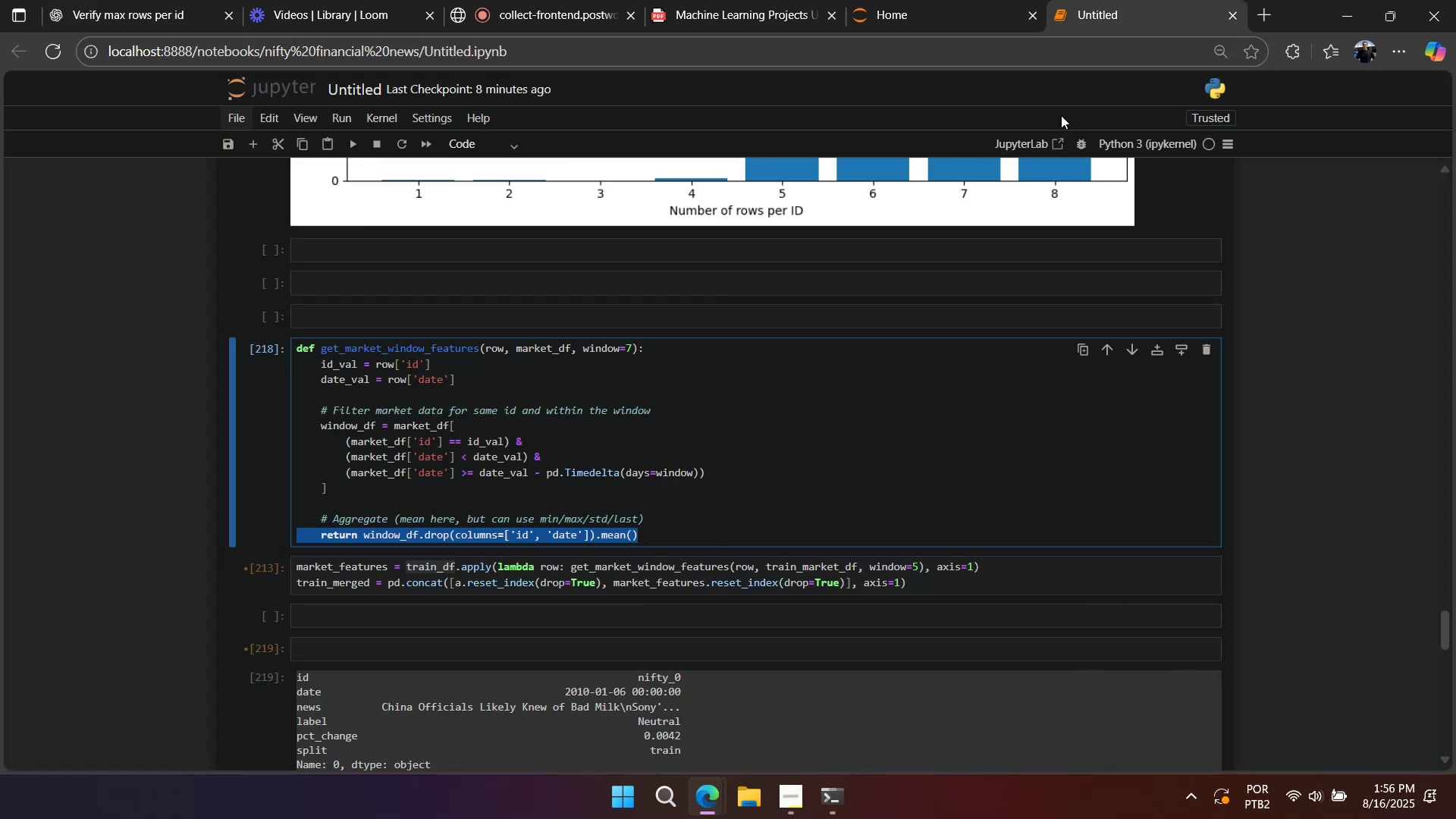 
scroll: coordinate [905, 471], scroll_direction: down, amount: 4.0
 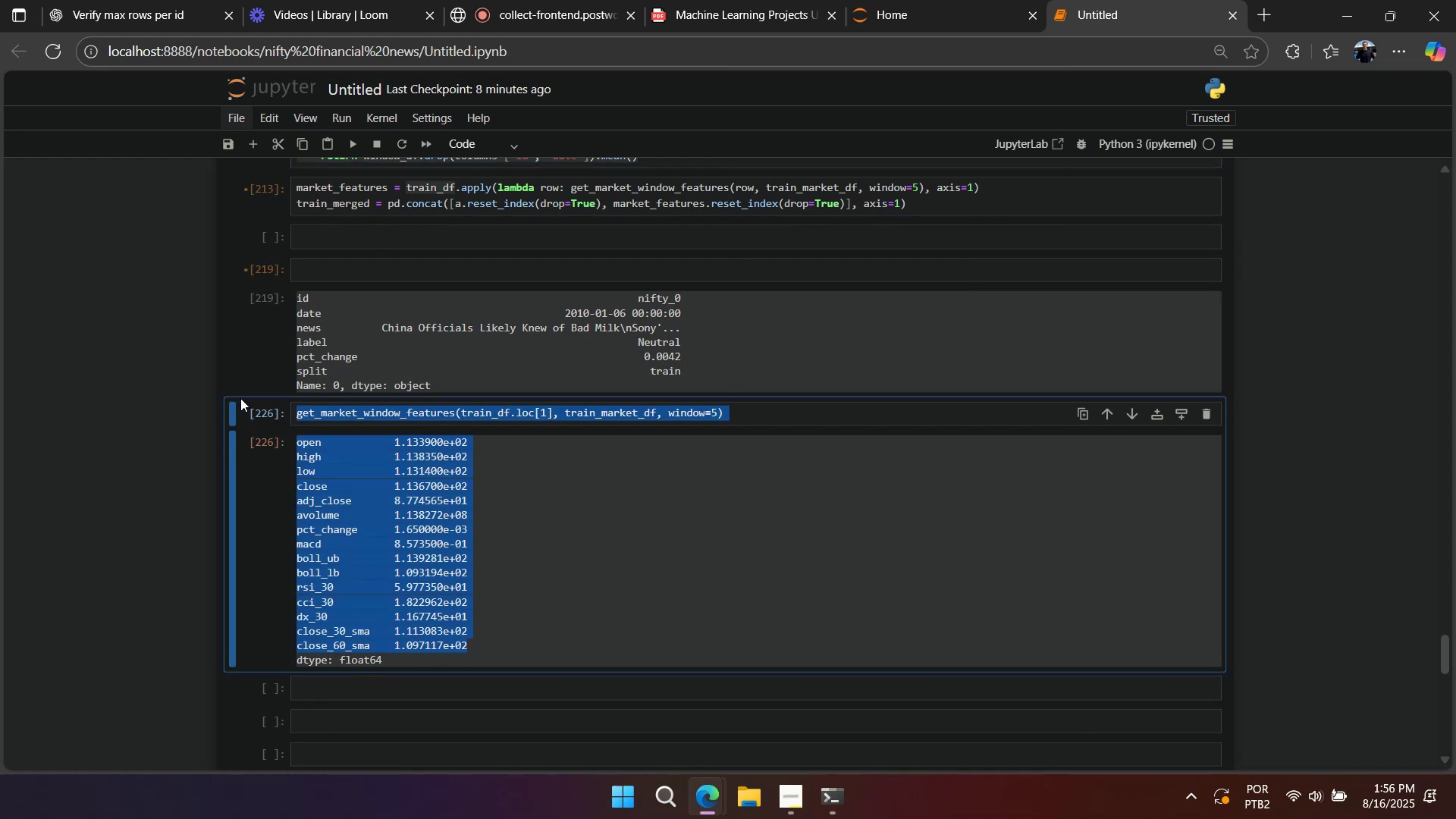 
left_click([296, 438])
 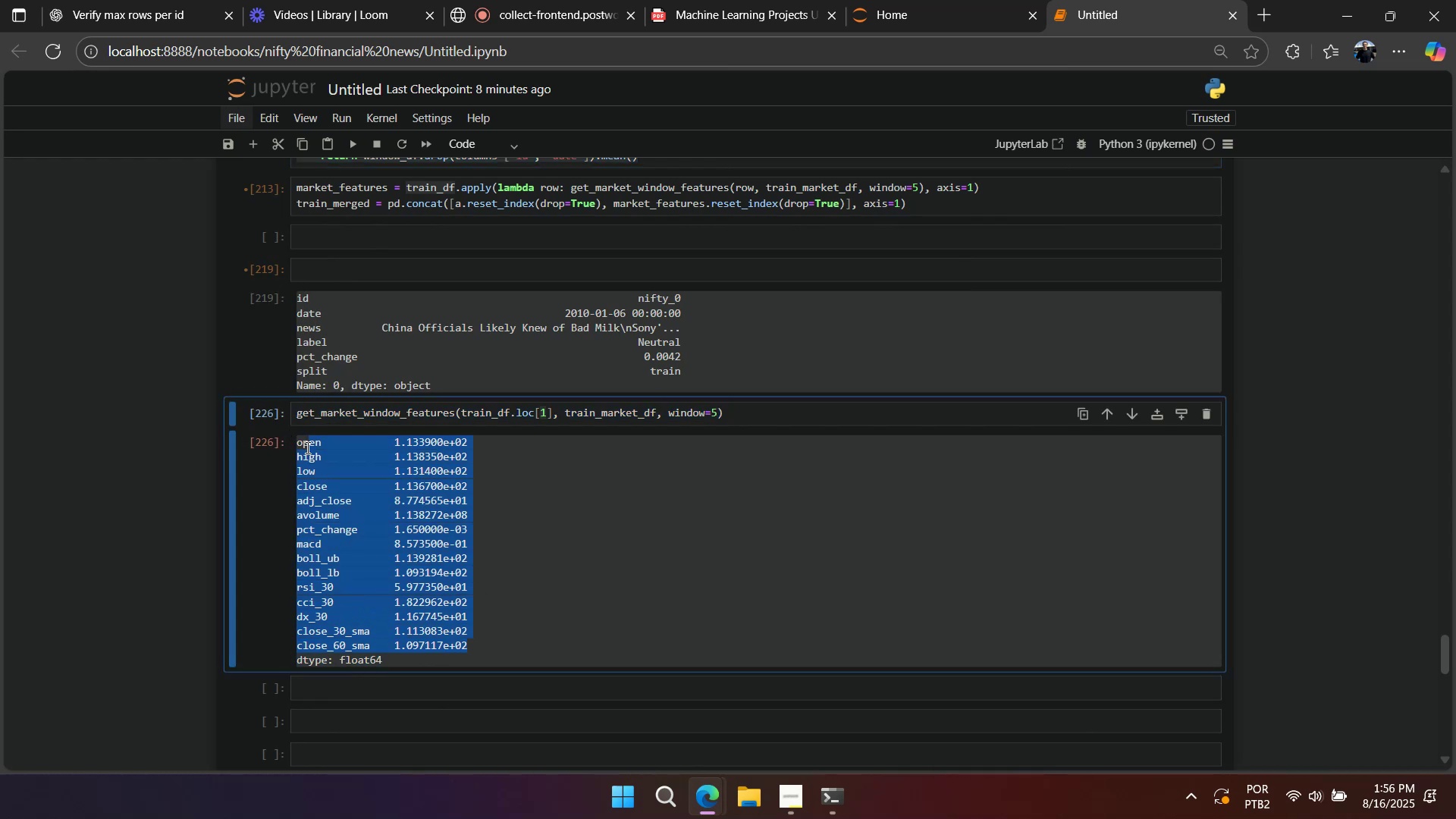 
key(Control+C)
 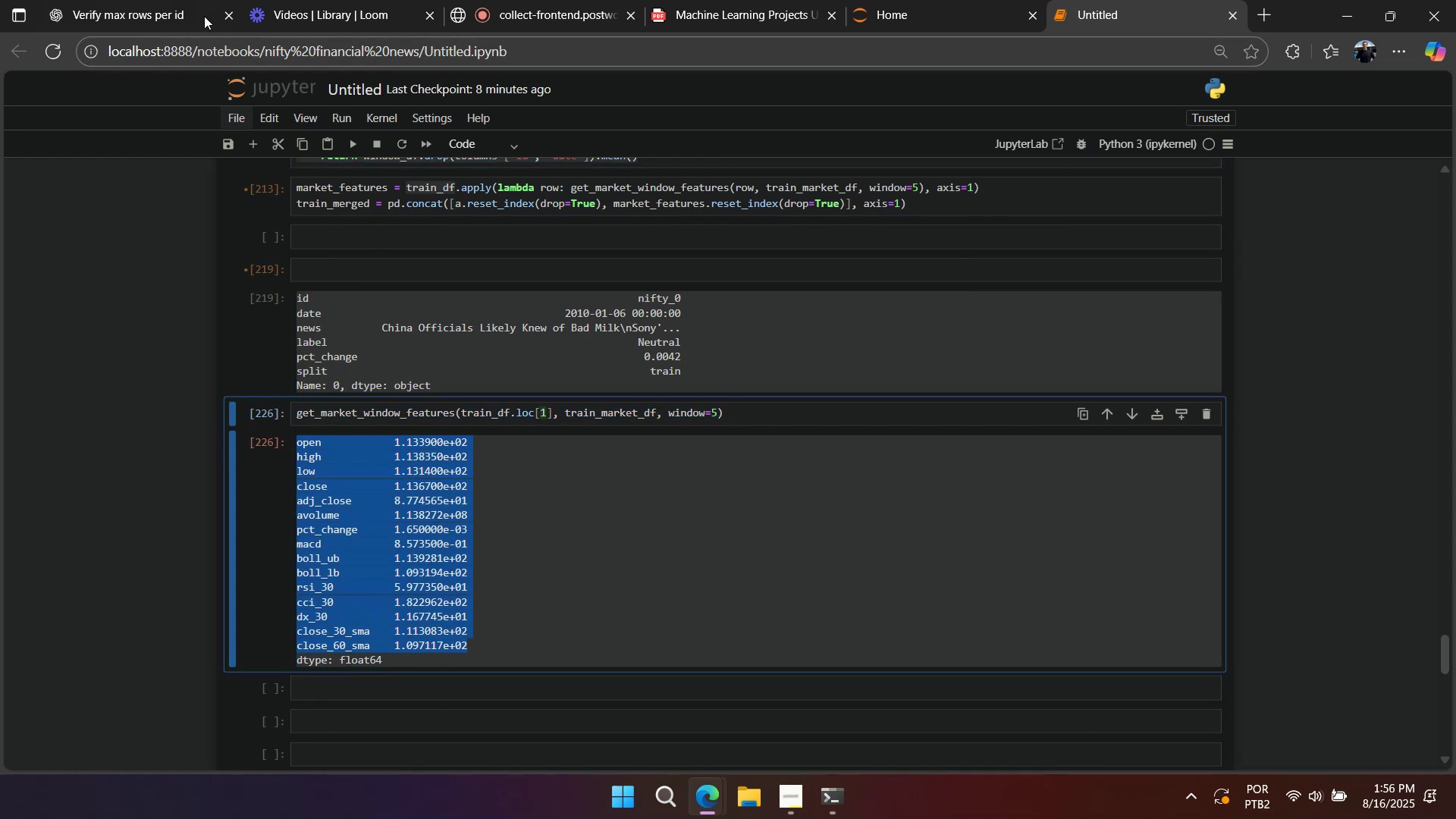 
left_click([204, 15])
 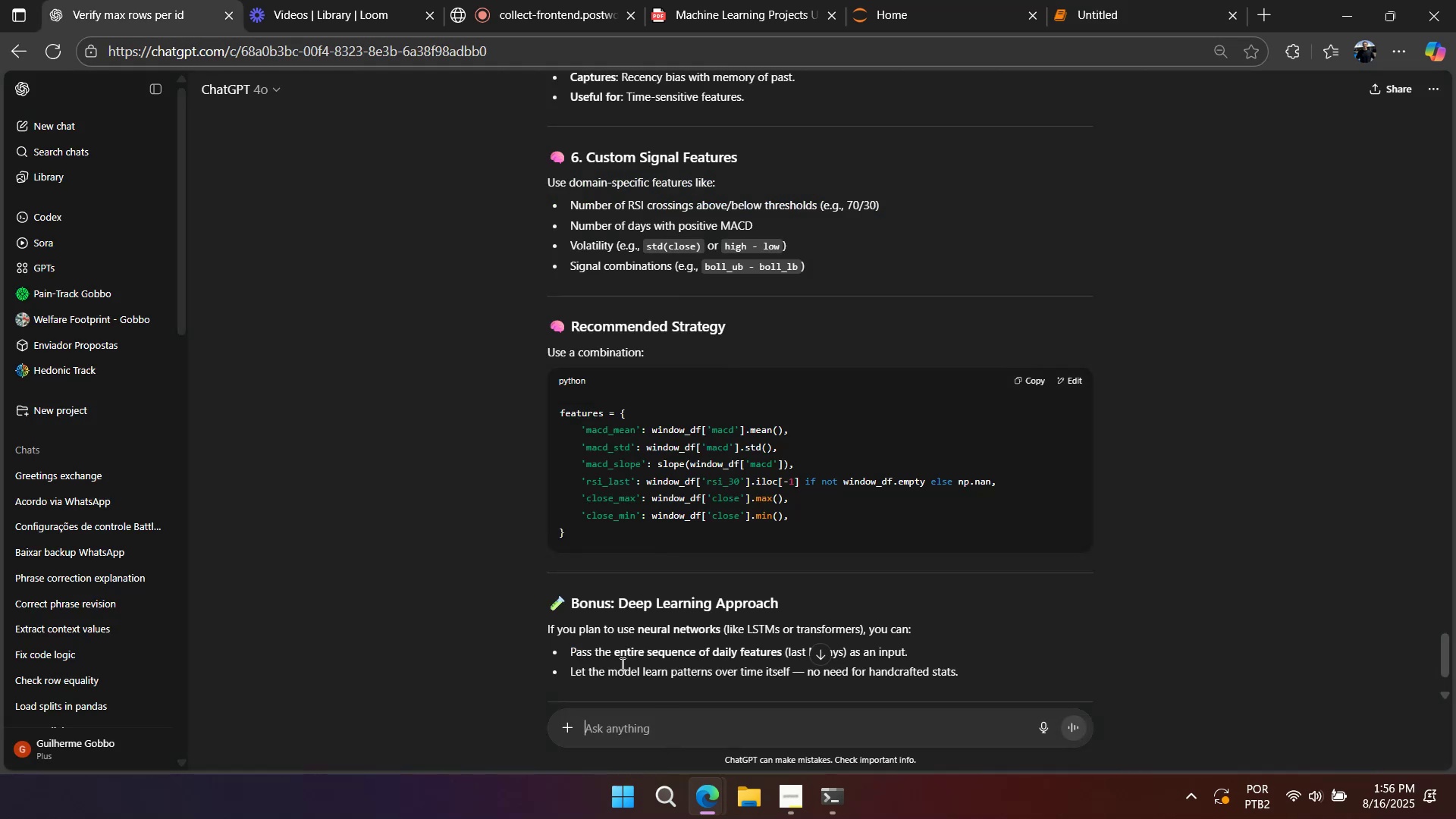 
type(ya, calculae )
key(Backspace)
key(Backspace)
type(te one rue)
key(Backspace)
type(le for r)
key(Backspace)
type(each row... )
 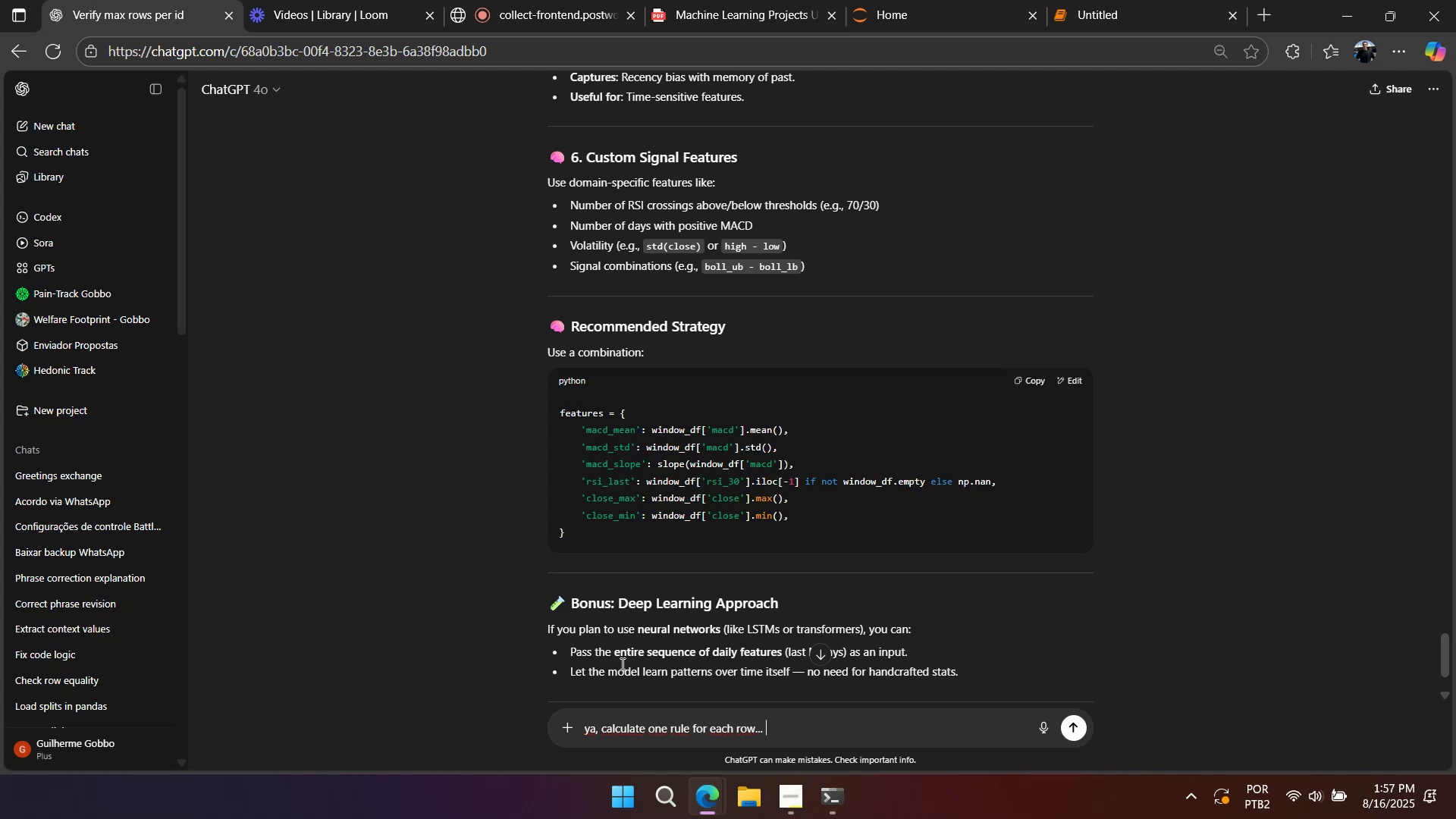 
key(Shift+Enter)
 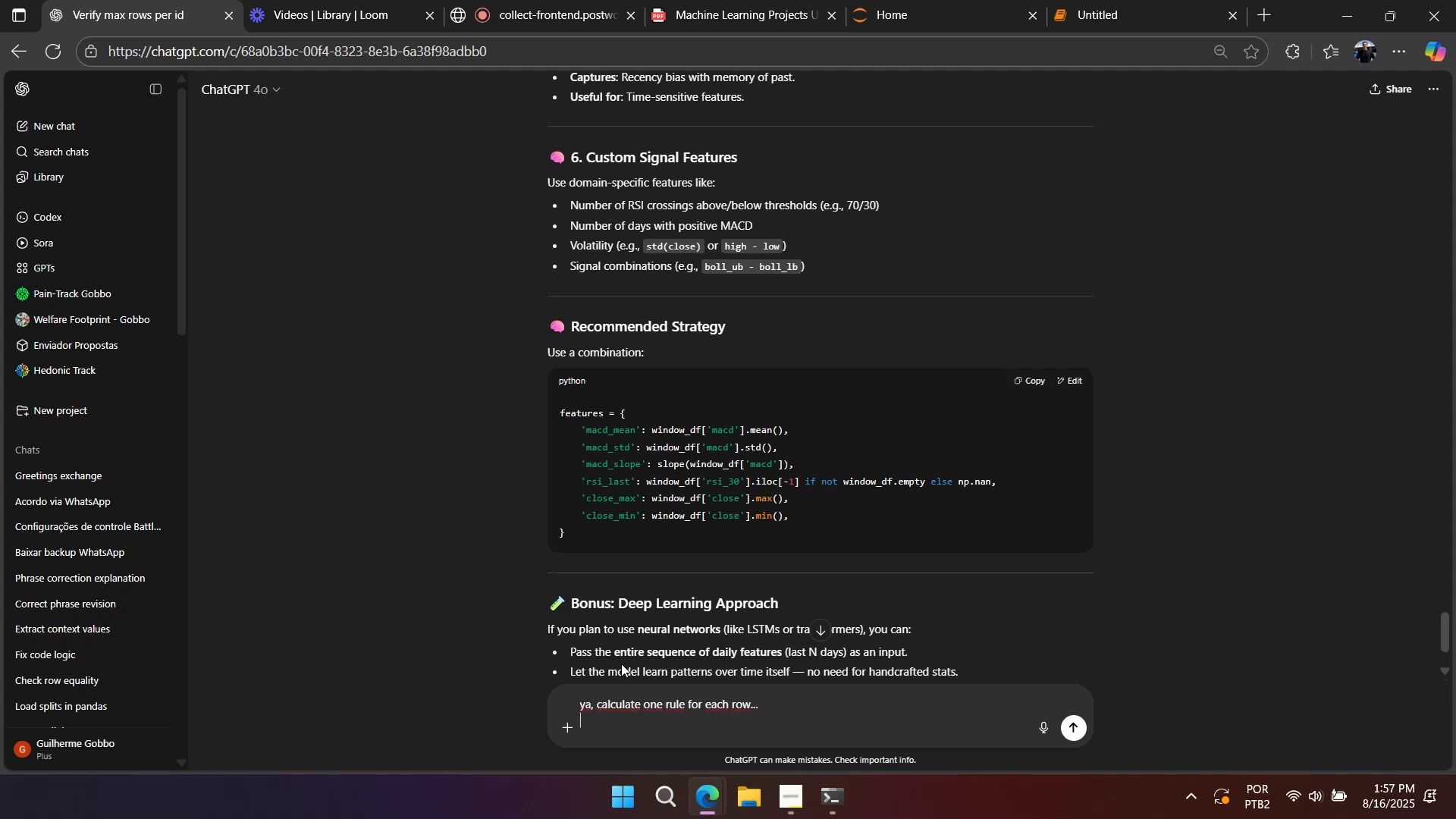 
key(Shift+Enter)
 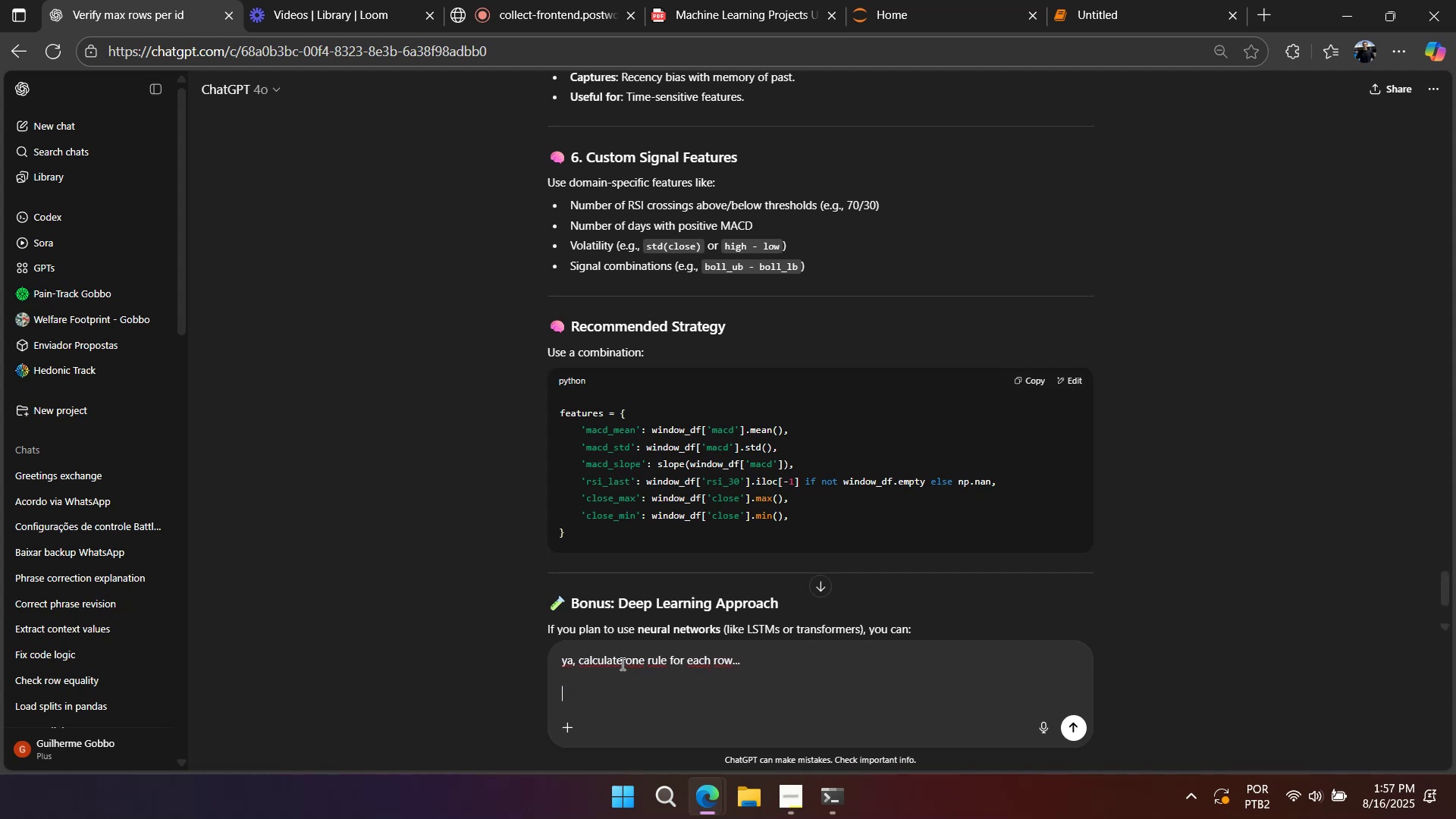 
key(Control+ControlLeft)
 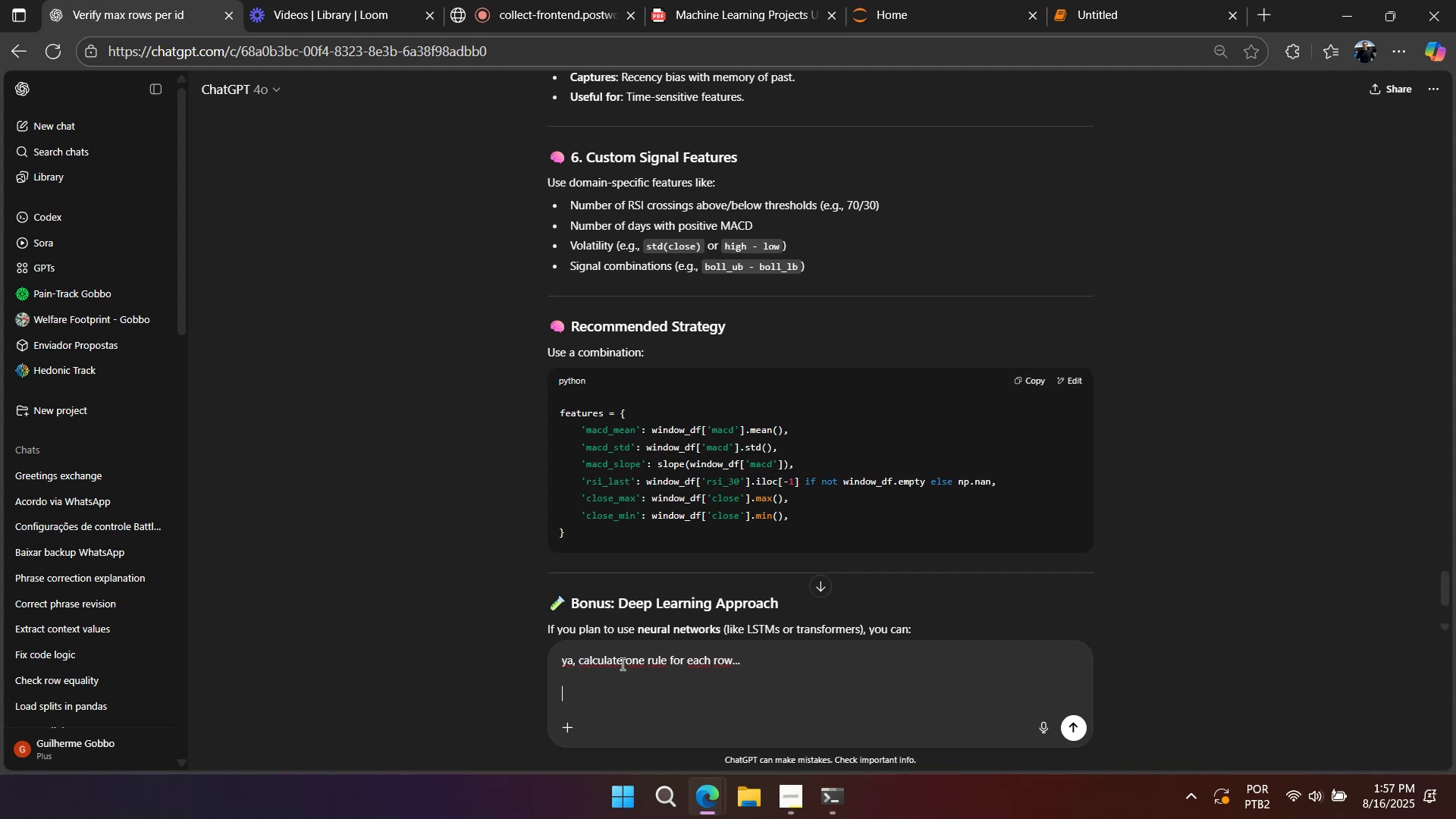 
key(Control+V)
 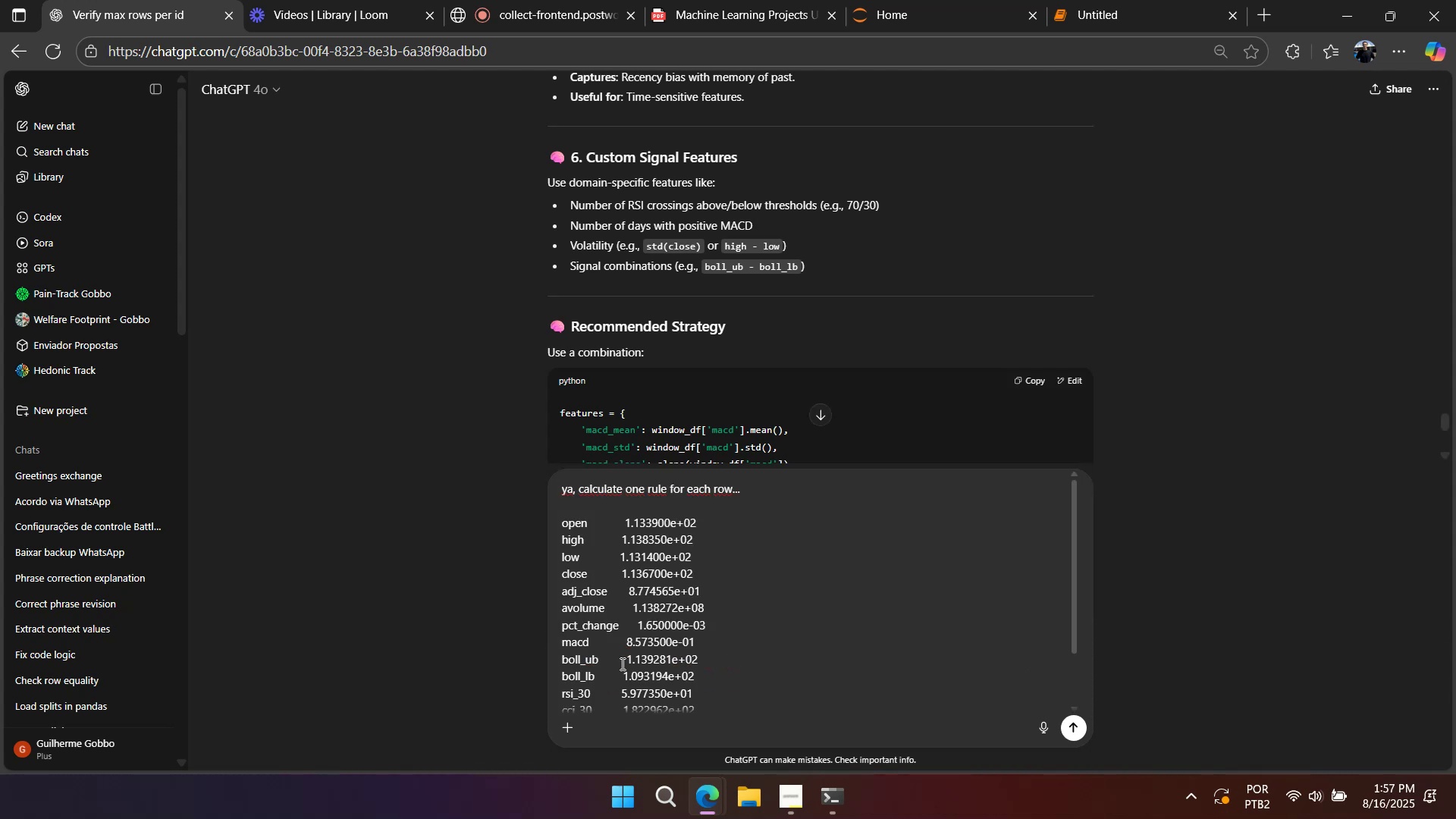 
key(Shift+Enter)
 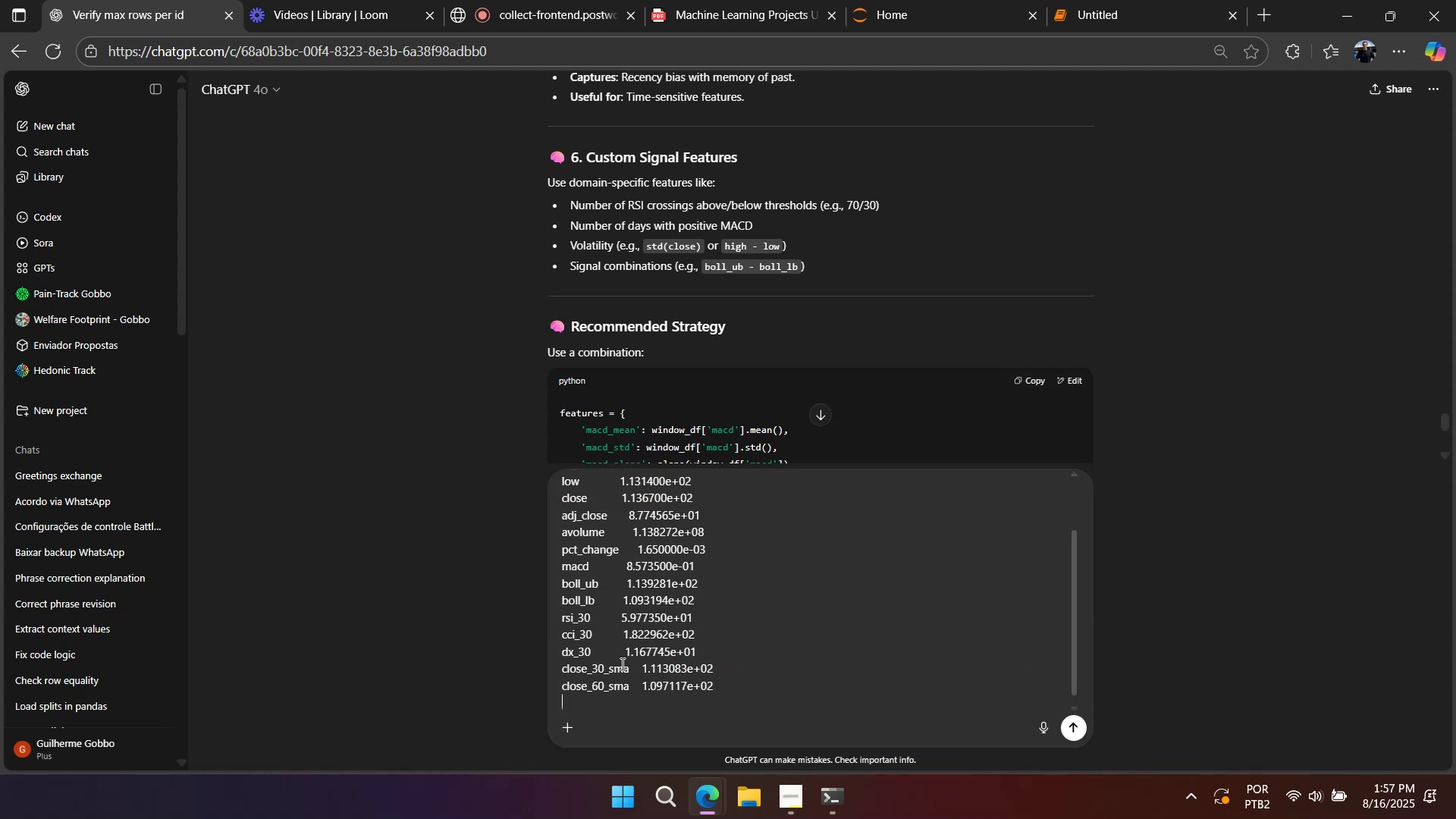 
key(Shift+Enter)
 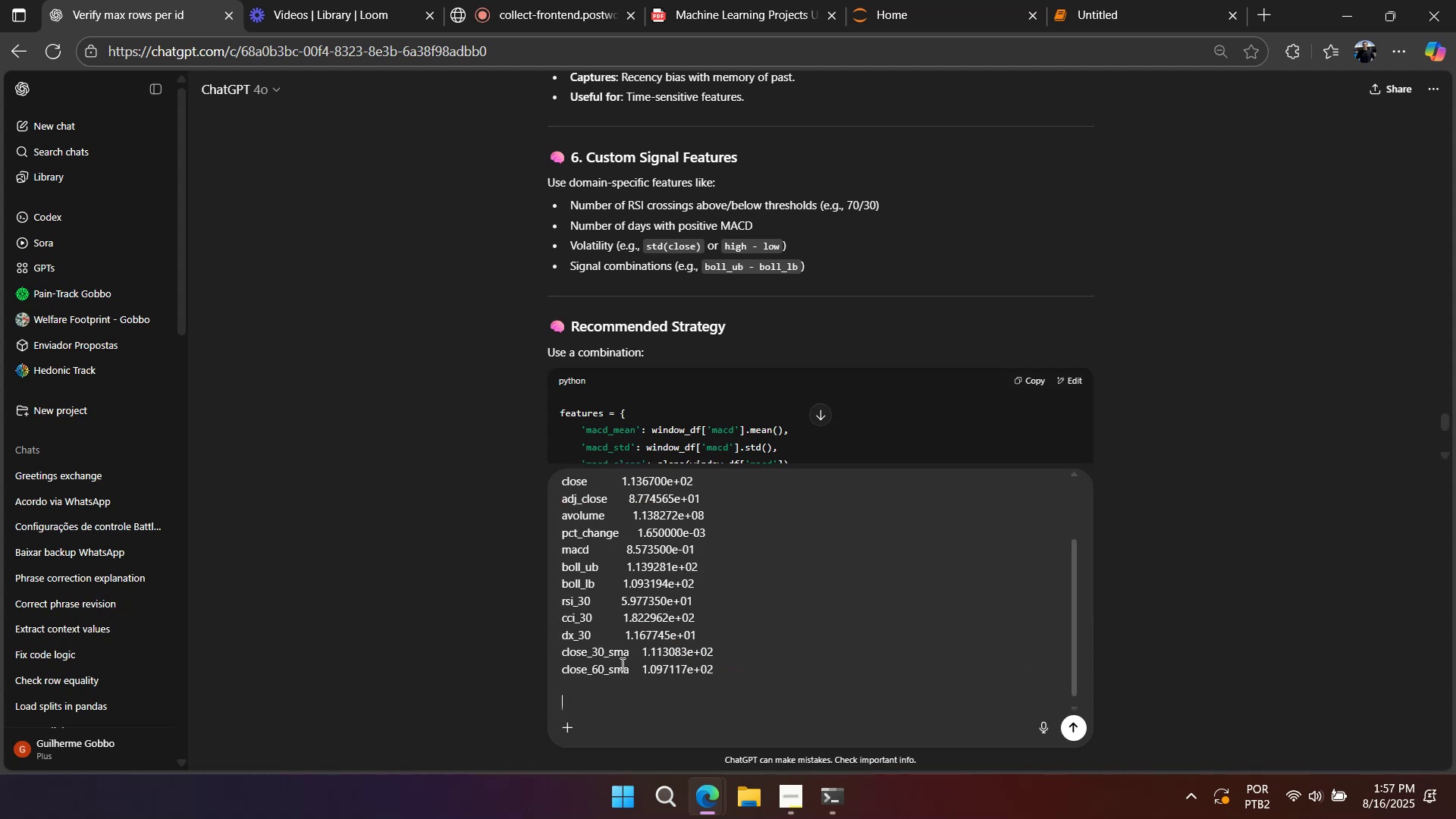 
key(Shift+Enter)
 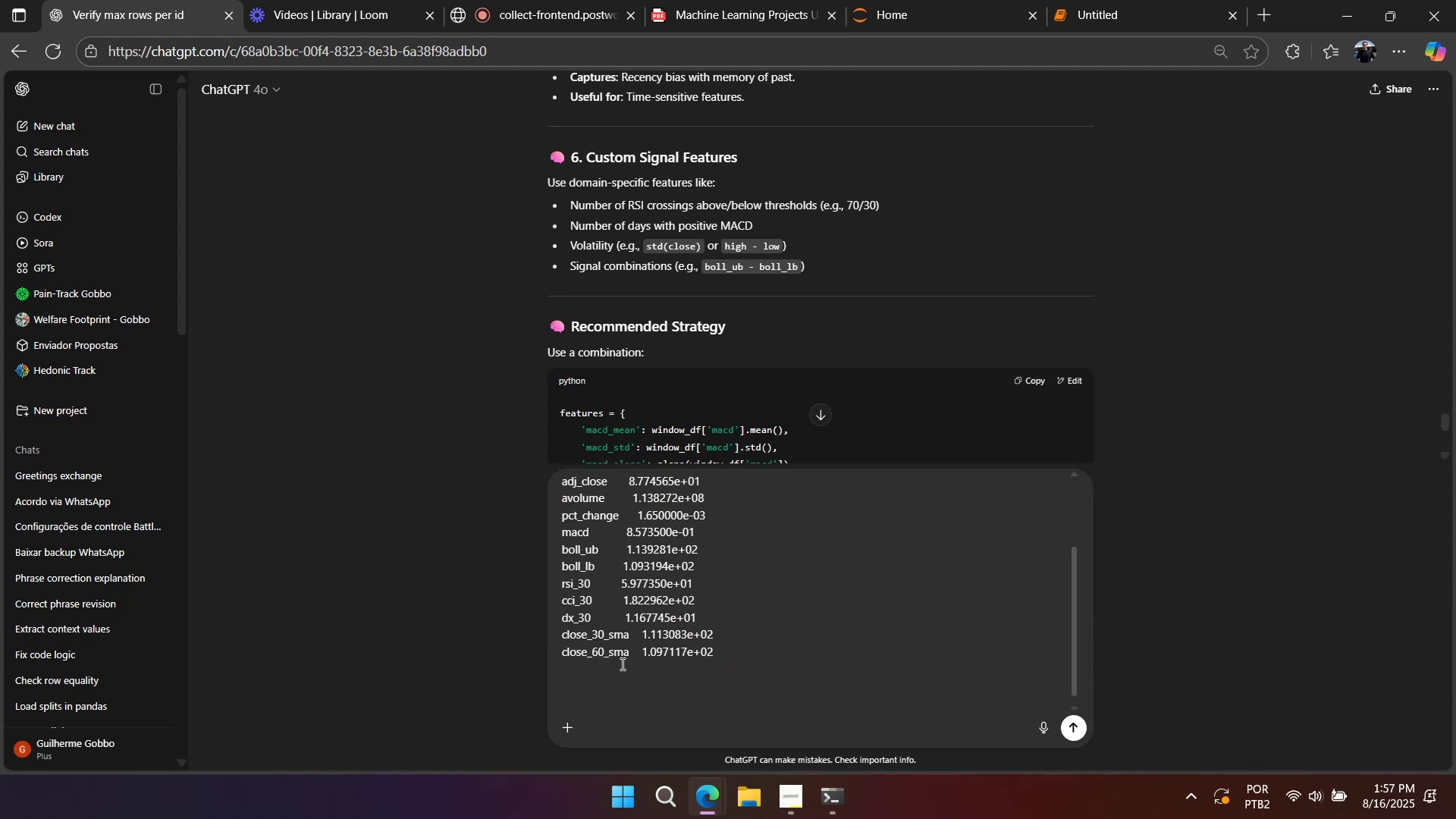 
type(Open - min)
 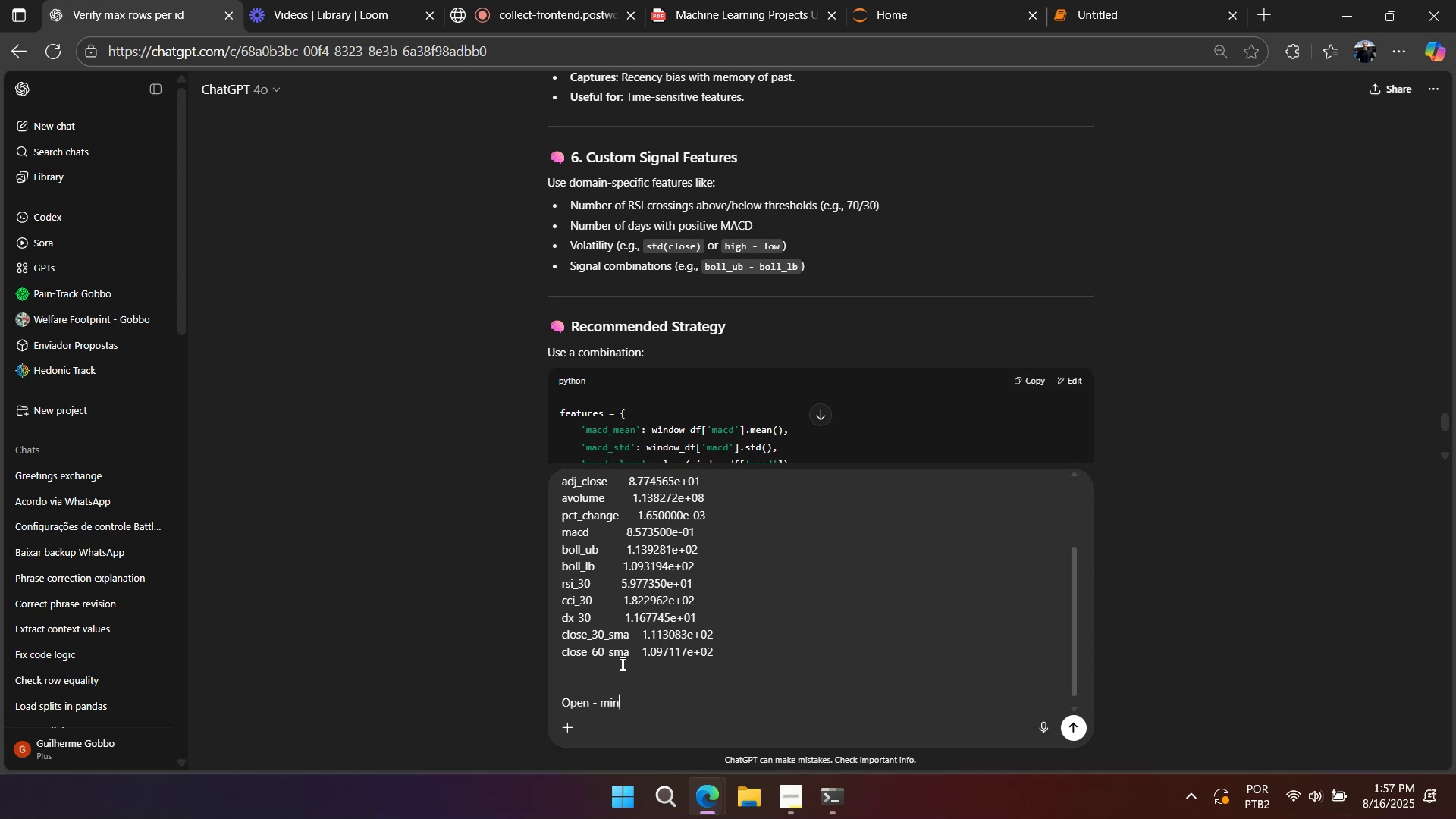 
hold_key(key=ShiftLeft, duration=1.11)
 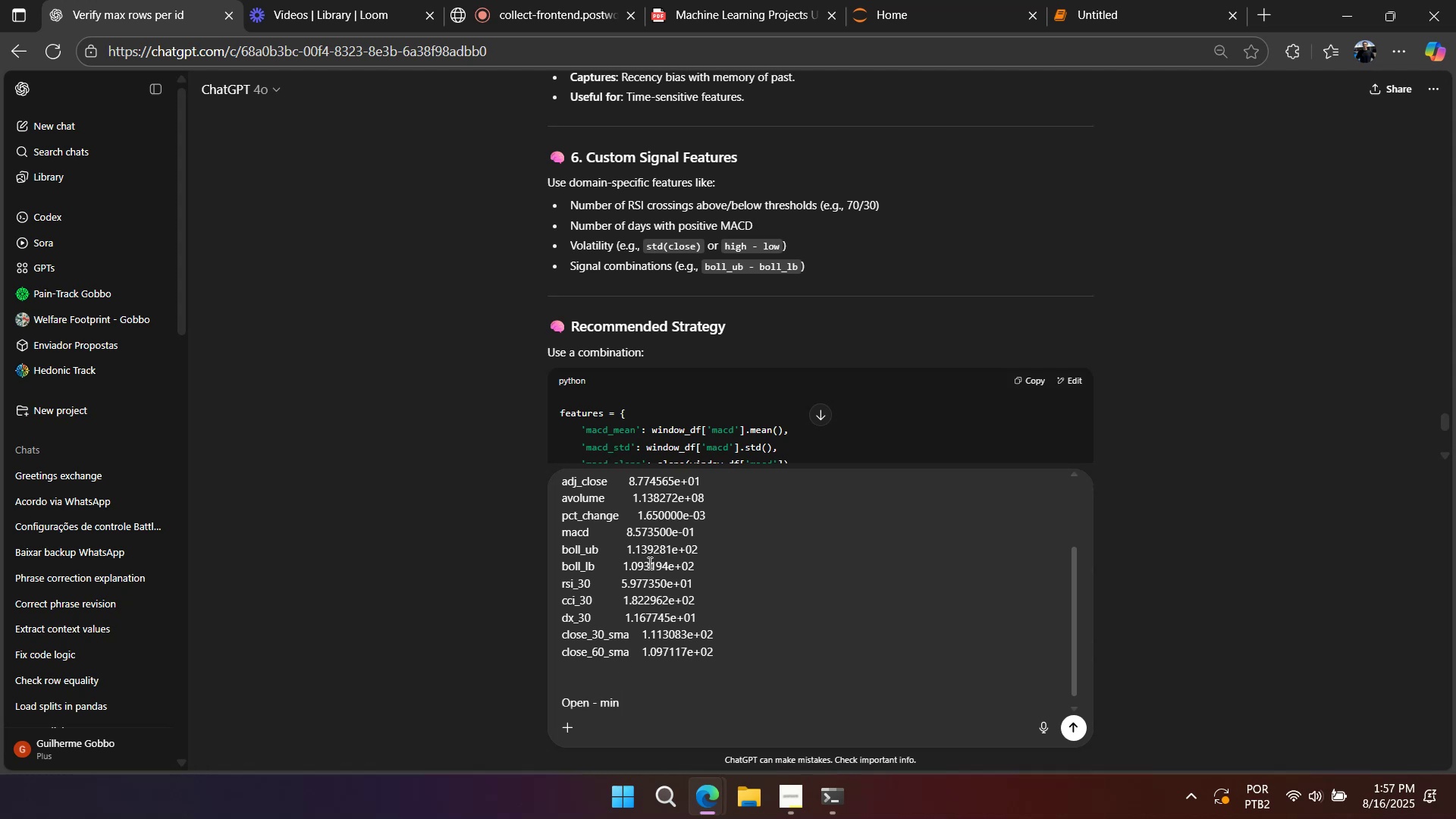 
scroll: coordinate [647, 558], scroll_direction: up, amount: 2.0
 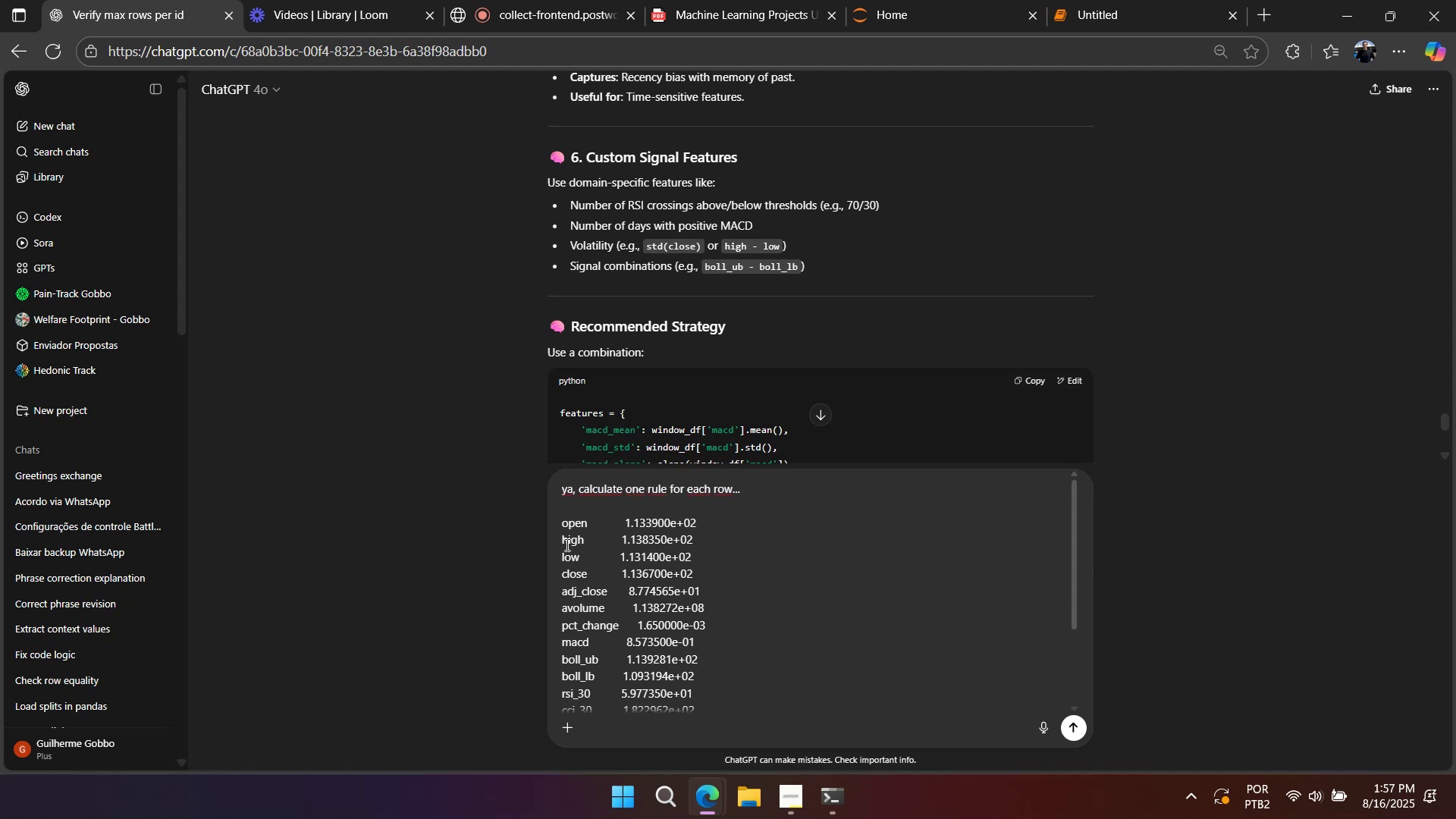 
double_click([567, 544])
 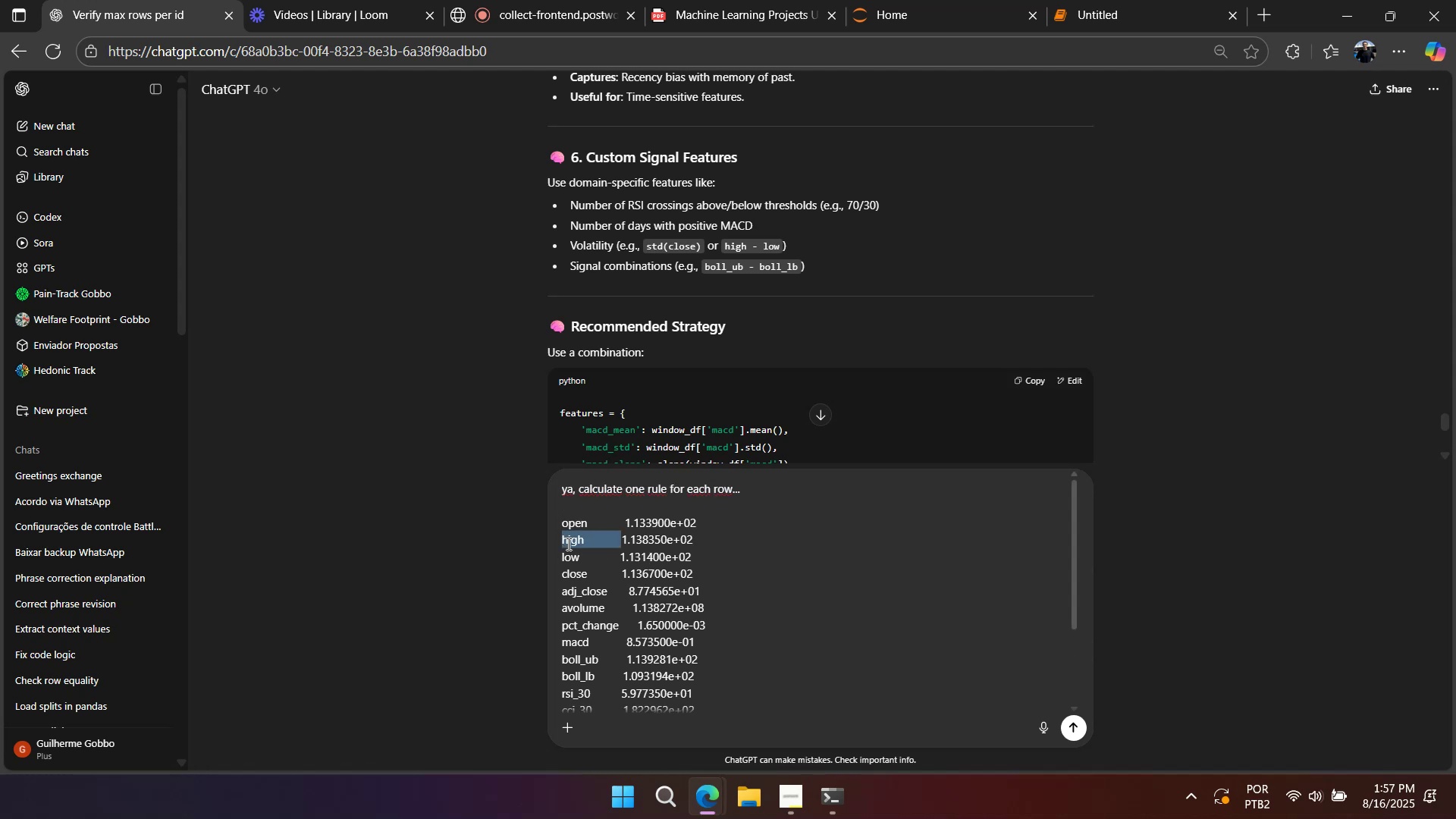 
key(Control+ControlLeft)
 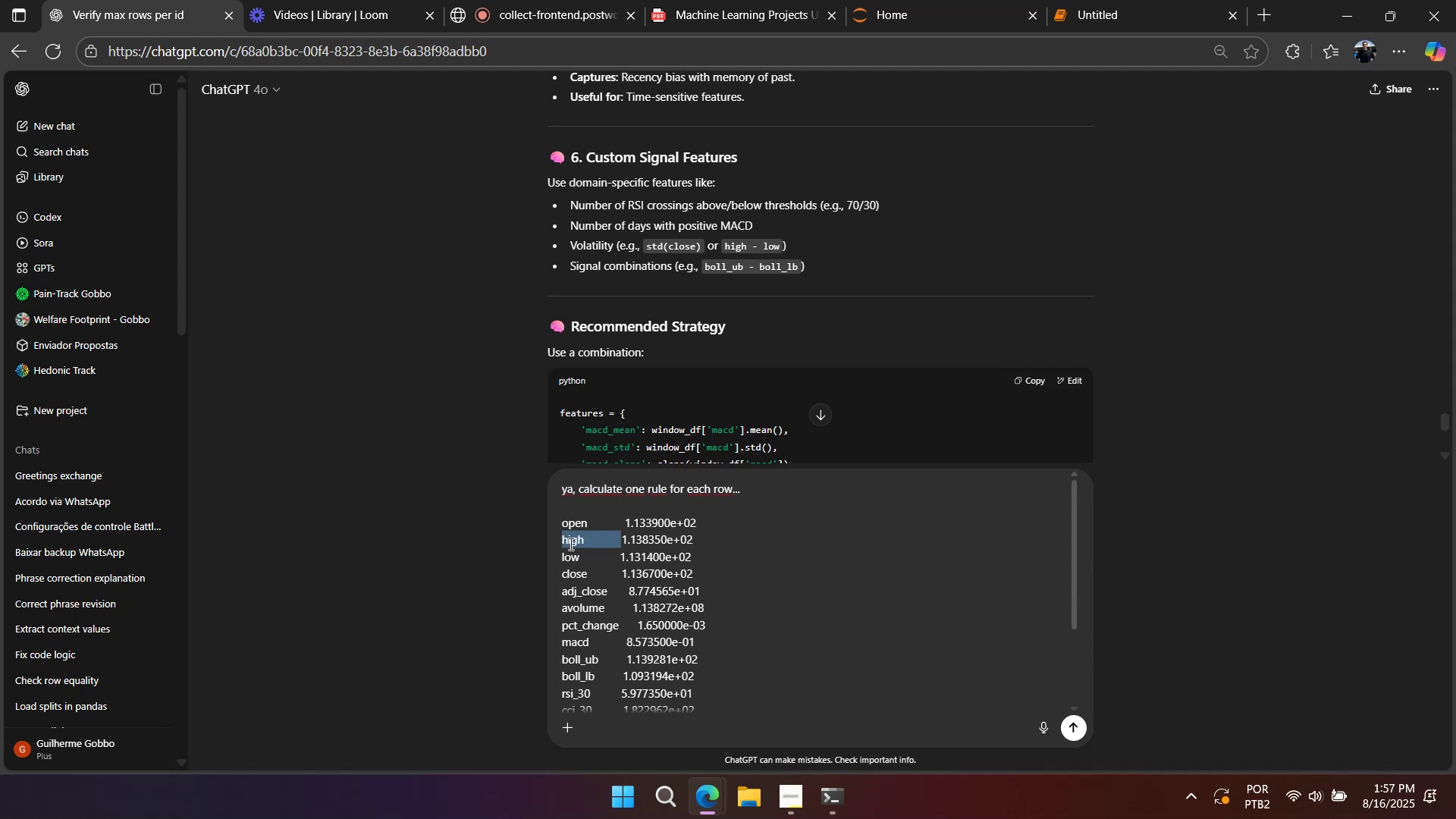 
key(Control+C)
 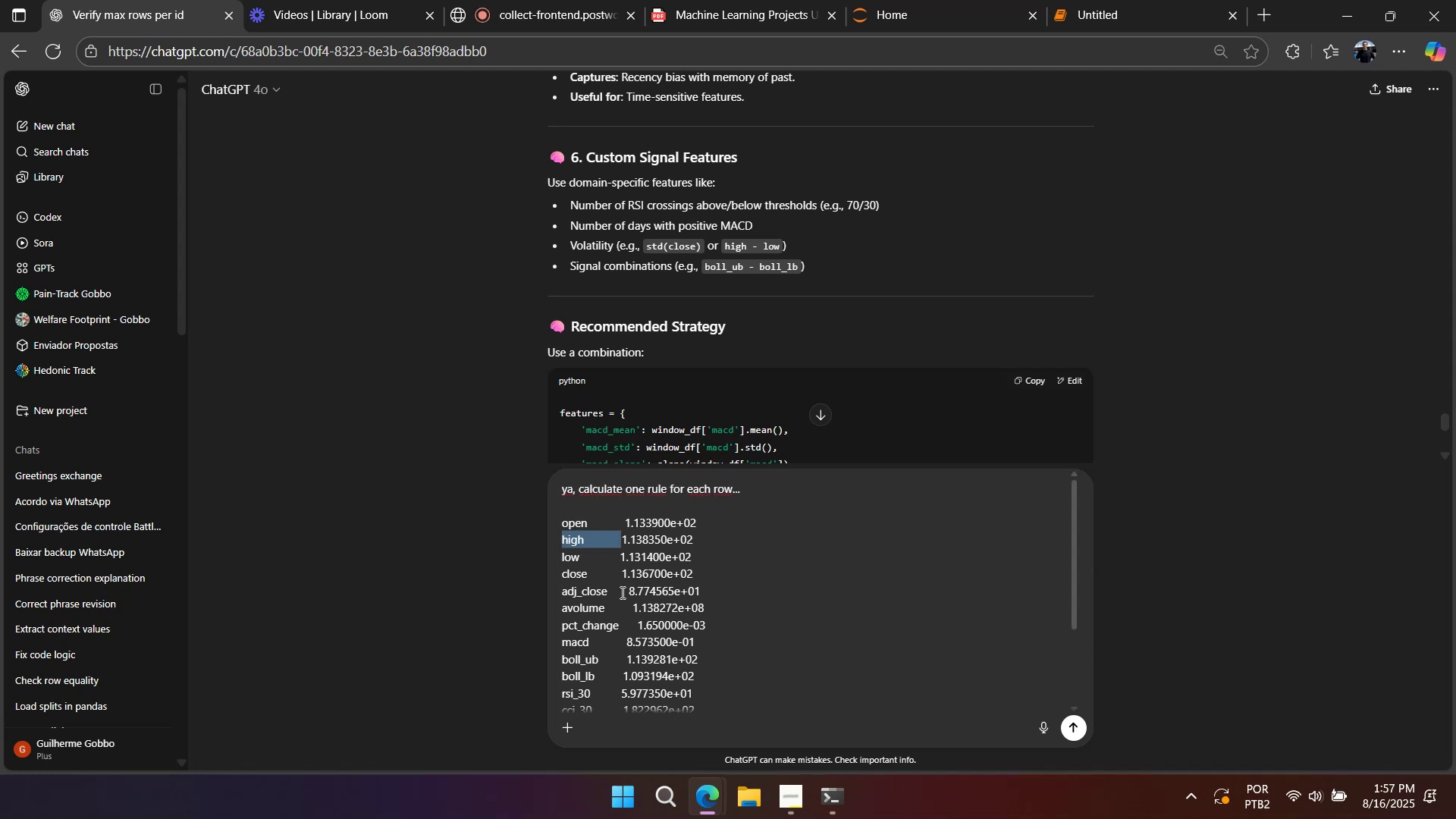 
scroll: coordinate [623, 604], scroll_direction: down, amount: 4.0
 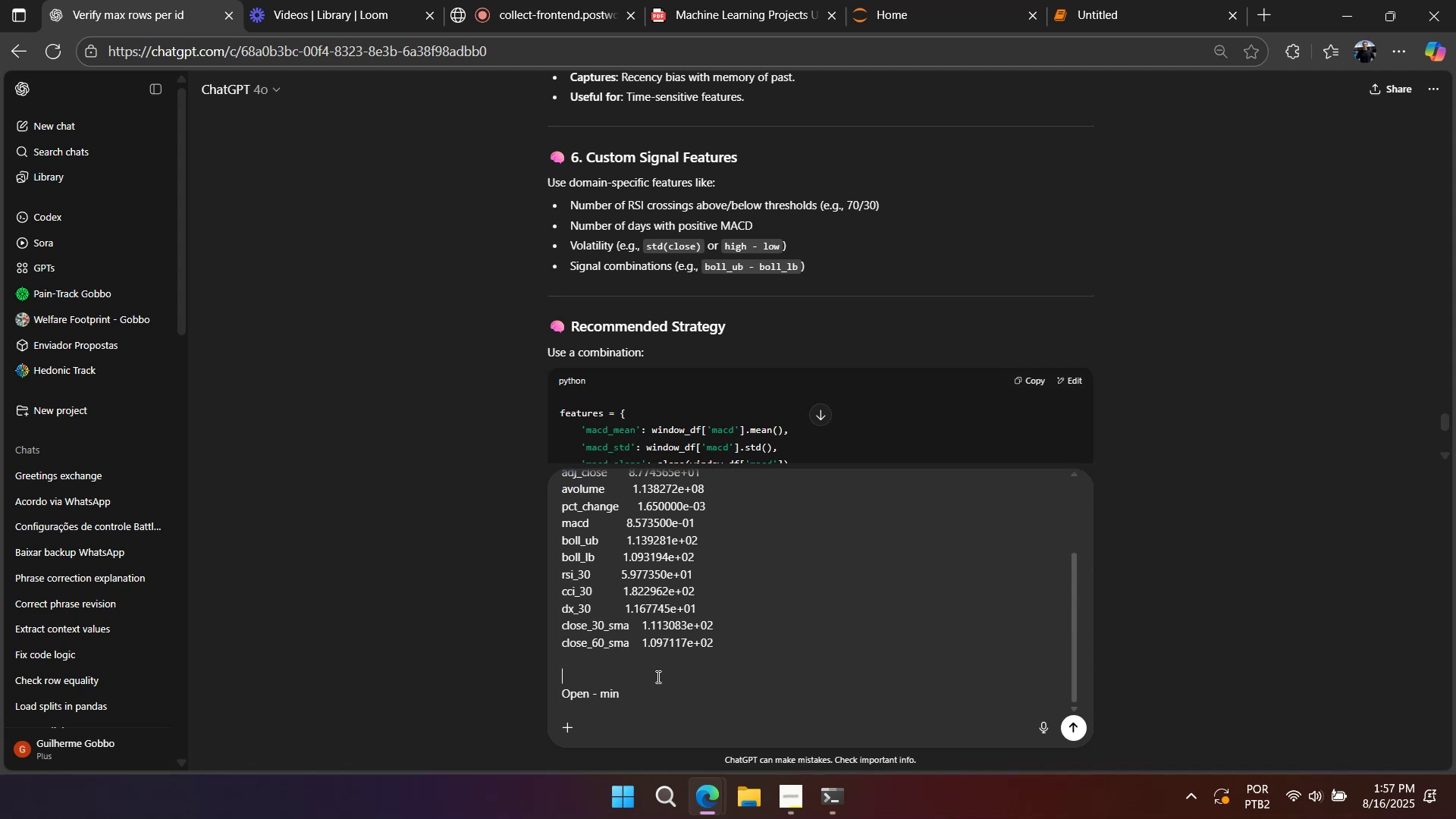 
double_click([661, 695])
 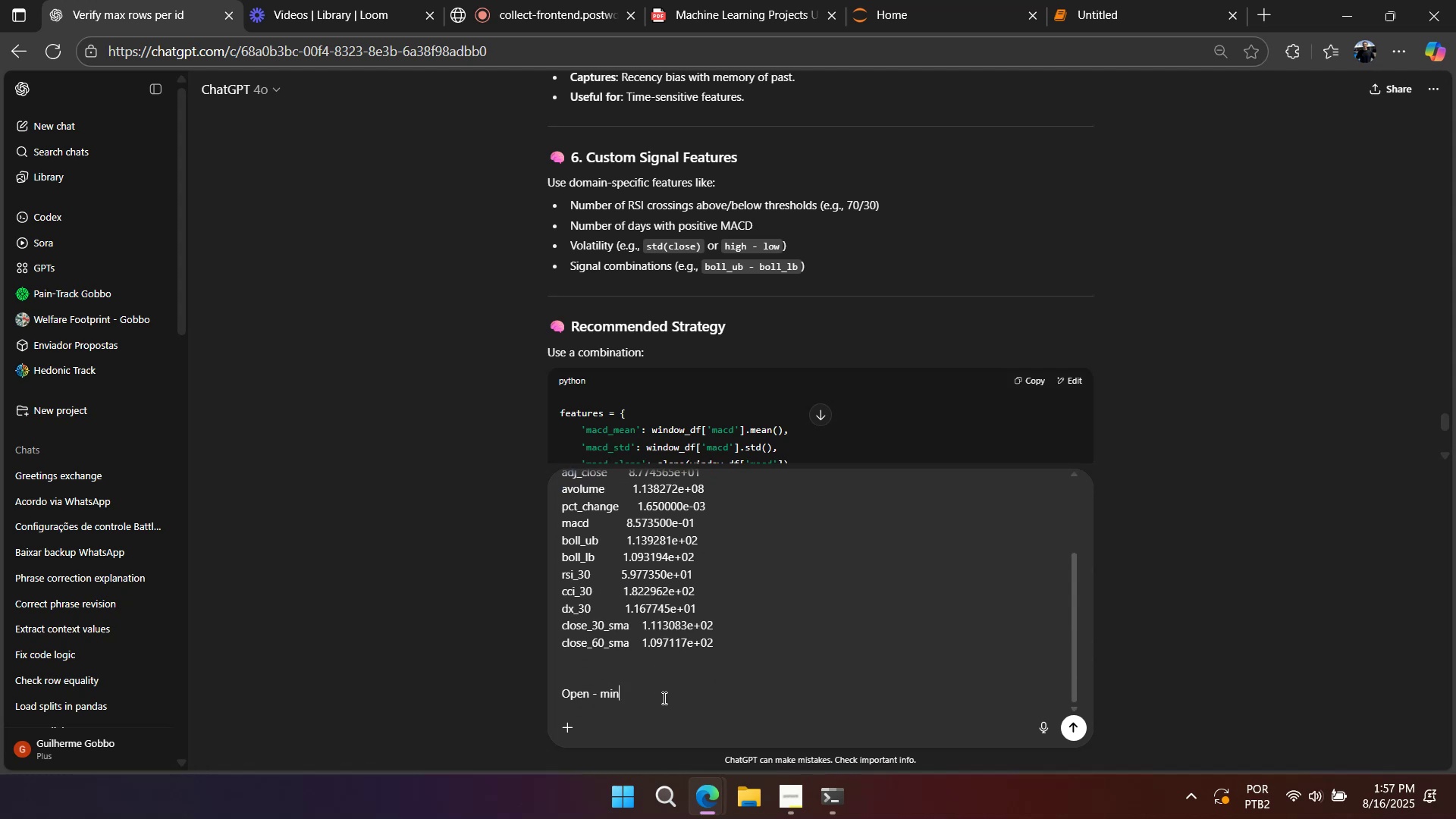 
key(Shift+Enter)
 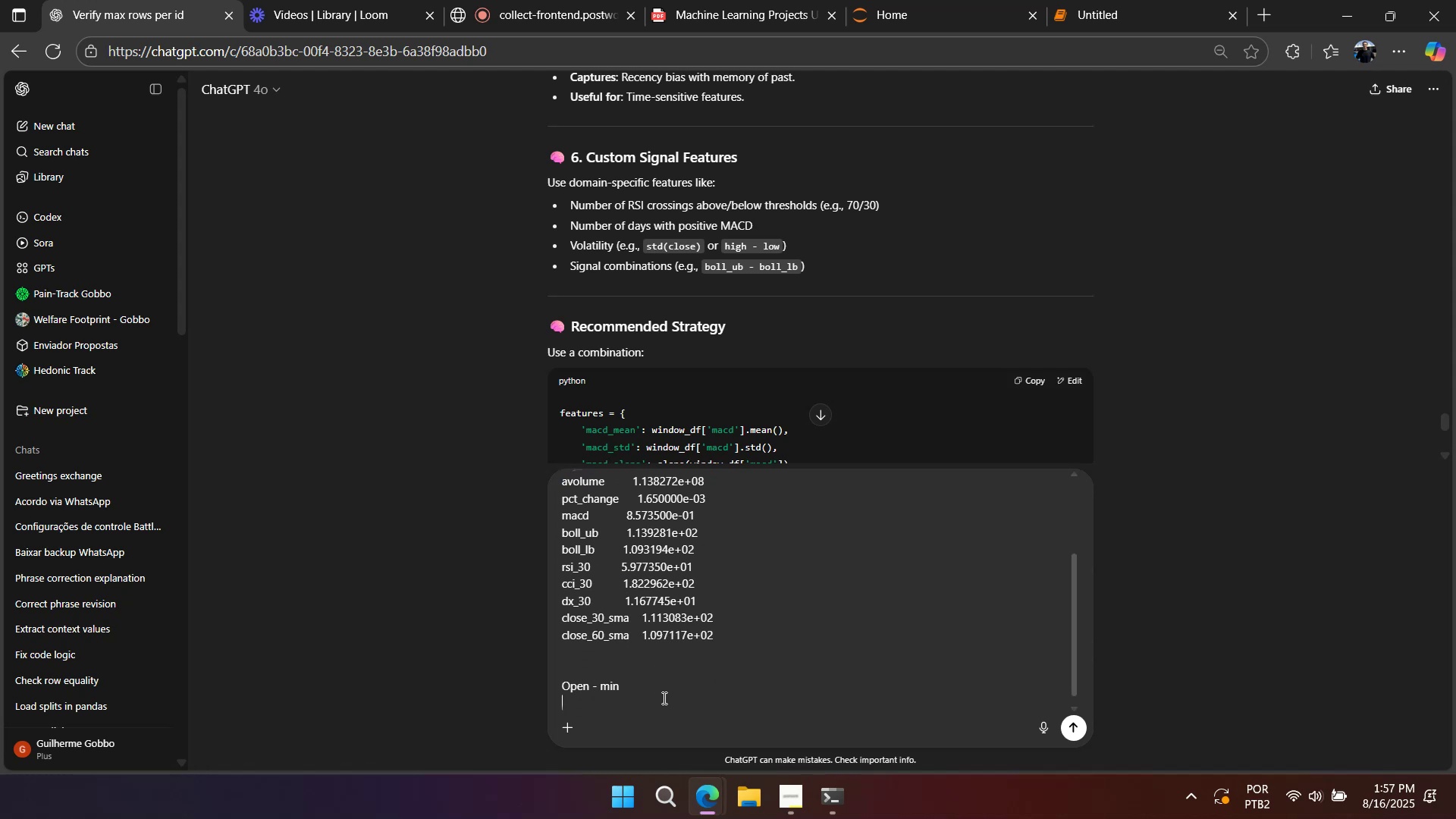 
key(Control+ControlLeft)
 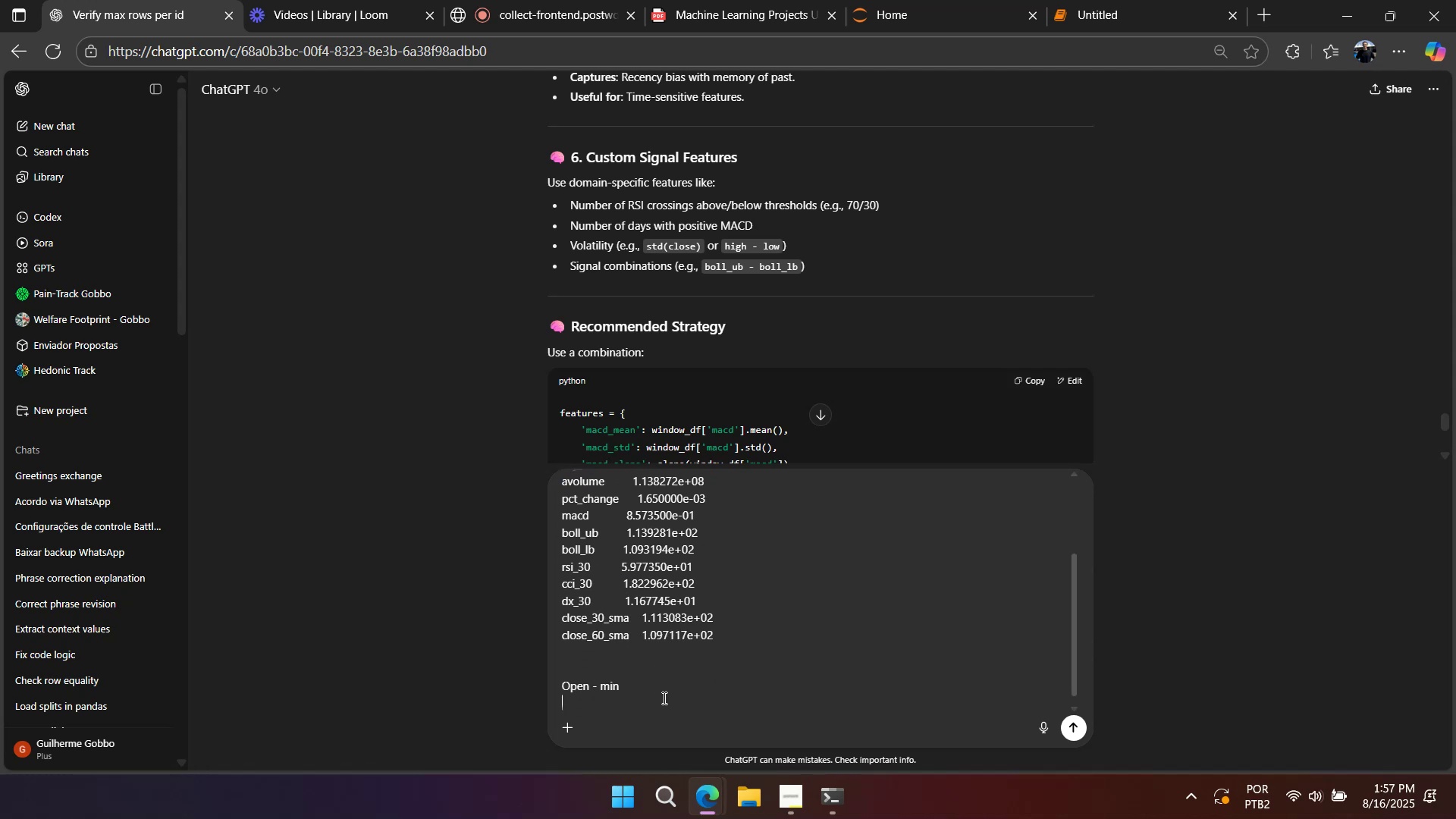 
key(Control+V)
 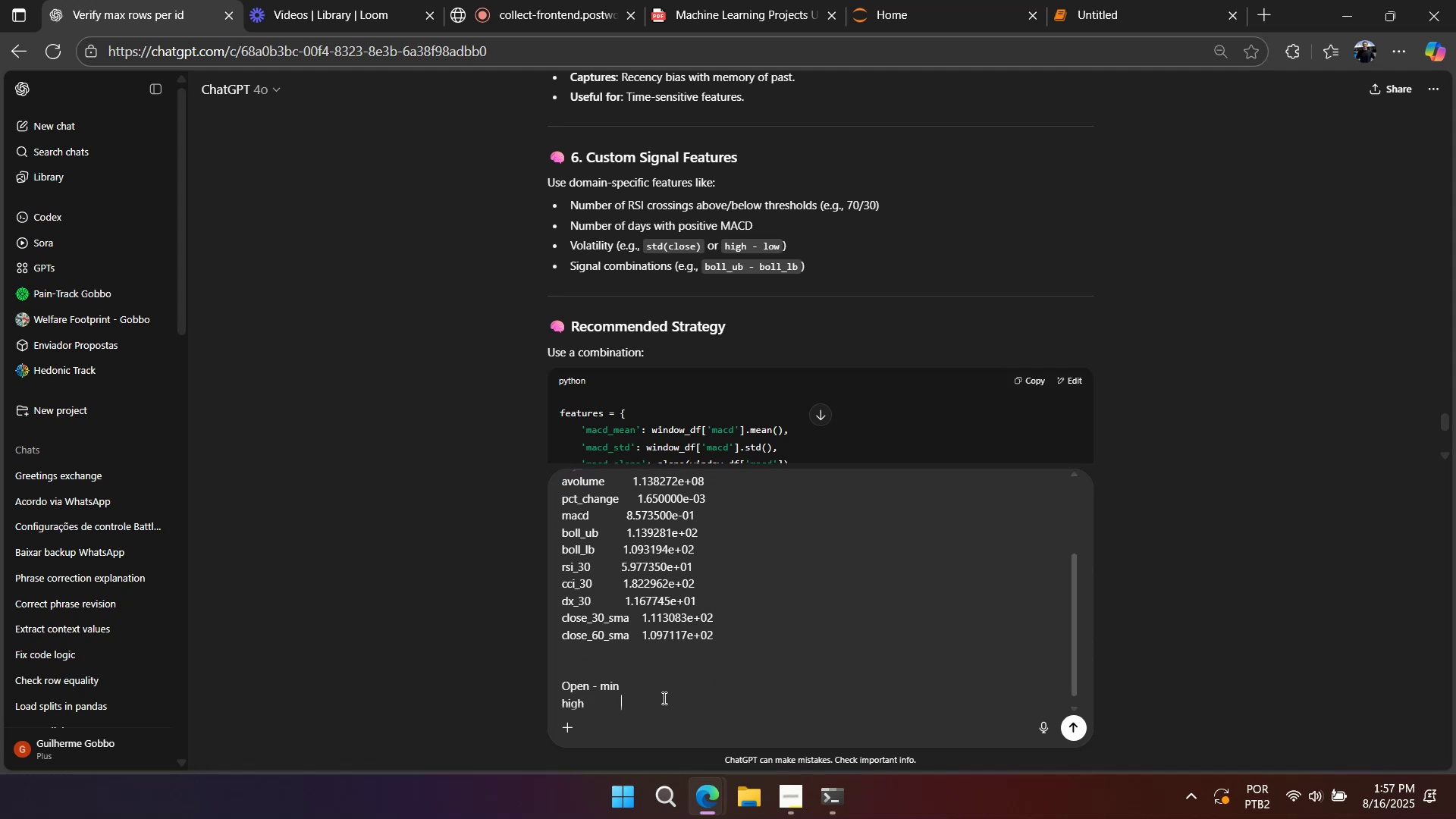 
key(Backspace)
key(Backspace)
key(Backspace)
key(Backspace)
key(Backspace)
key(Backspace)
key(Backspace)
key(Backspace)
type(- max)
 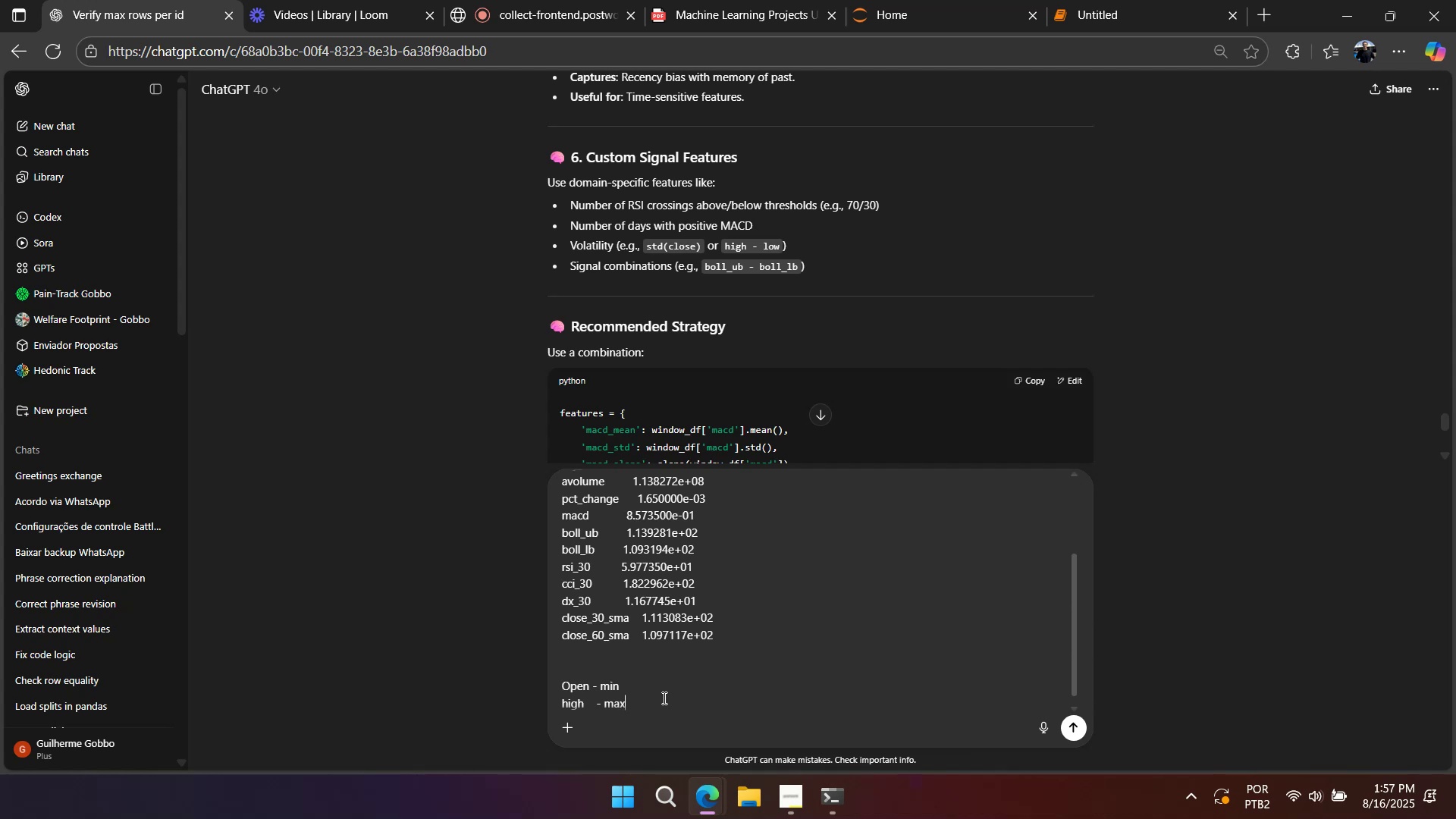 
key(Shift+Enter)
 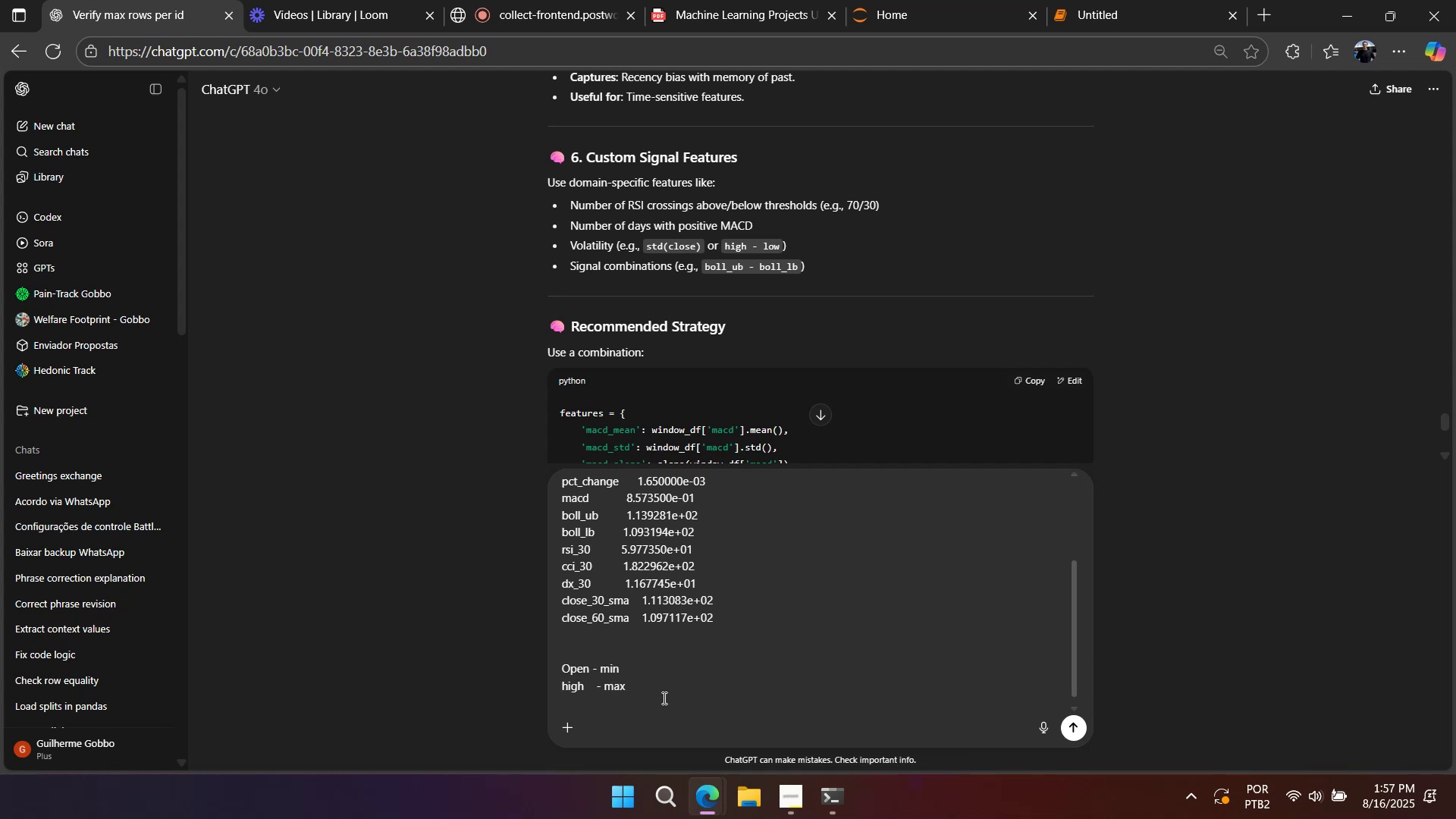 
type(low - mn)
key(Backspace)
type(n)
key(Backspace)
type(in)
 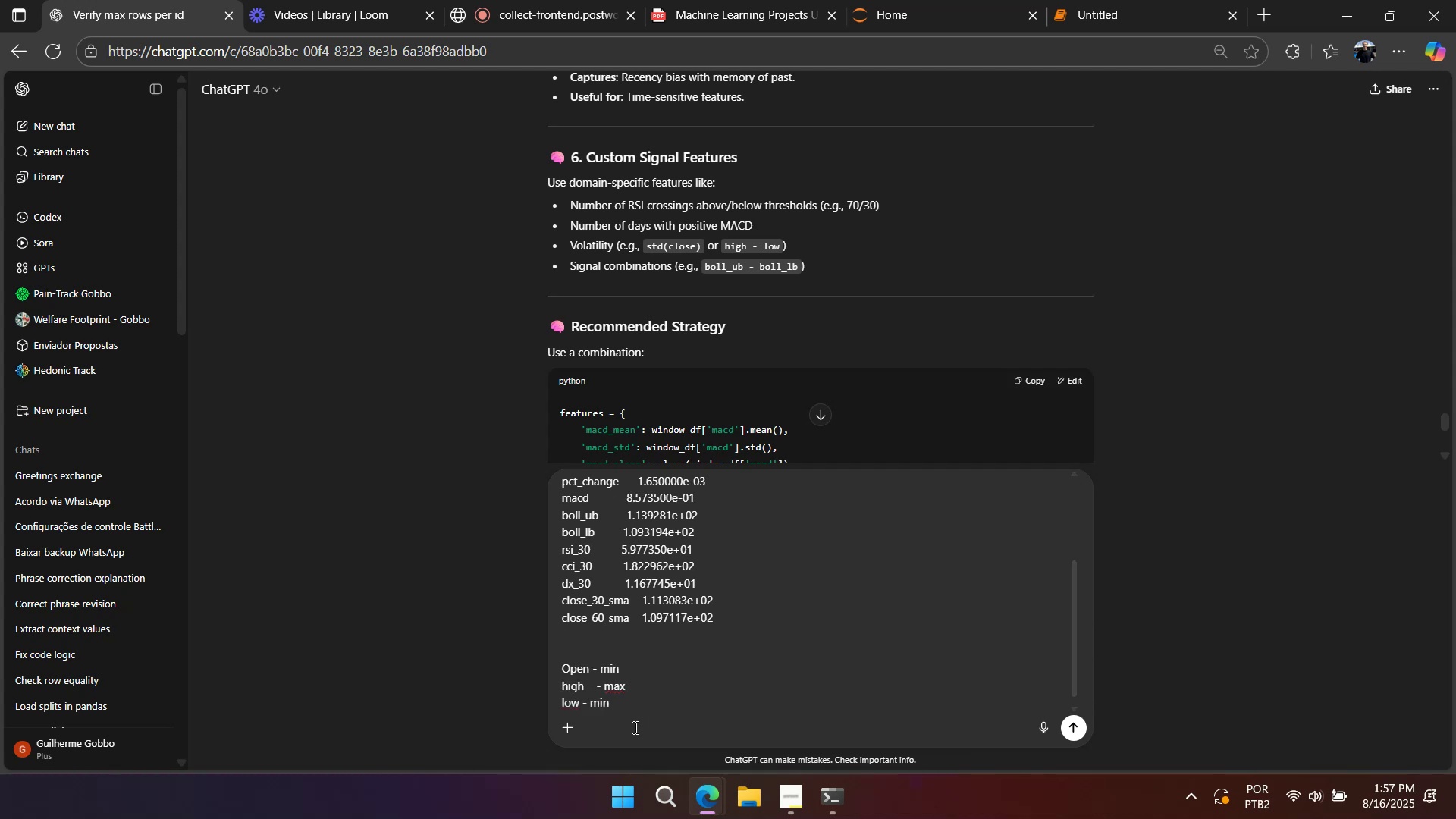 
key(Shift+Enter)
 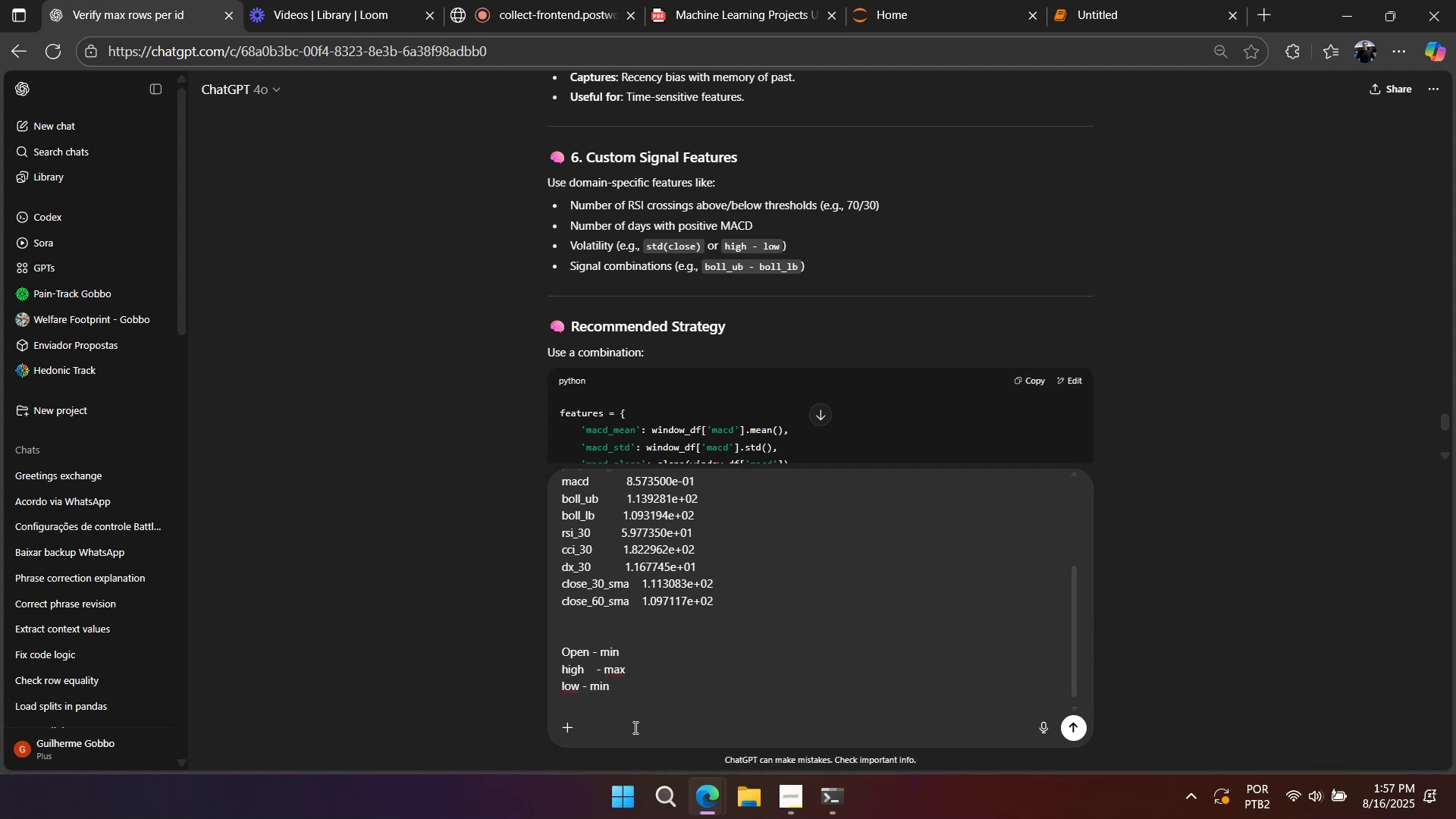 
scroll: coordinate [630, 698], scroll_direction: up, amount: 2.0
 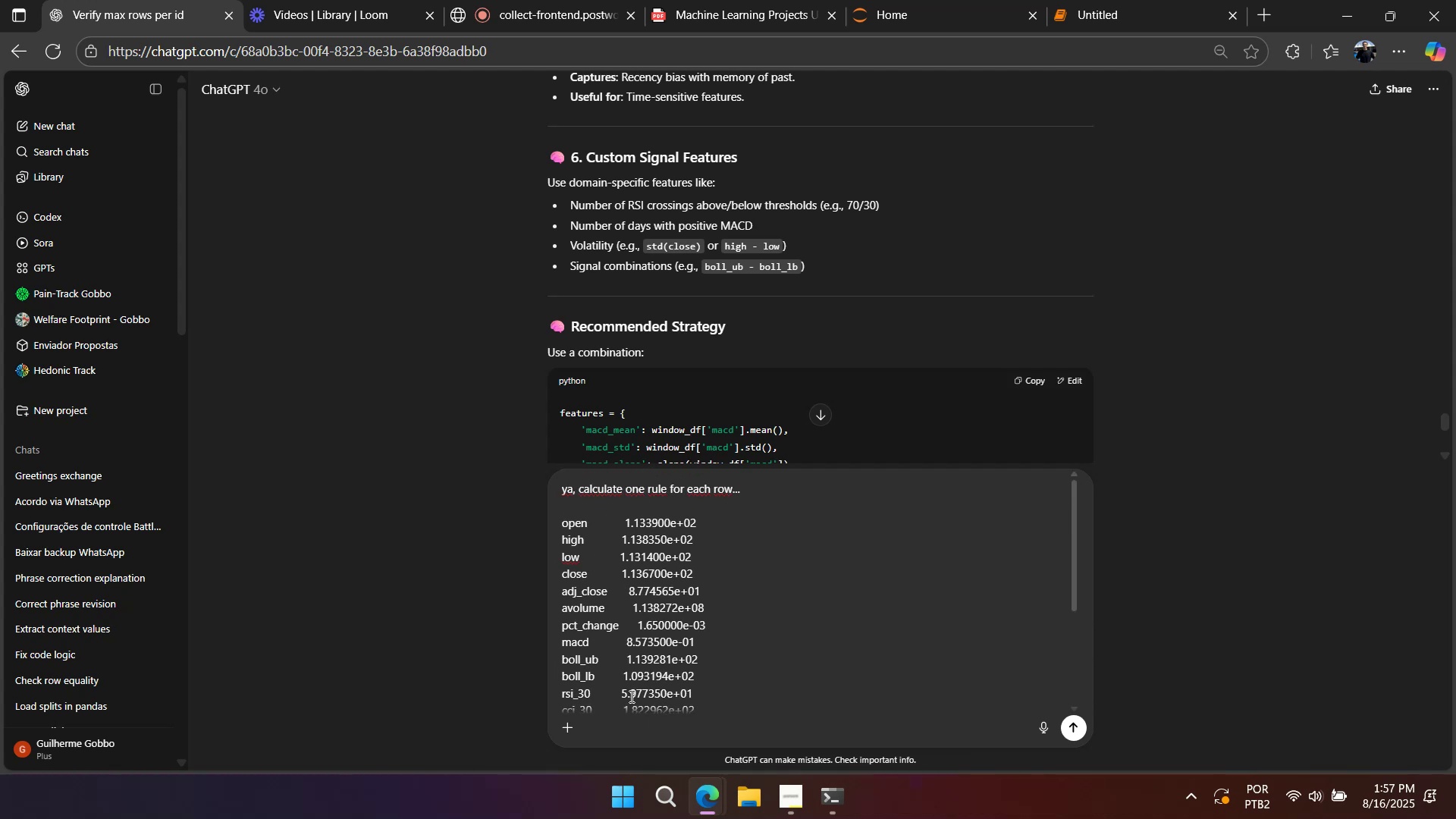 
scroll: coordinate [618, 682], scroll_direction: down, amount: 6.0
 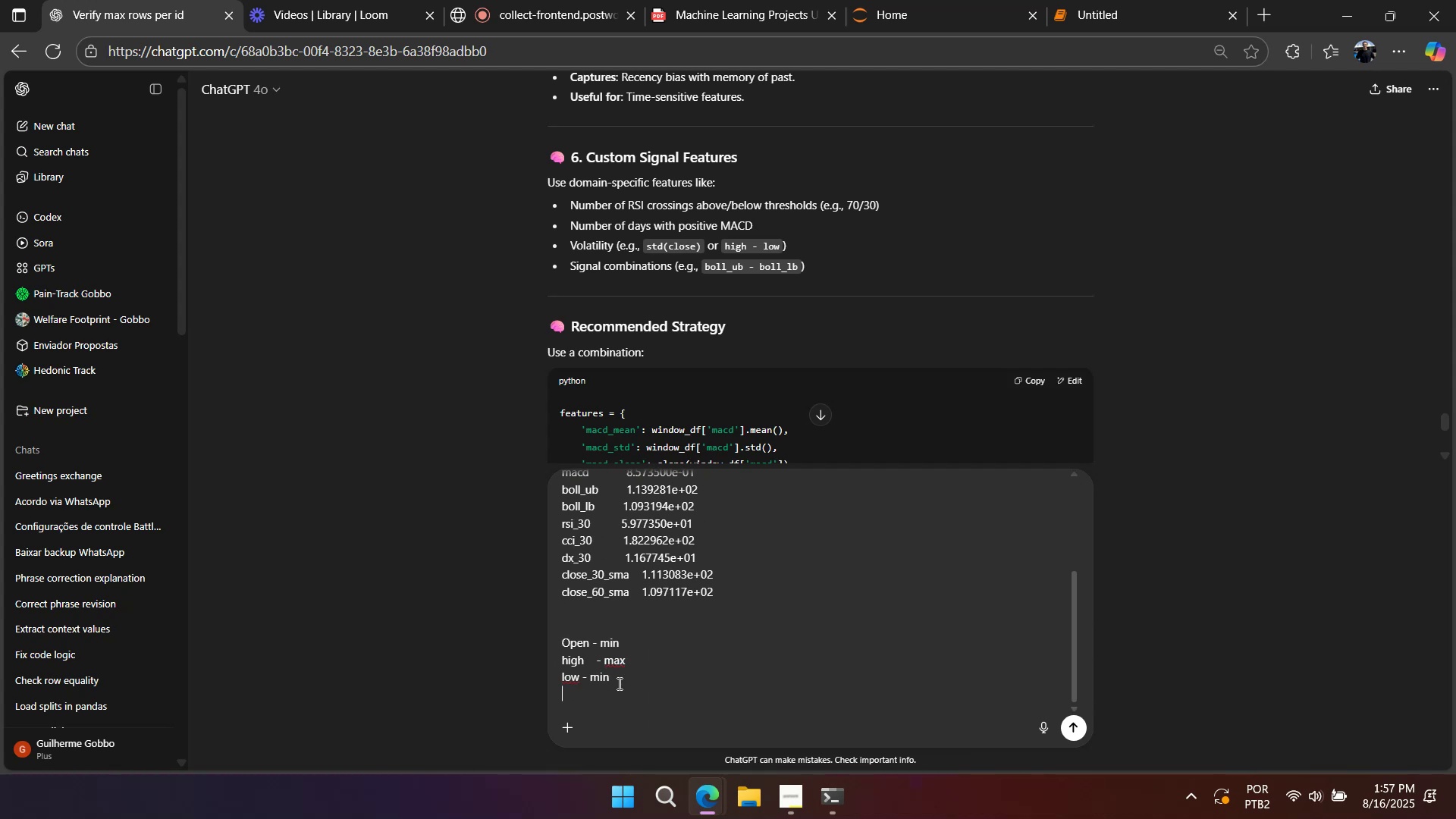 
type(close - last1 )
key(Backspace)
key(Backspace)
 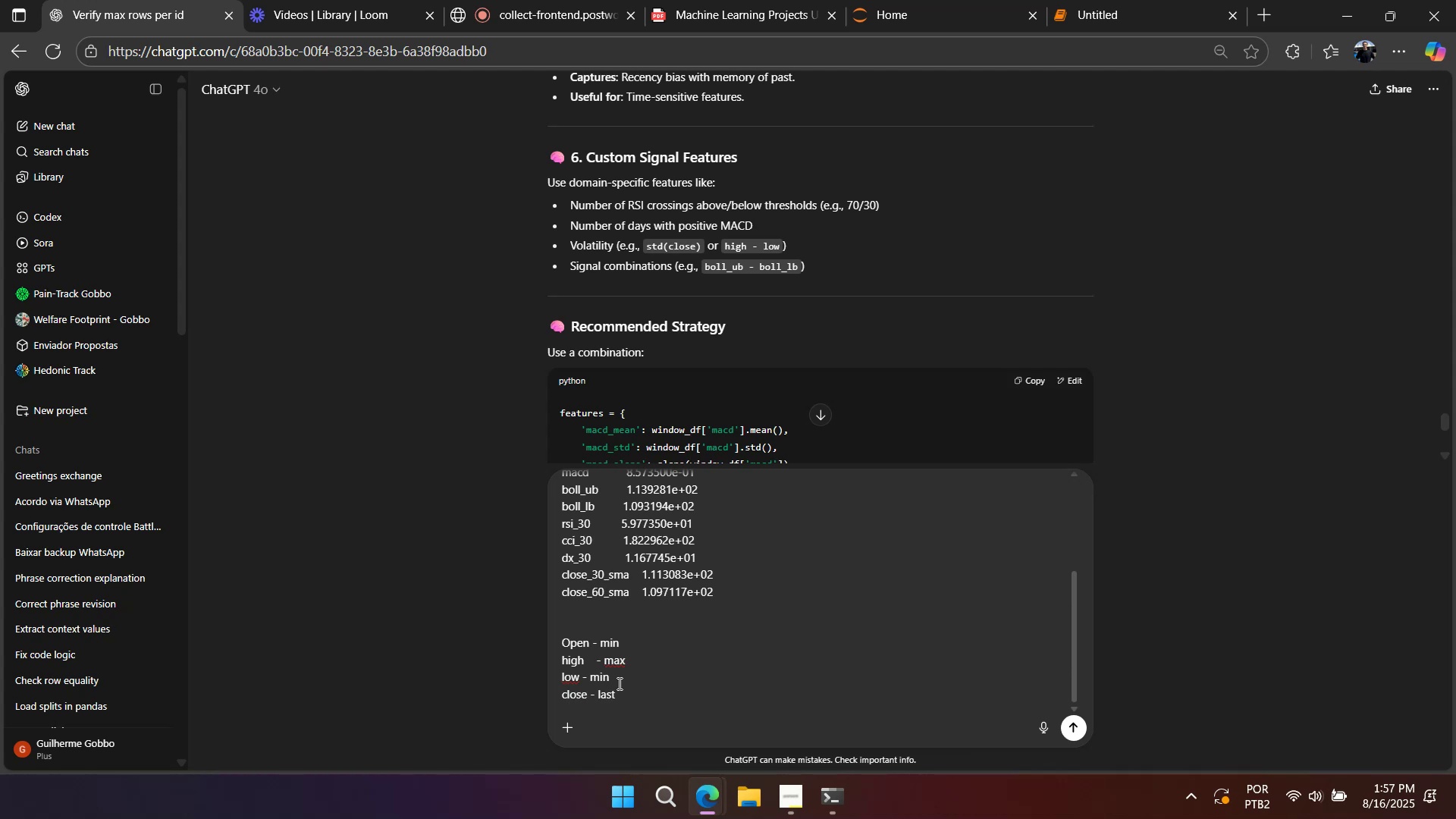 
key(Shift+Enter)
 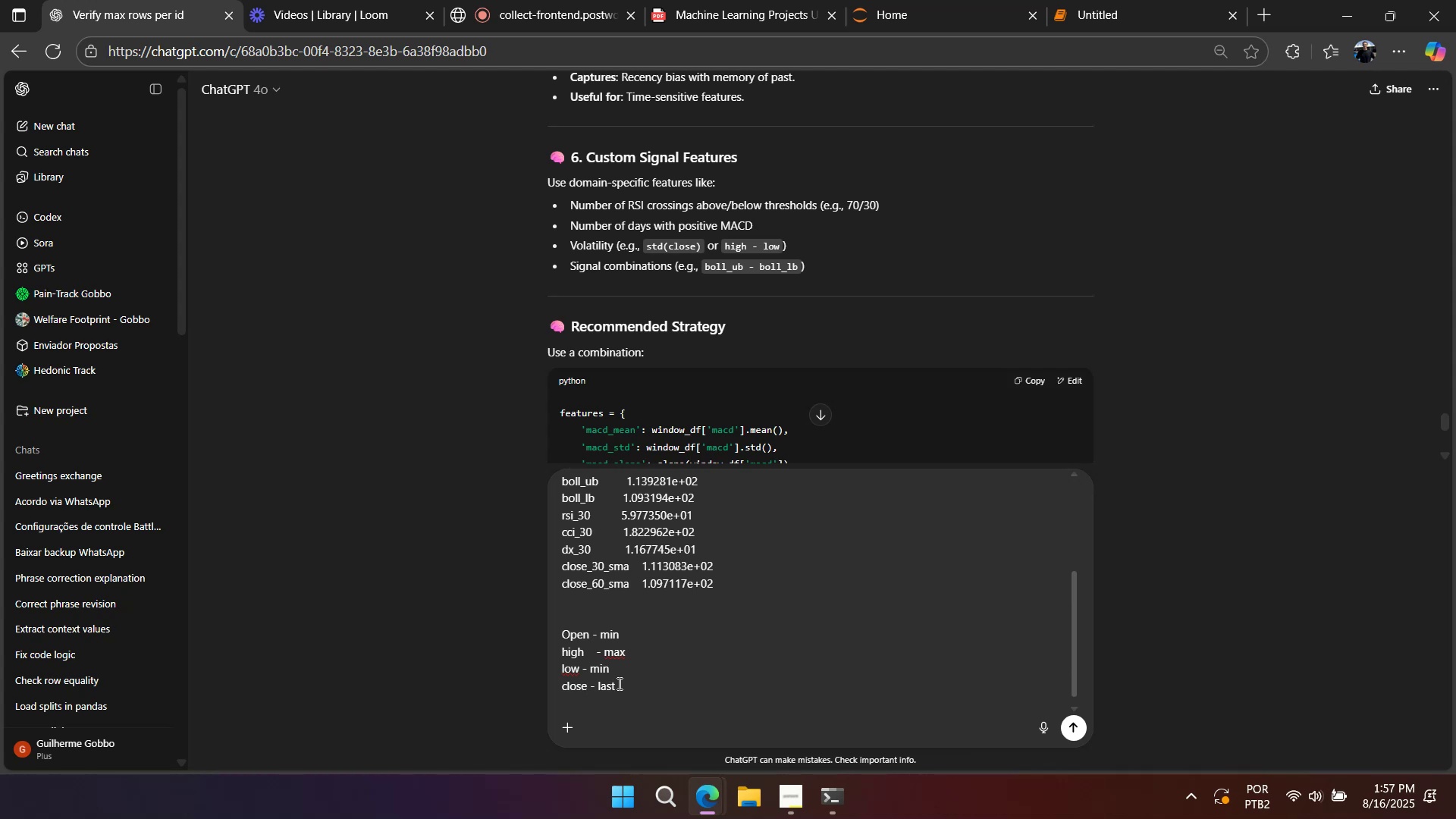 
key(Minus)
 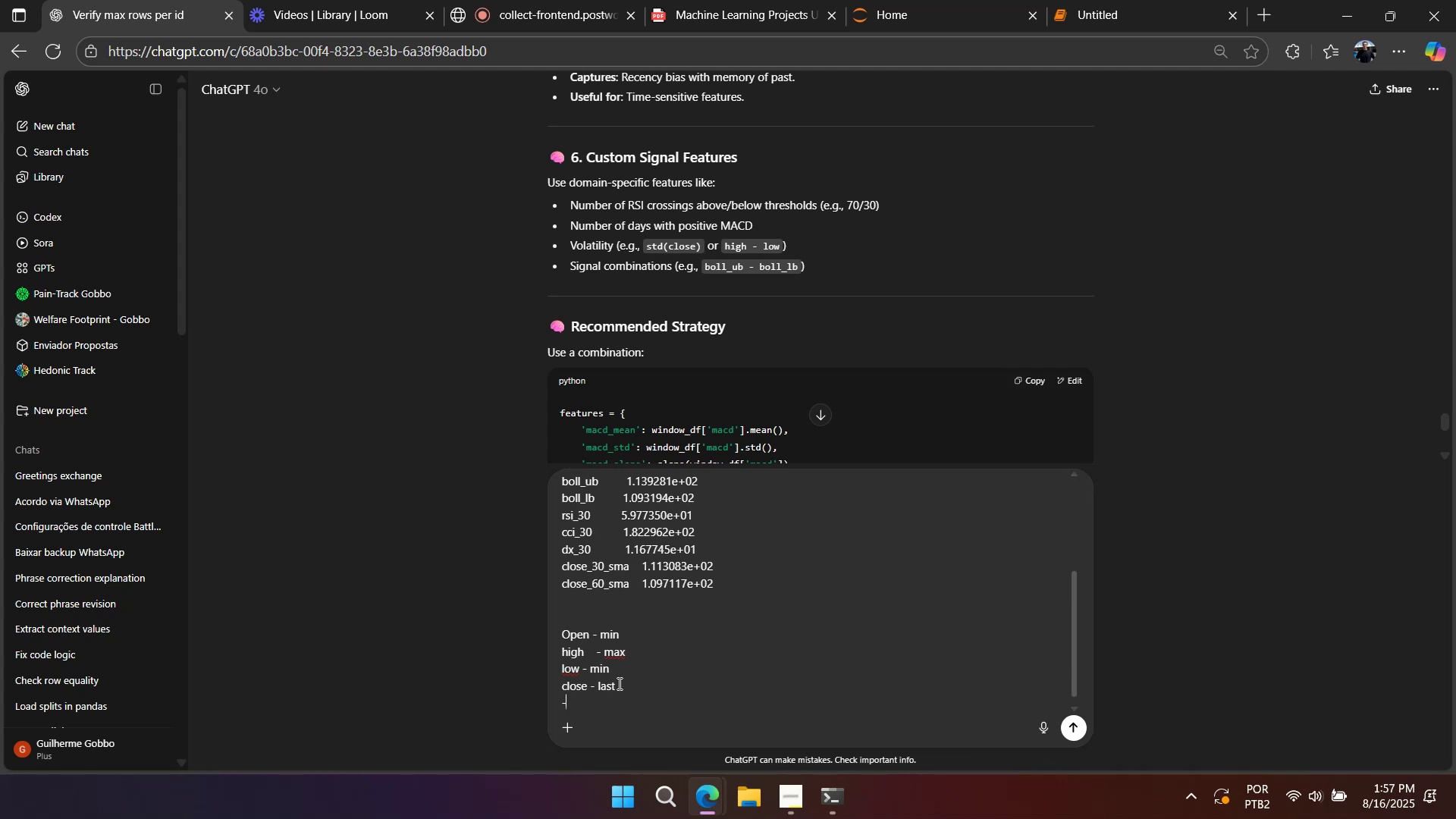 
key(Space)
 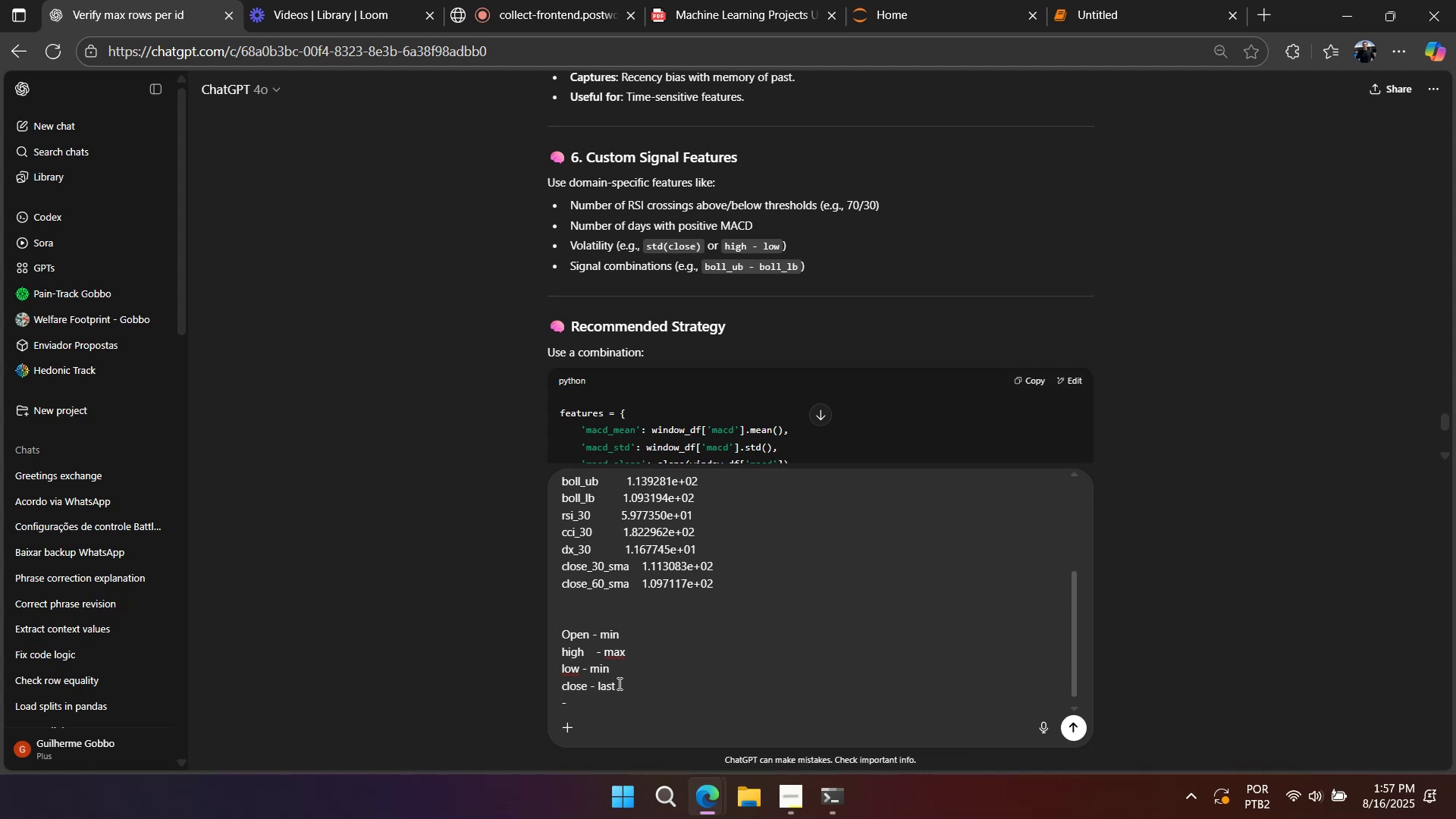 
key(Backspace)
 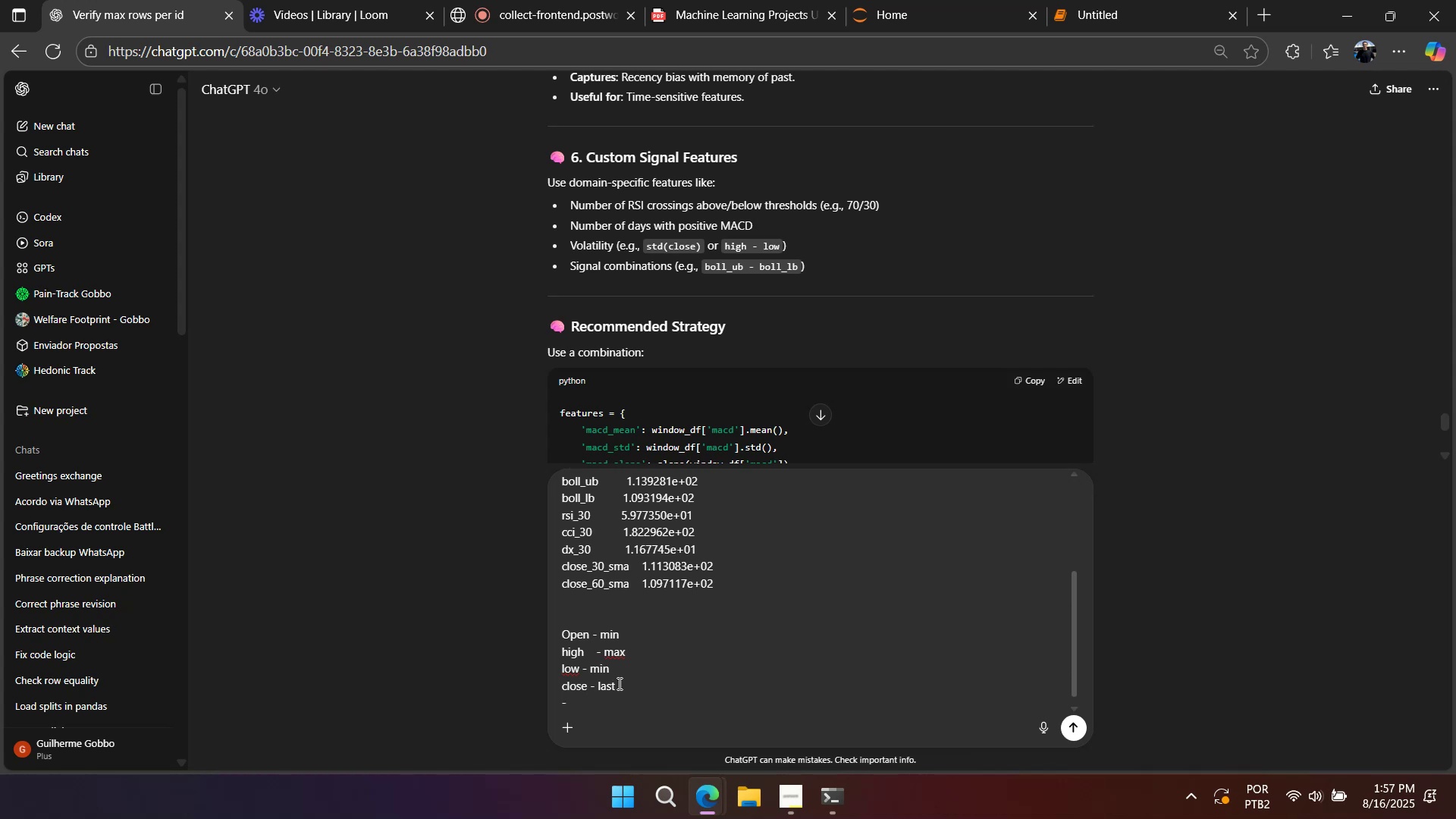 
key(Backspace)
 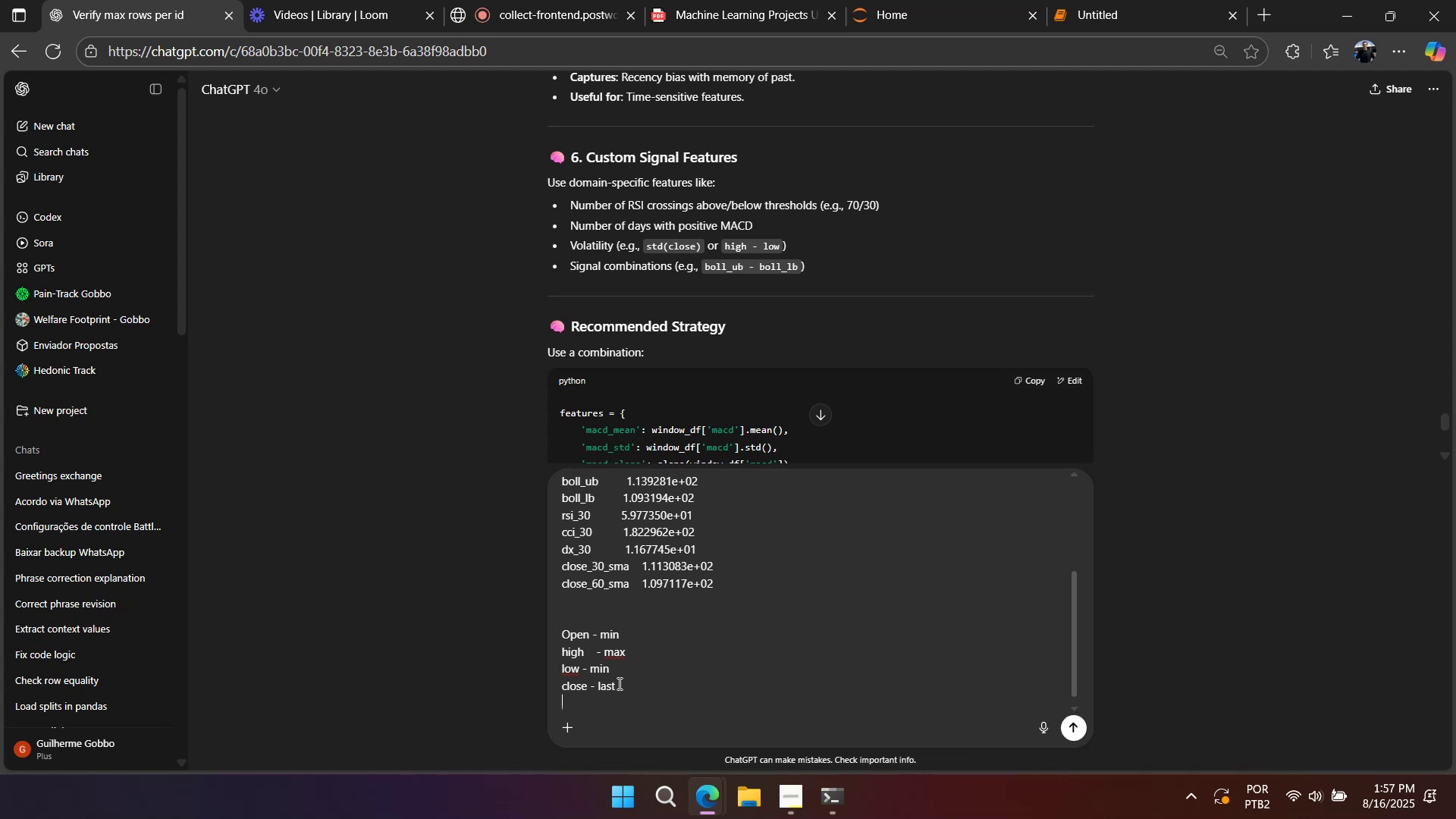 
scroll: coordinate [638, 645], scroll_direction: up, amount: 3.0
 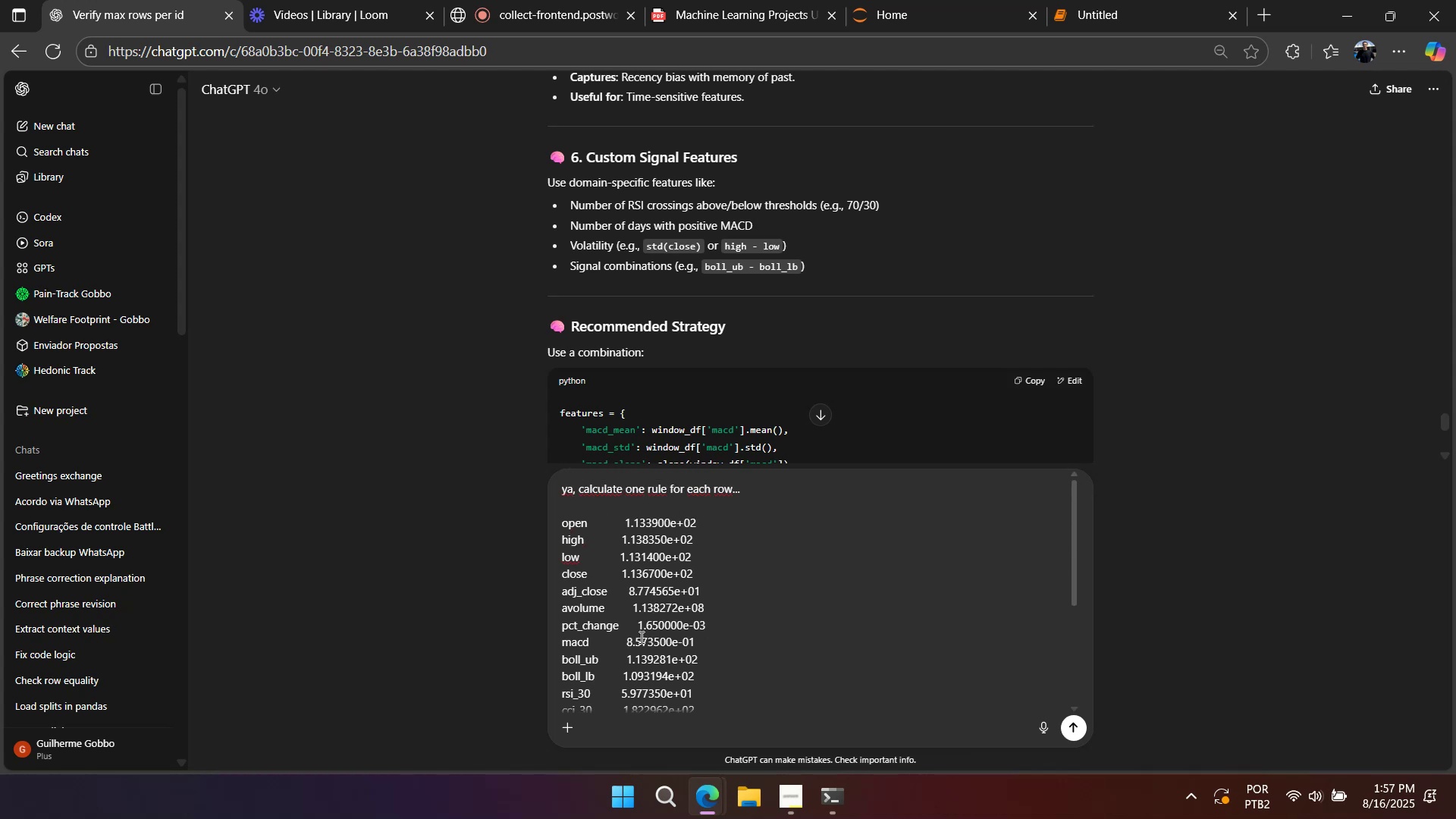 
scroll: coordinate [649, 630], scroll_direction: down, amount: 7.0
 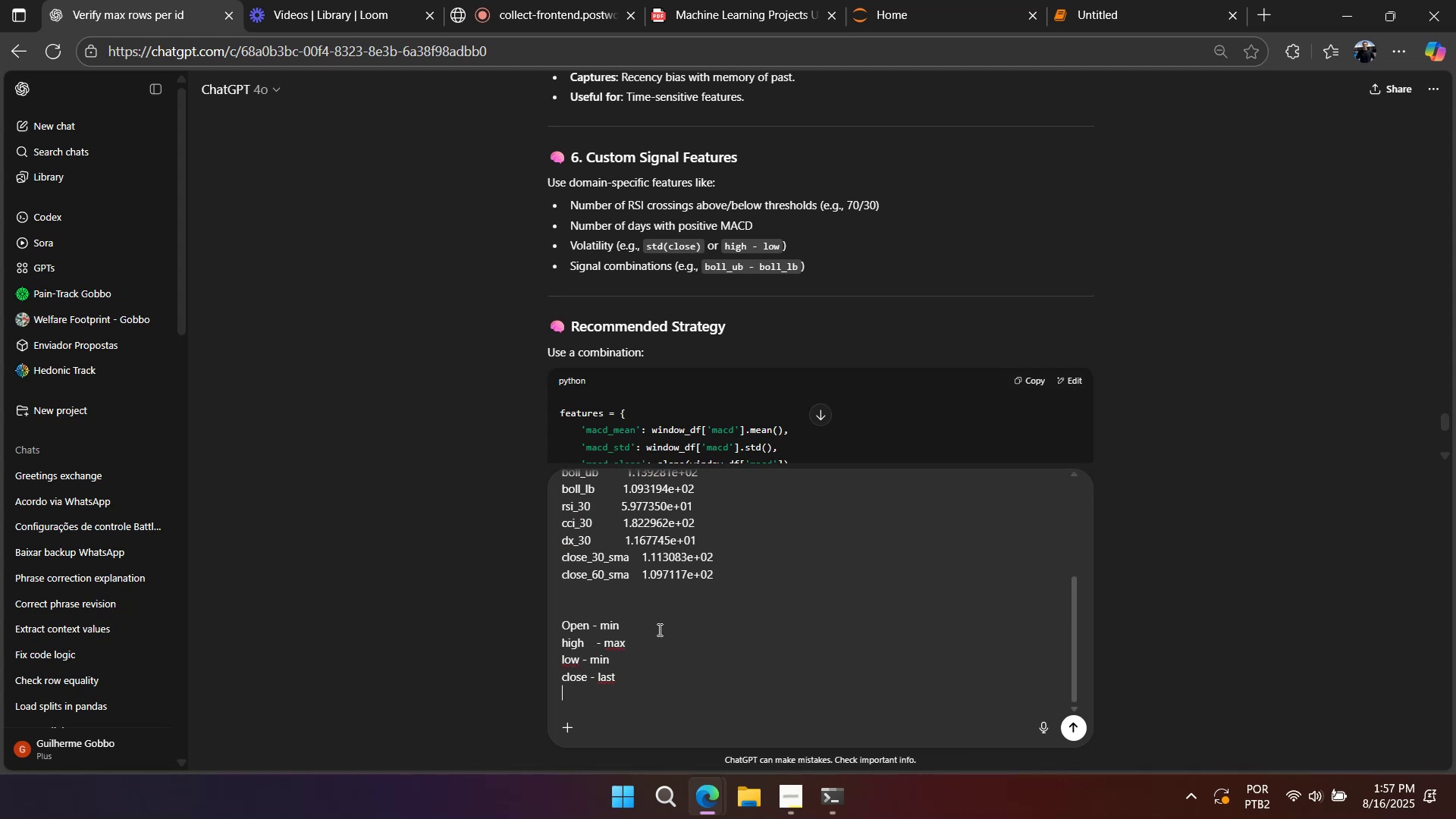 
key(Shift+ShiftLeft)
 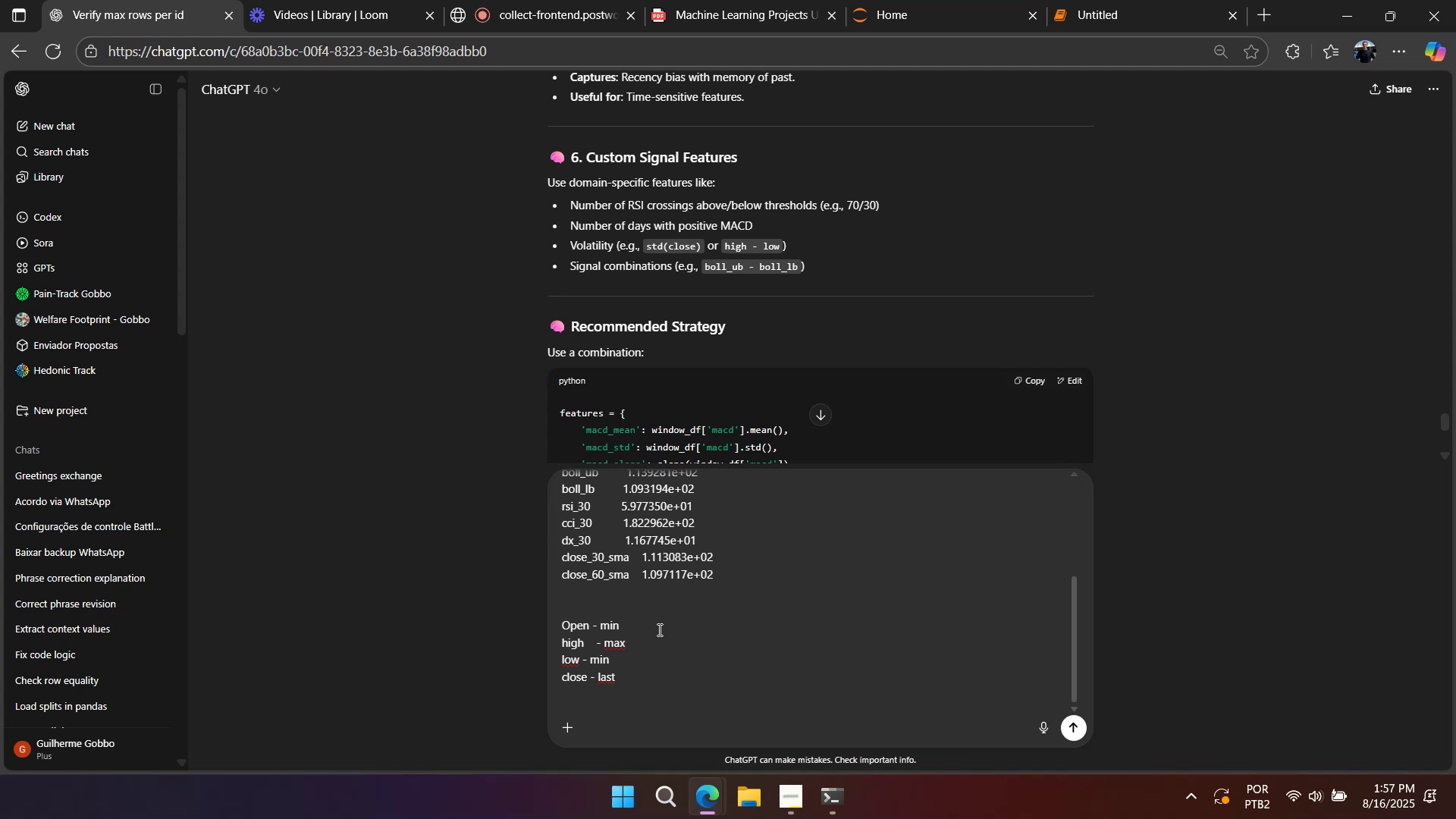 
key(Shift+Enter)
 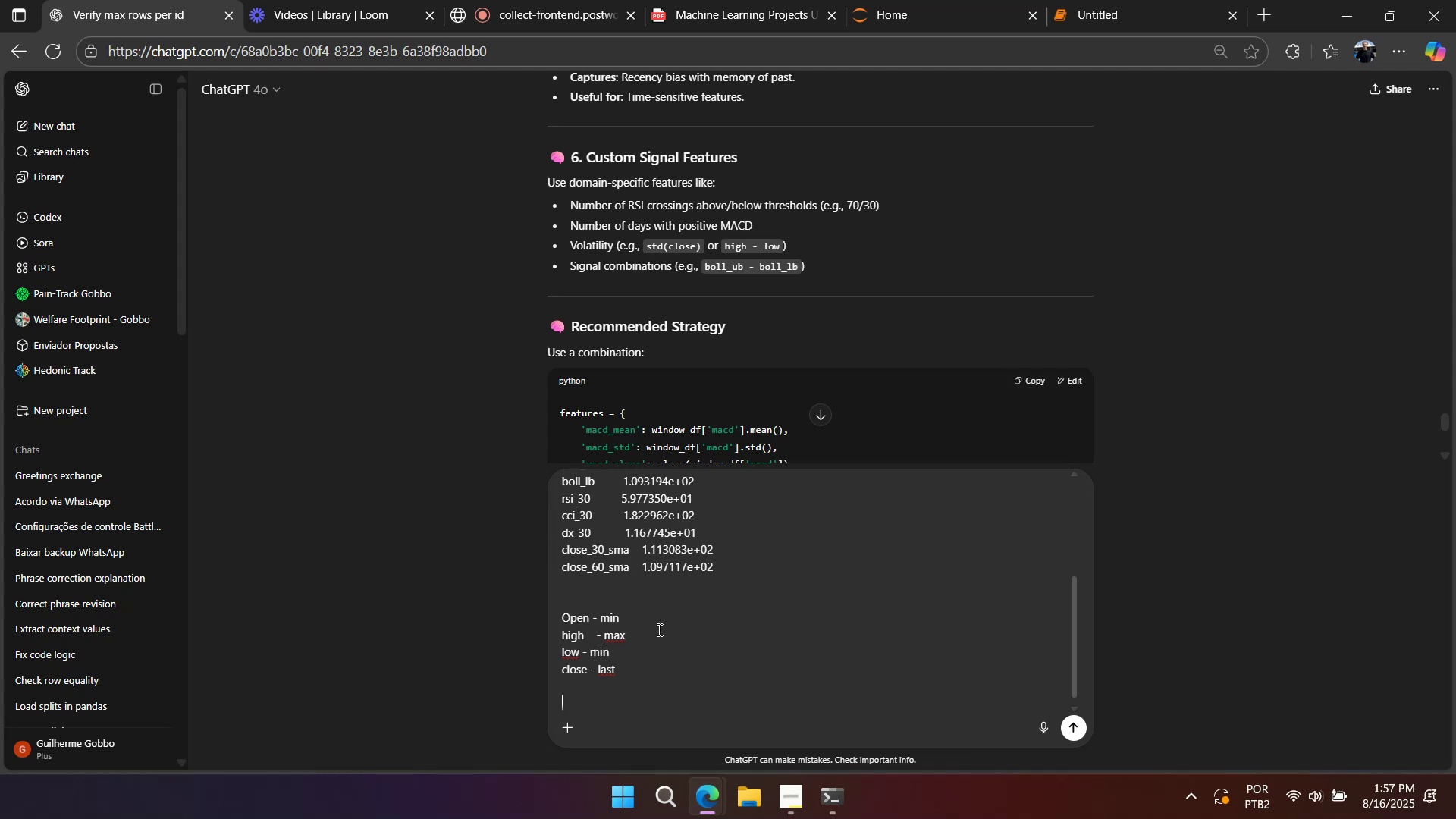 
type(and the rest you do the rule you think its better)
 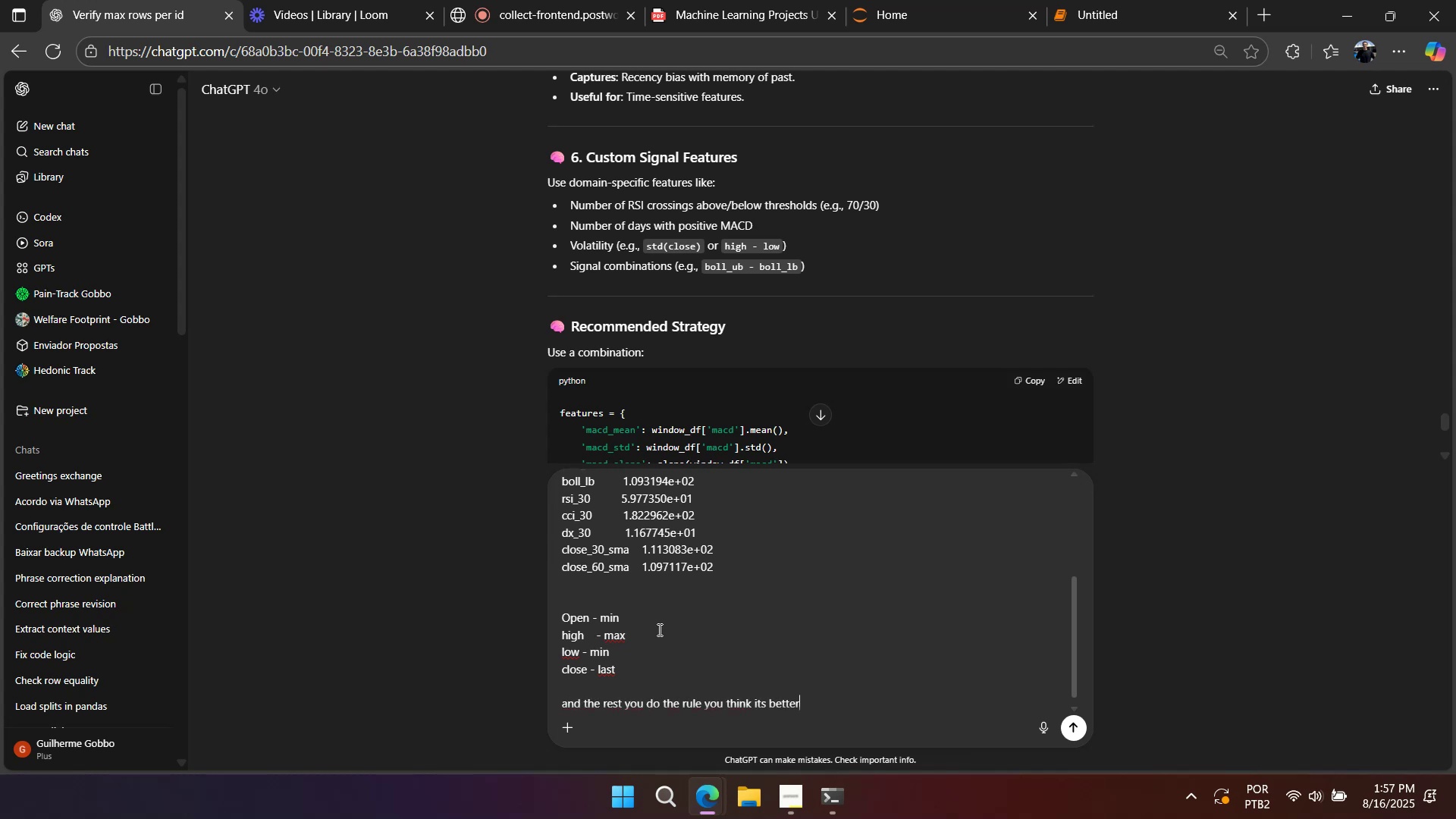 
key(Enter)
 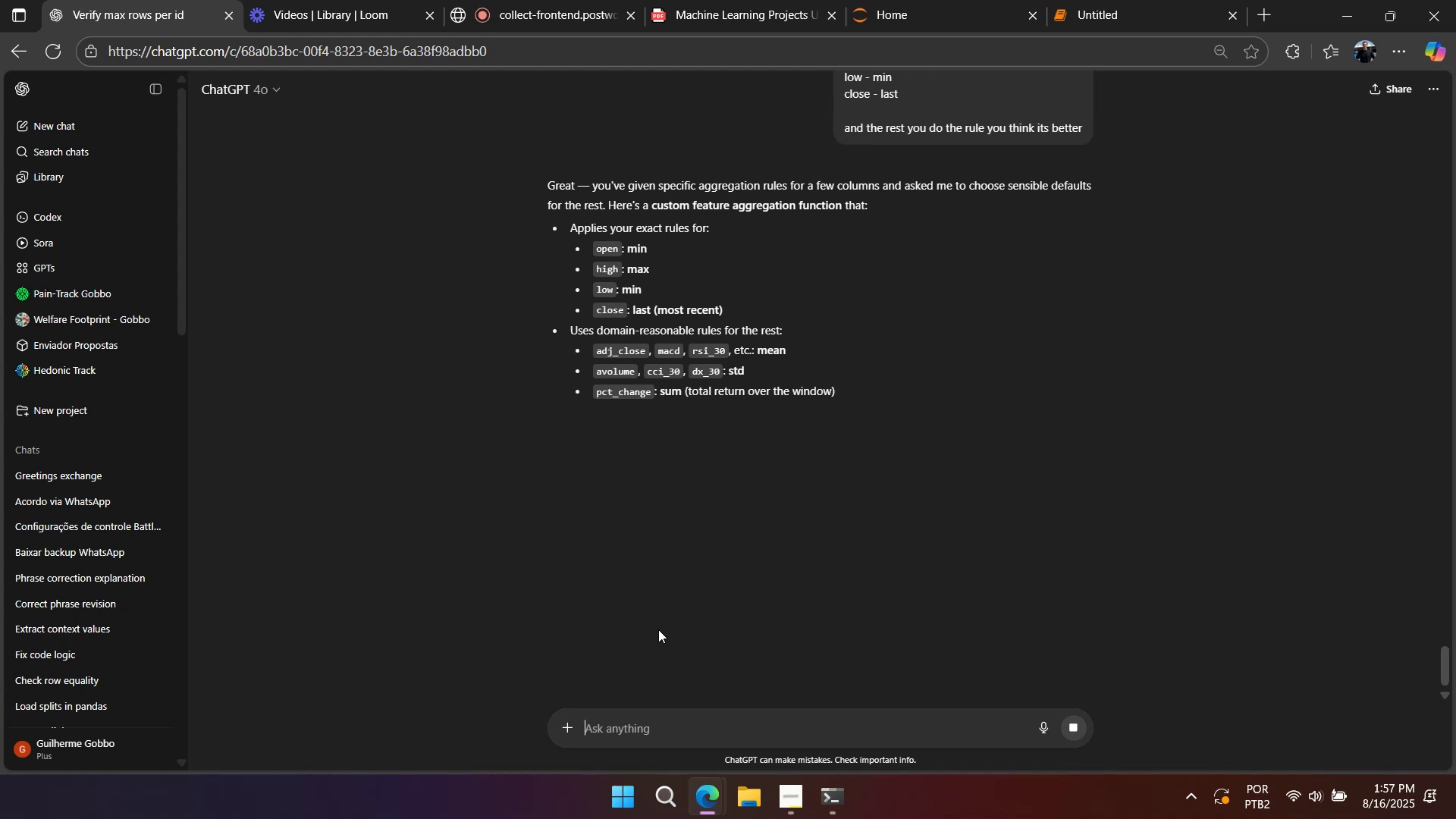 
left_click([520, 28])
 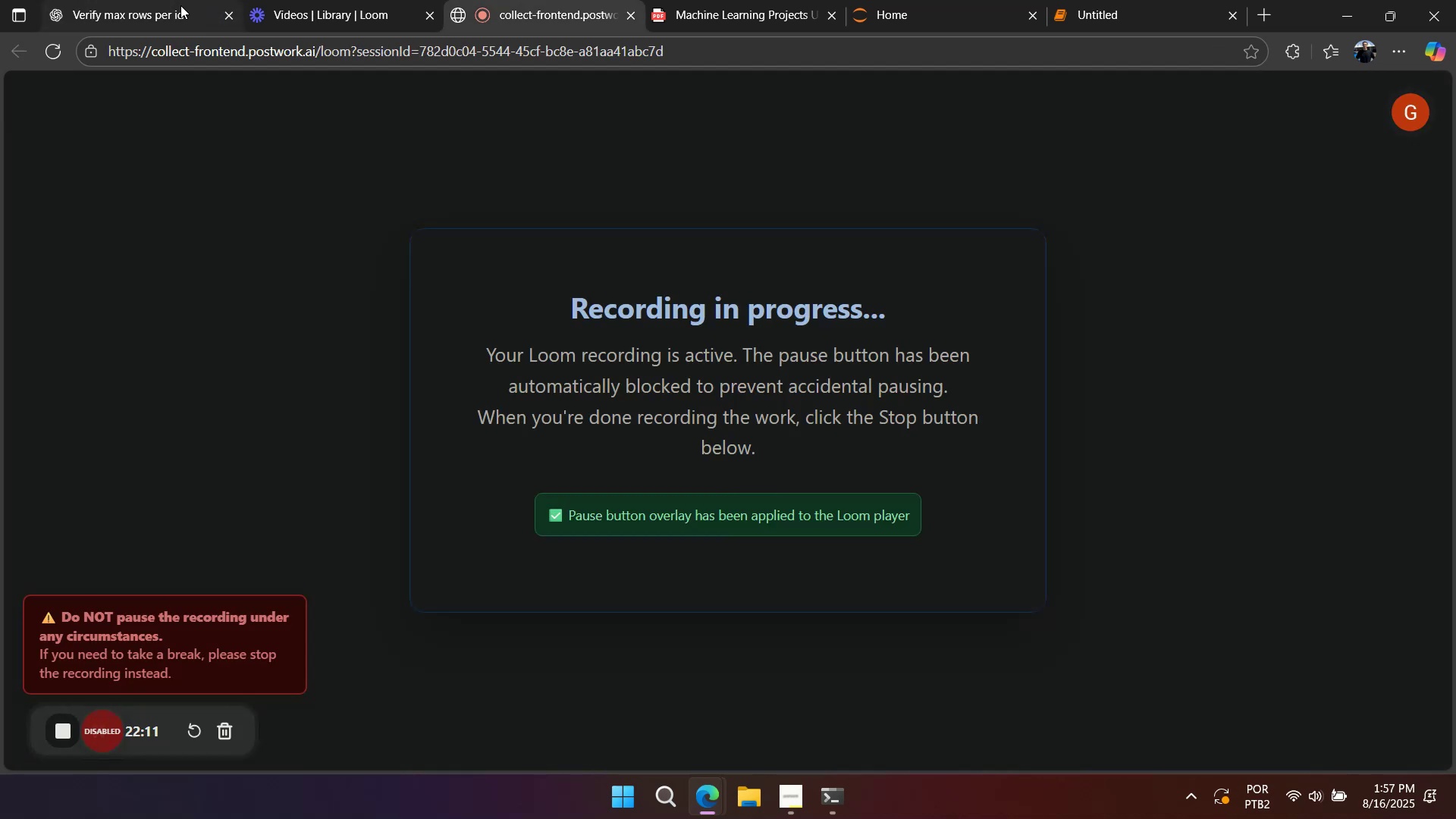 
left_click([171, 10])
 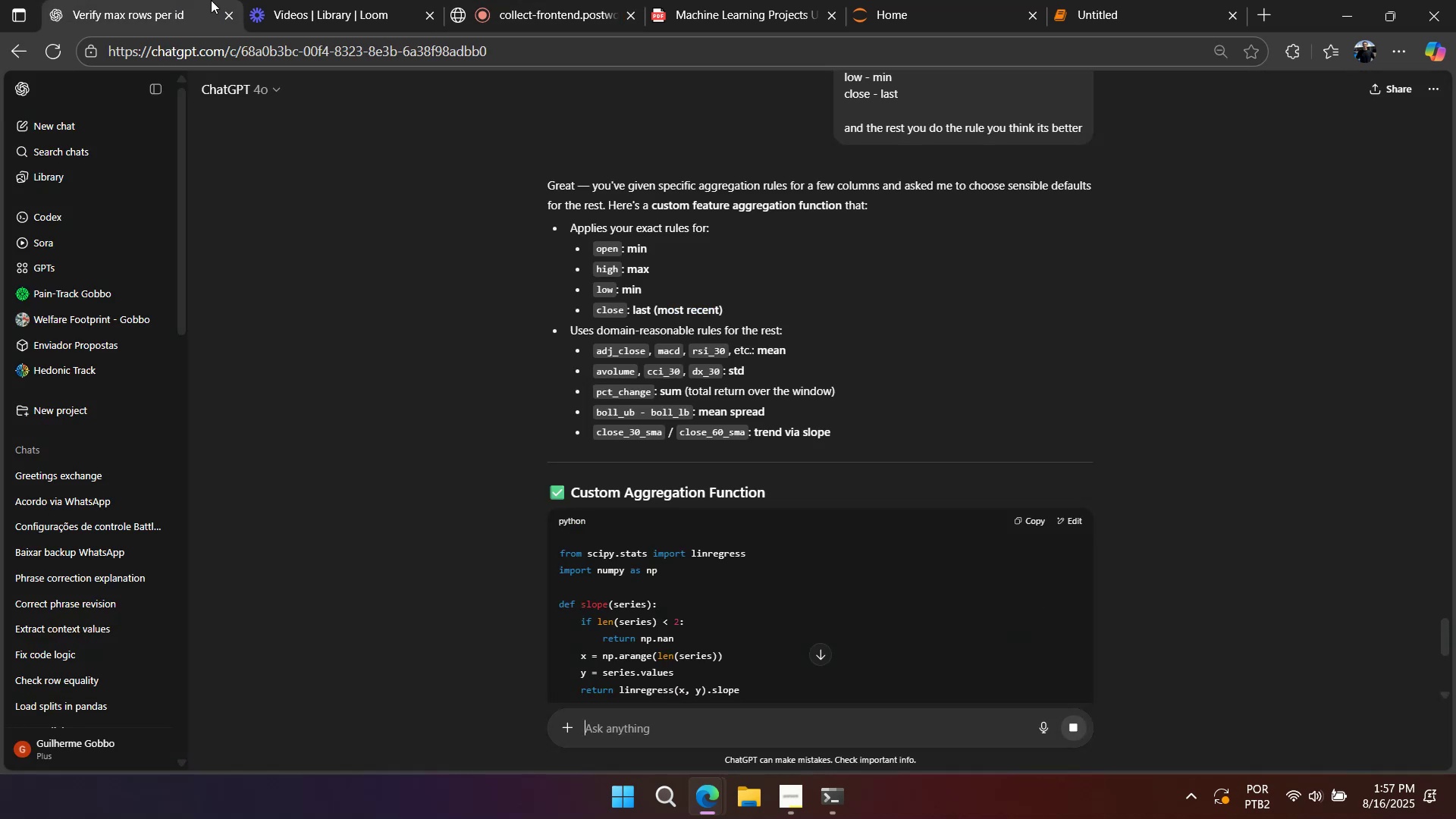 
wait(8.73)
 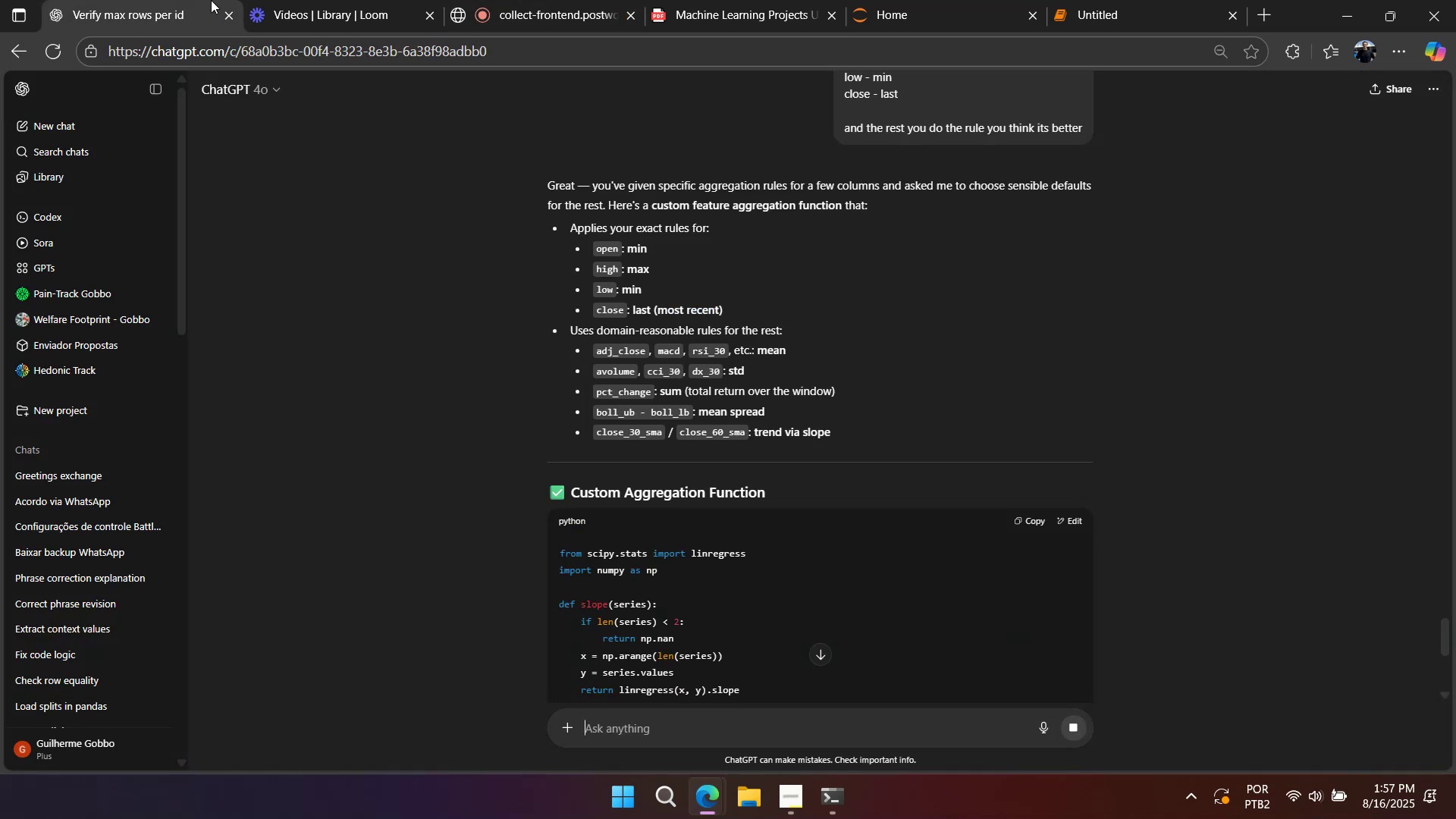 
scroll: coordinate [654, 234], scroll_direction: down, amount: 3.0
 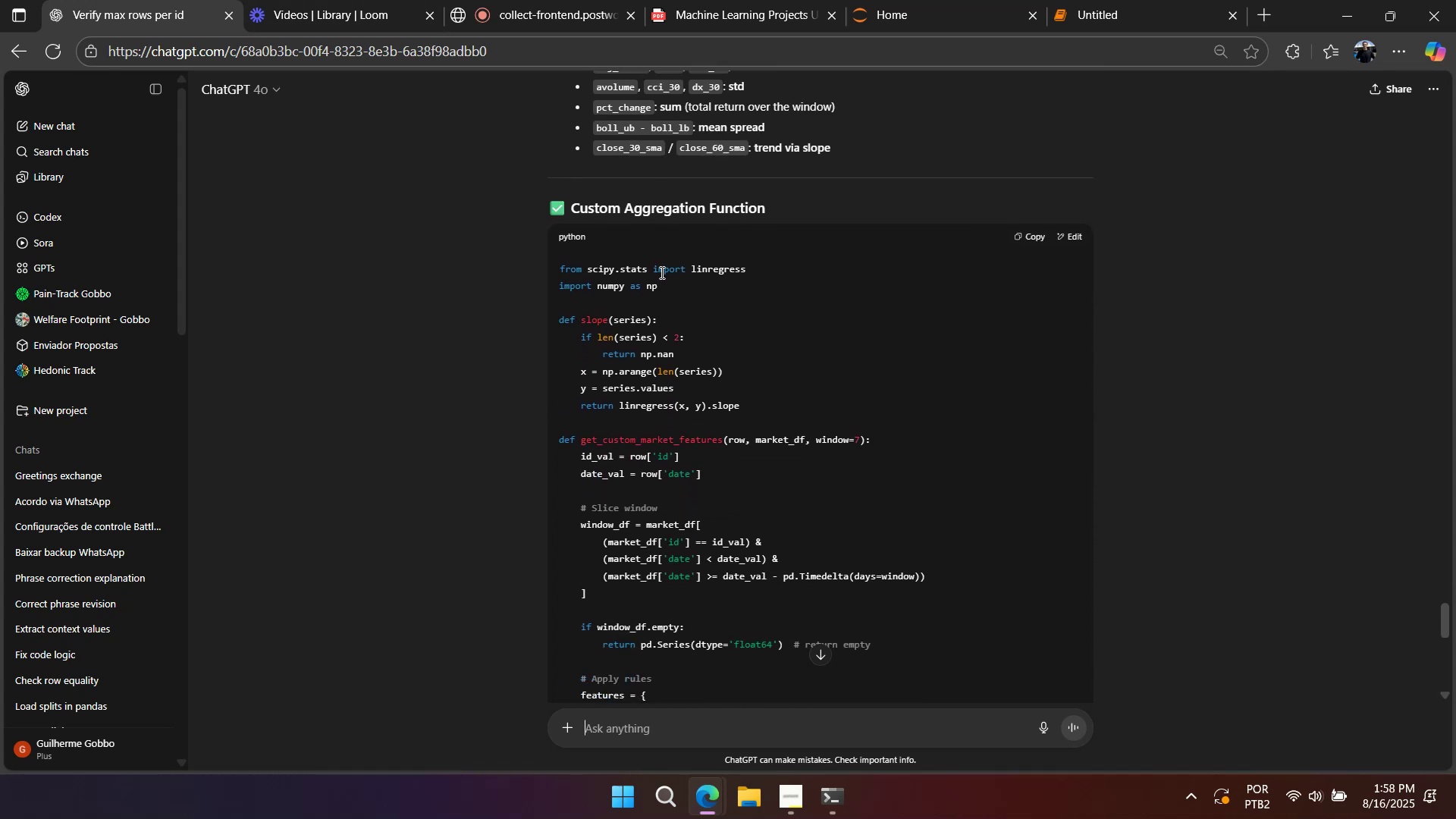 
double_click([661, 271])
 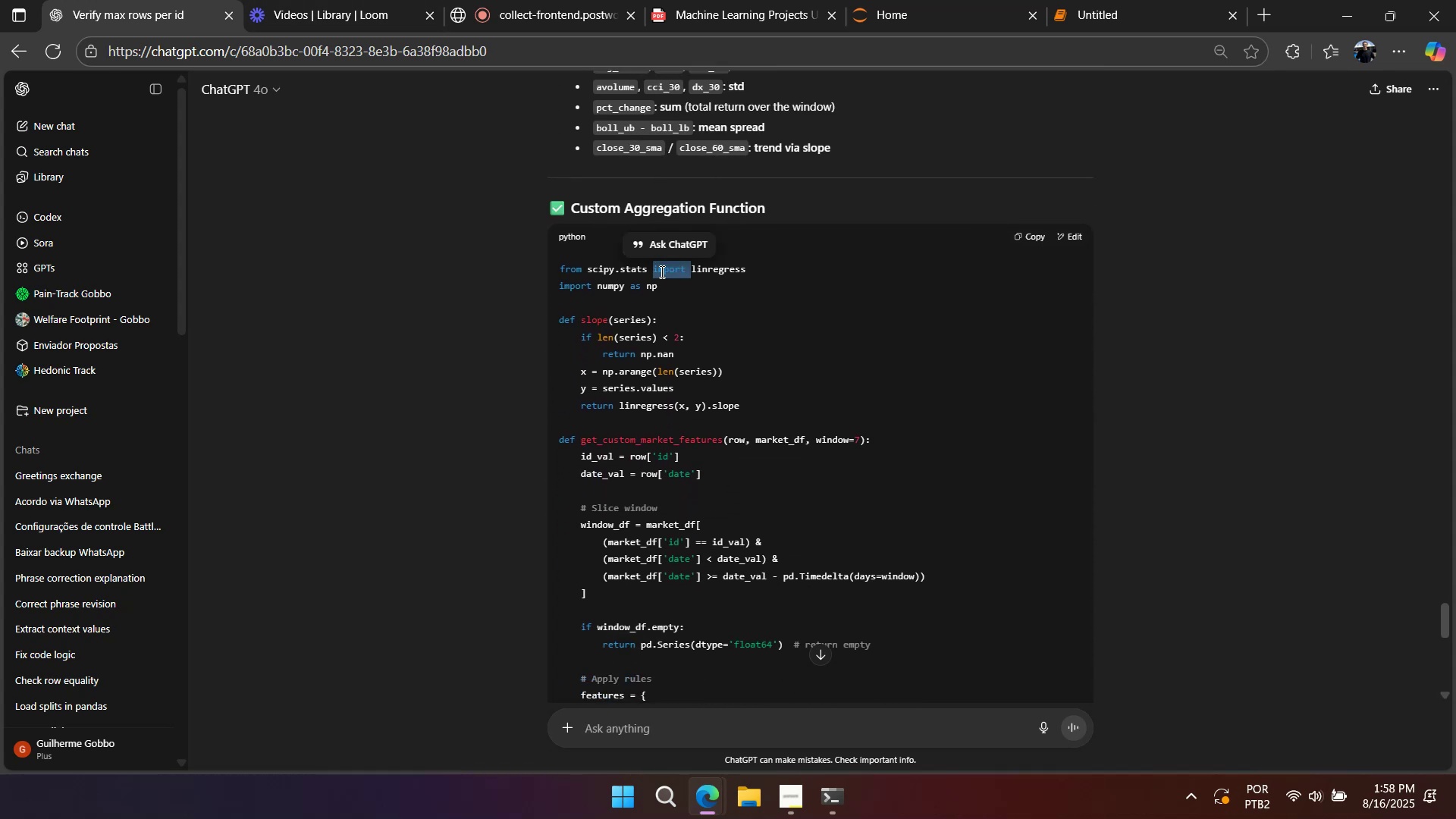 
triple_click([661, 271])
 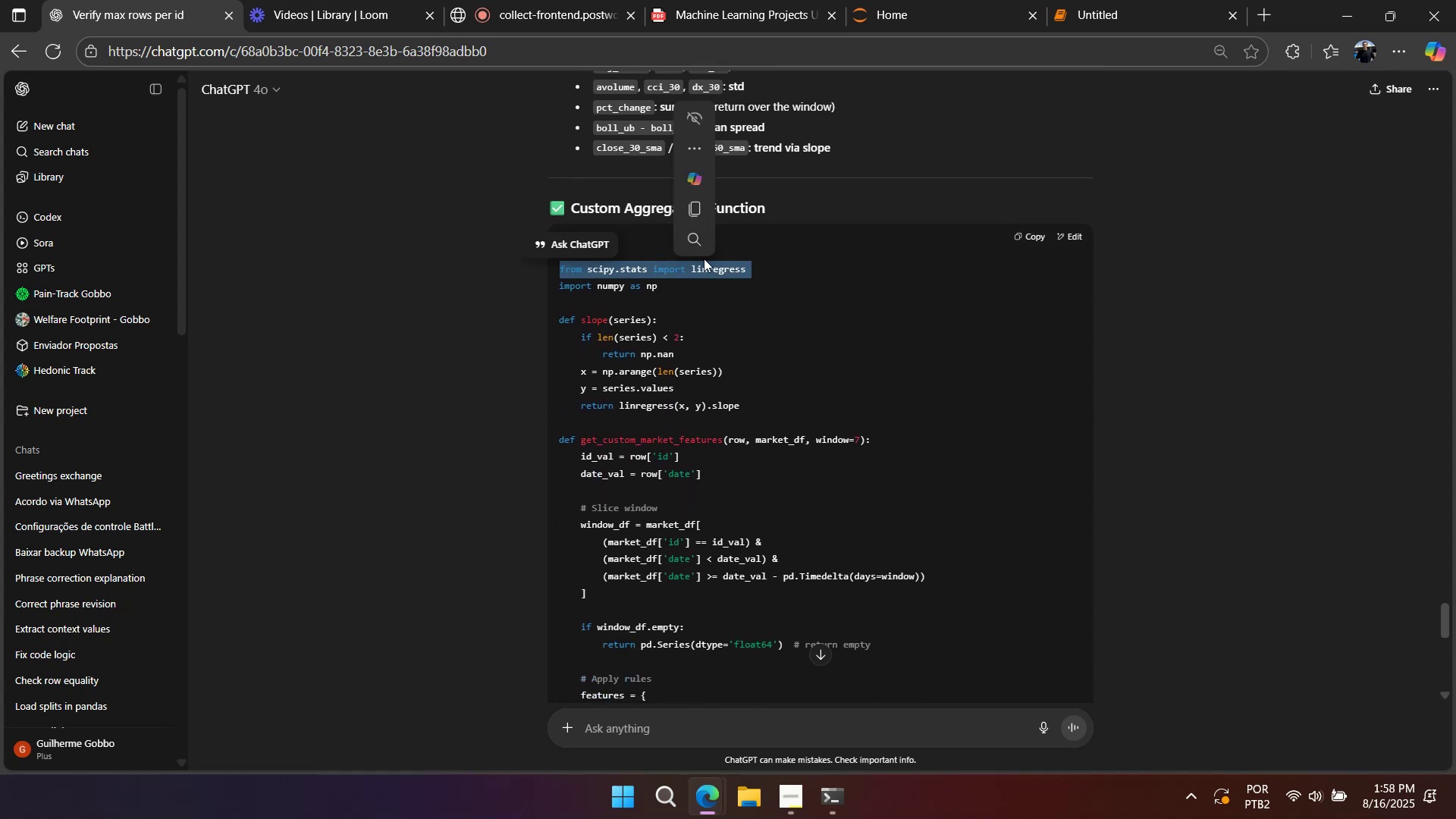 
key(Control+C)
 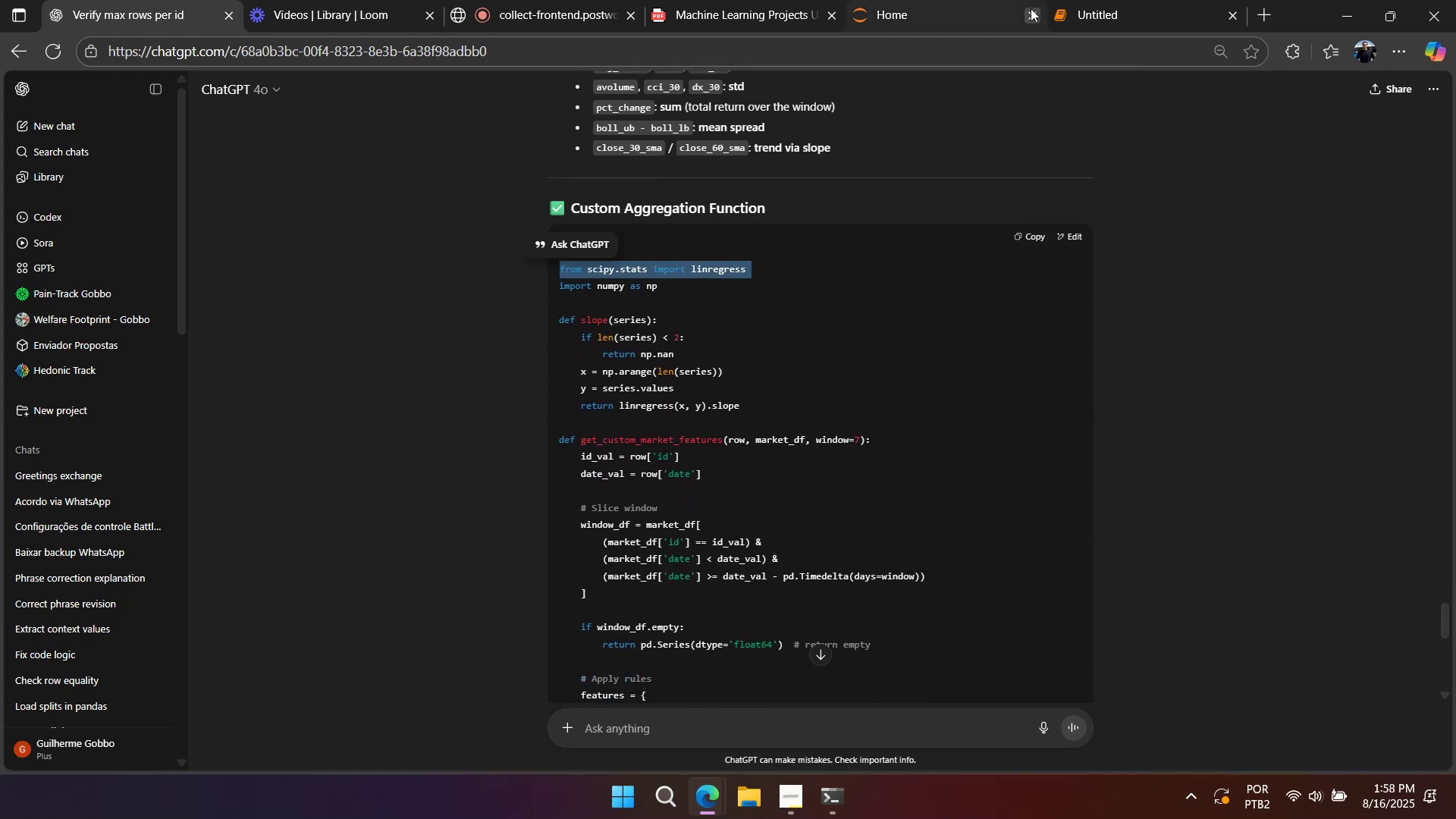 
key(Control+C)
 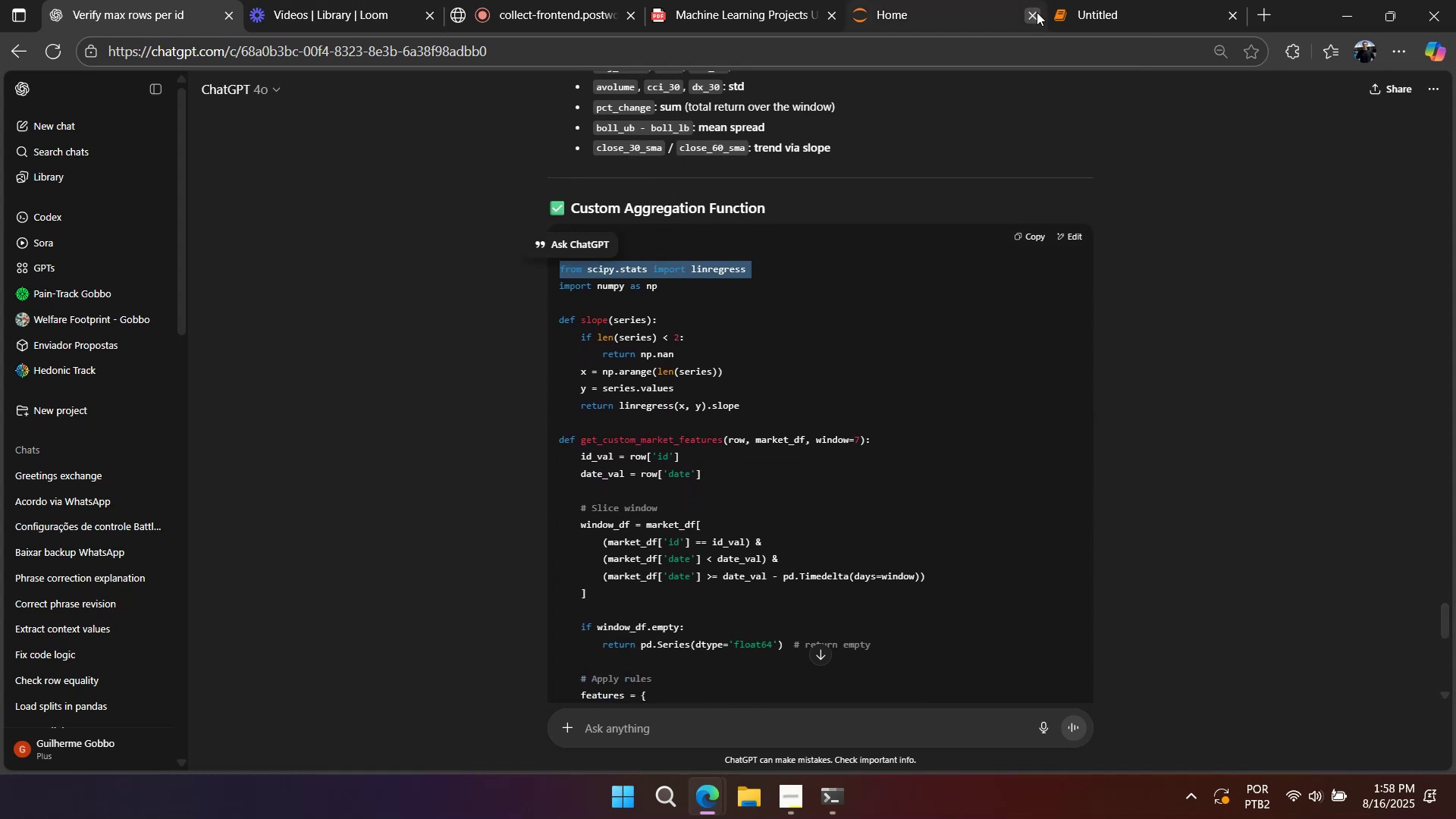 
key(Control+C)
 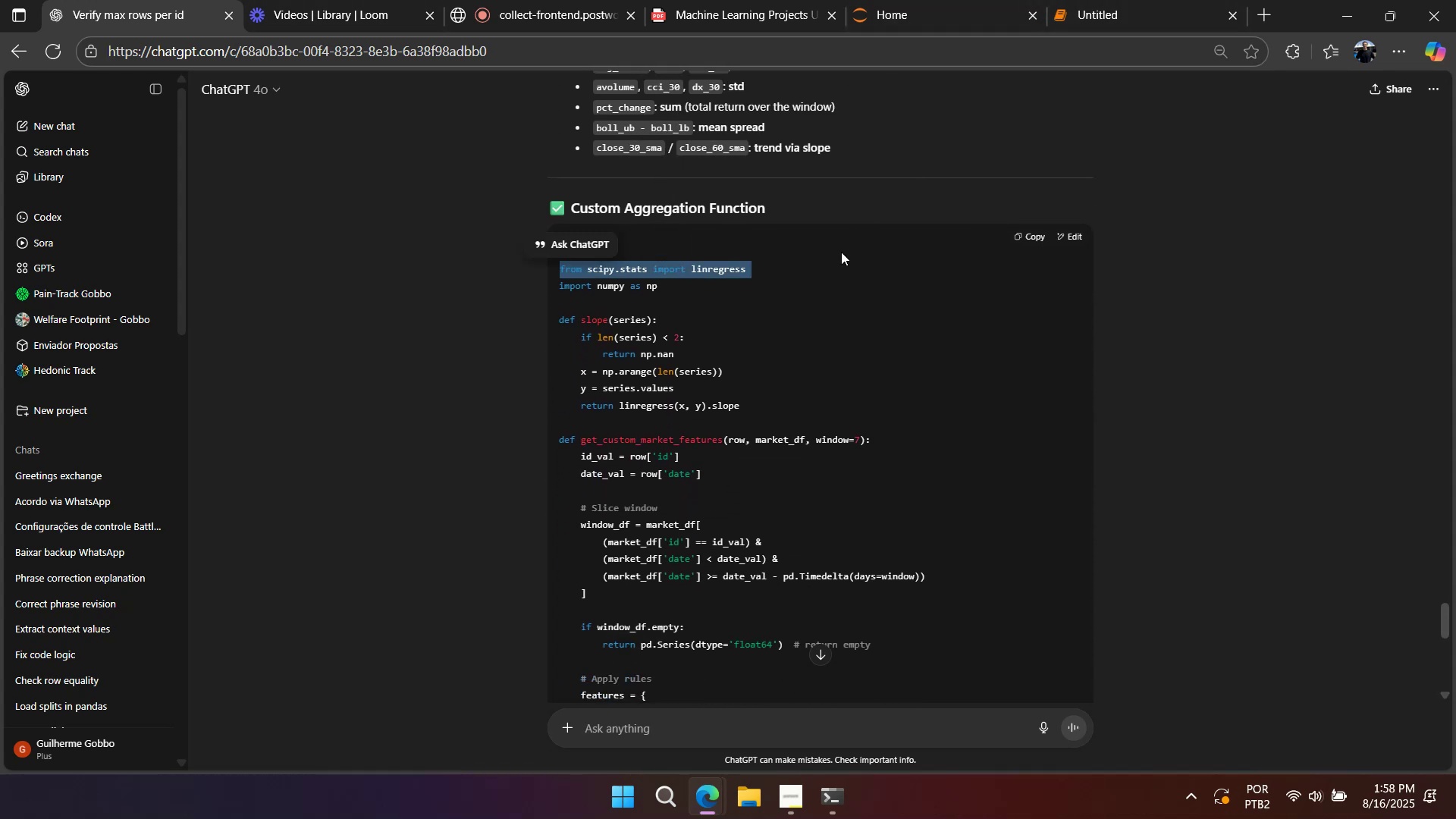 
scroll: coordinate [734, 299], scroll_direction: down, amount: 4.0
 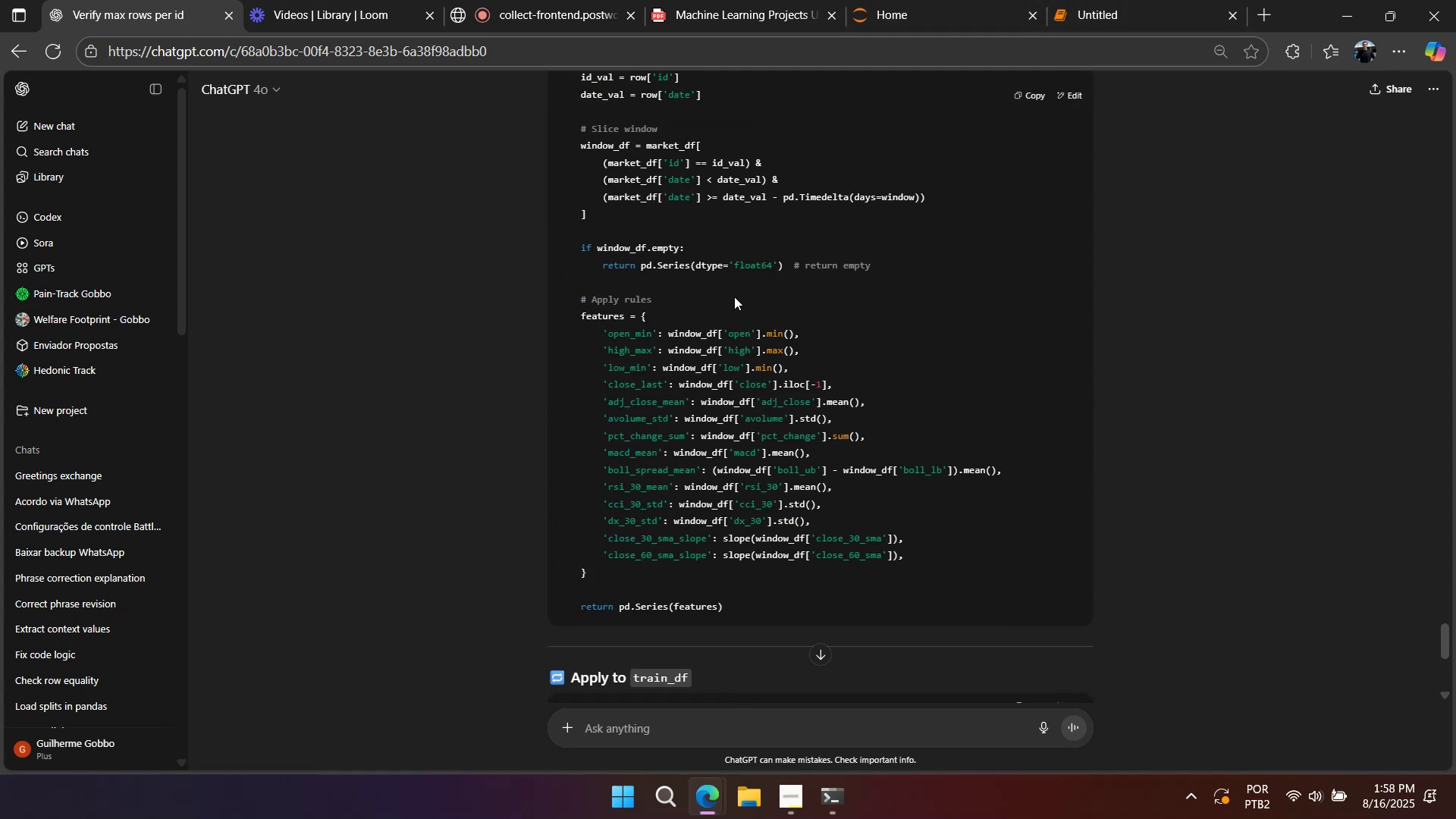 
scroll: coordinate [734, 297], scroll_direction: up, amount: 3.0
 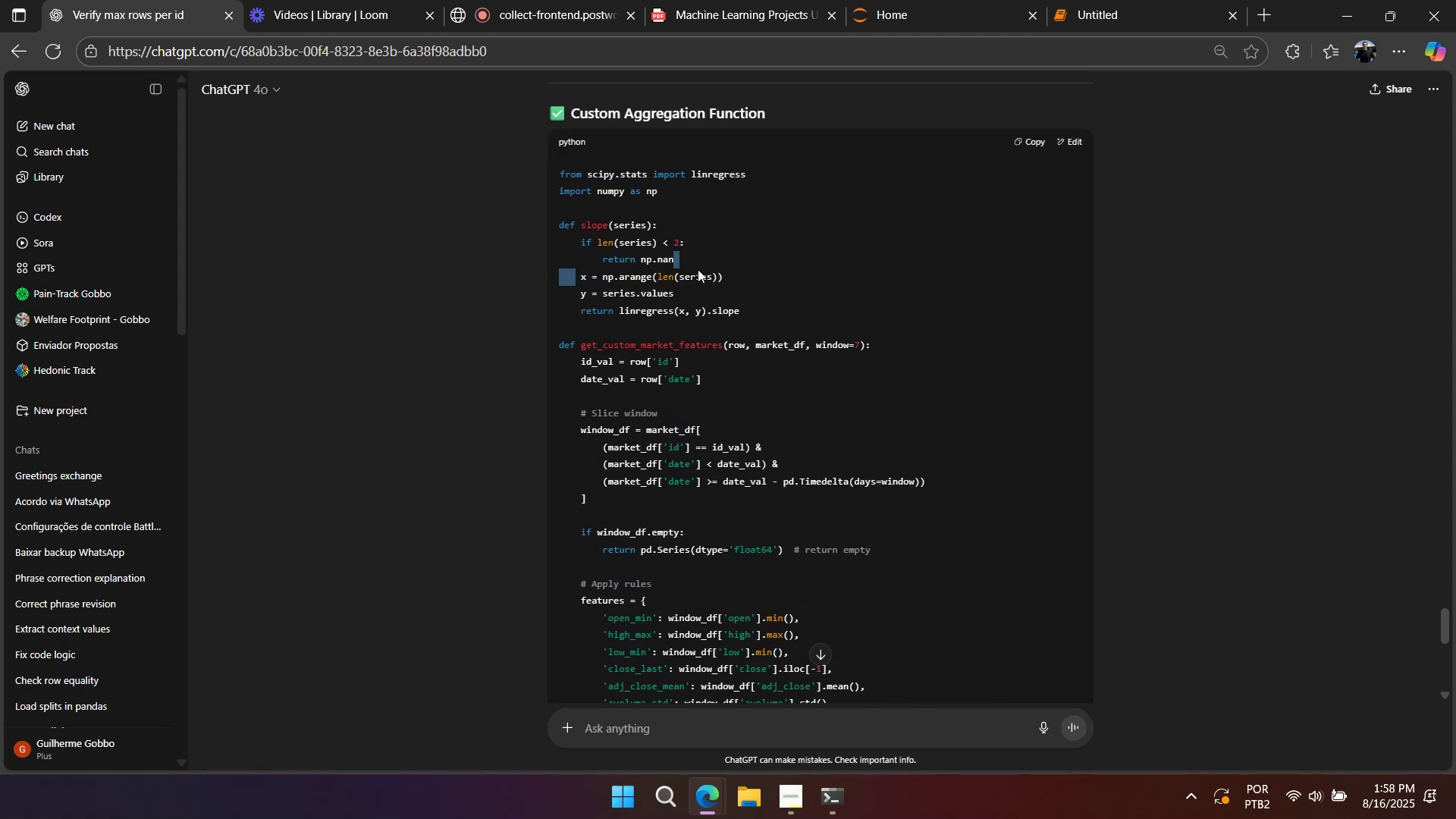 
wait(7.16)
 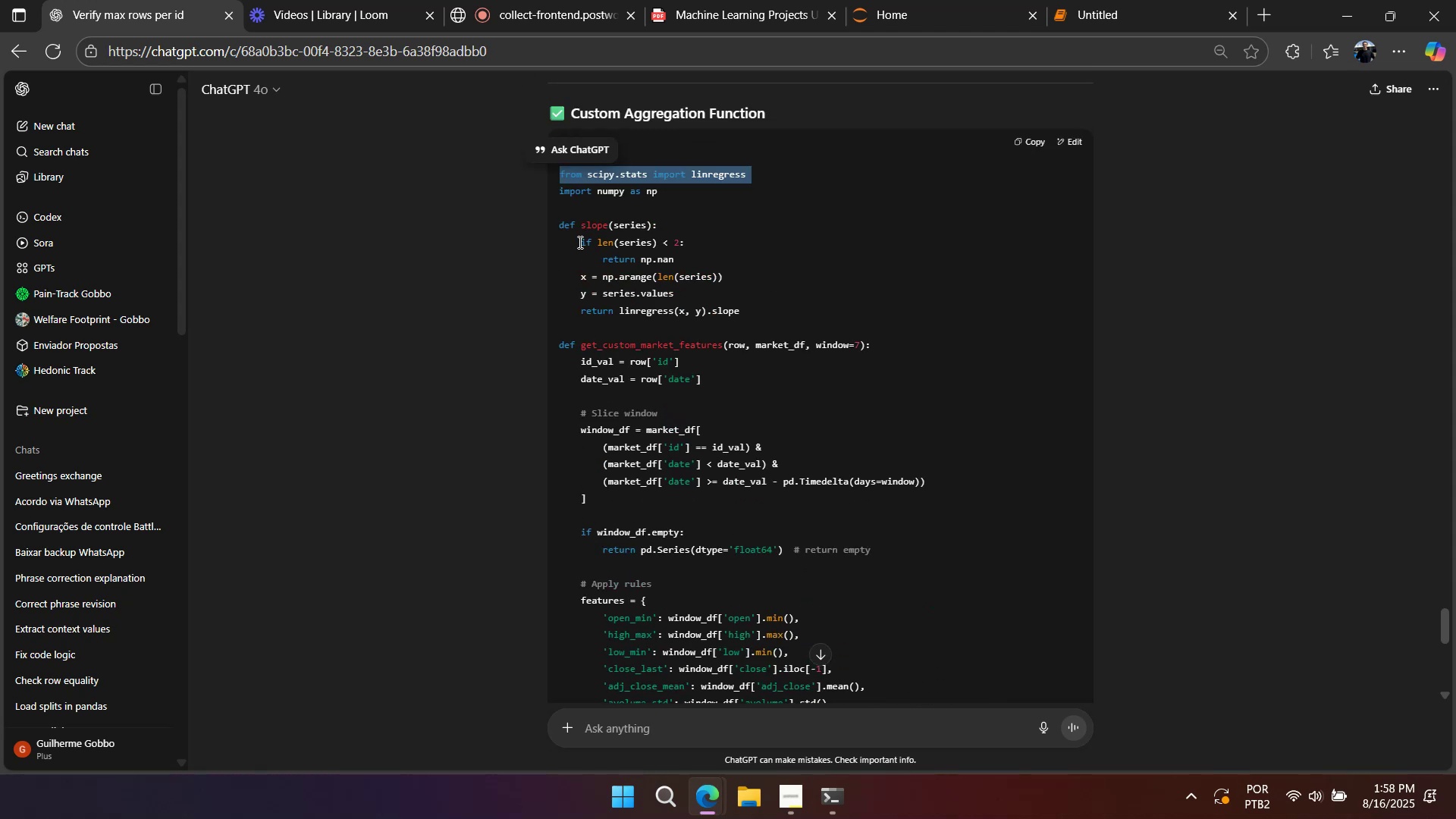 
scroll: coordinate [646, 340], scroll_direction: up, amount: 24.0
 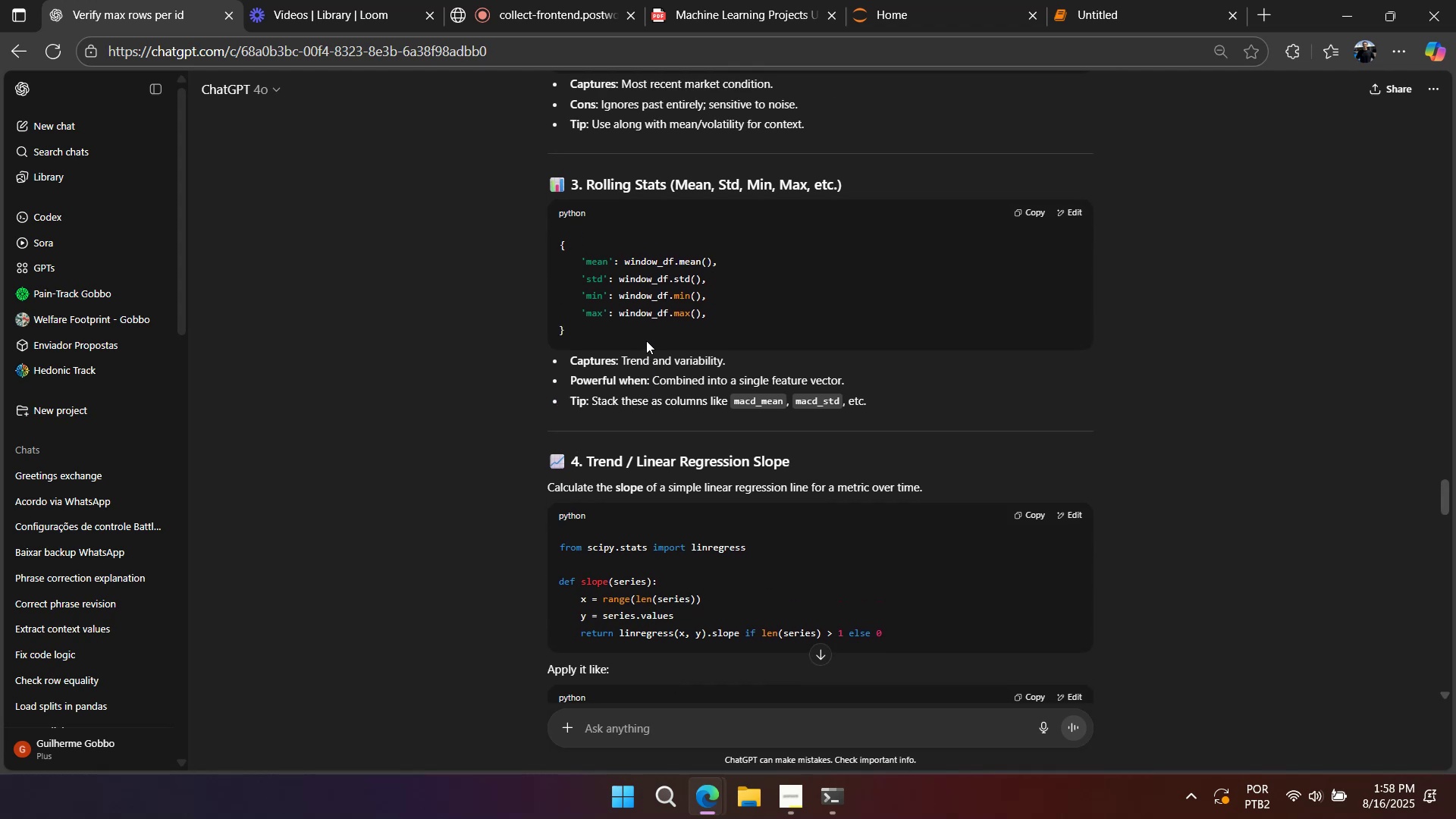 
scroll: coordinate [639, 330], scroll_direction: down, amount: 19.0
 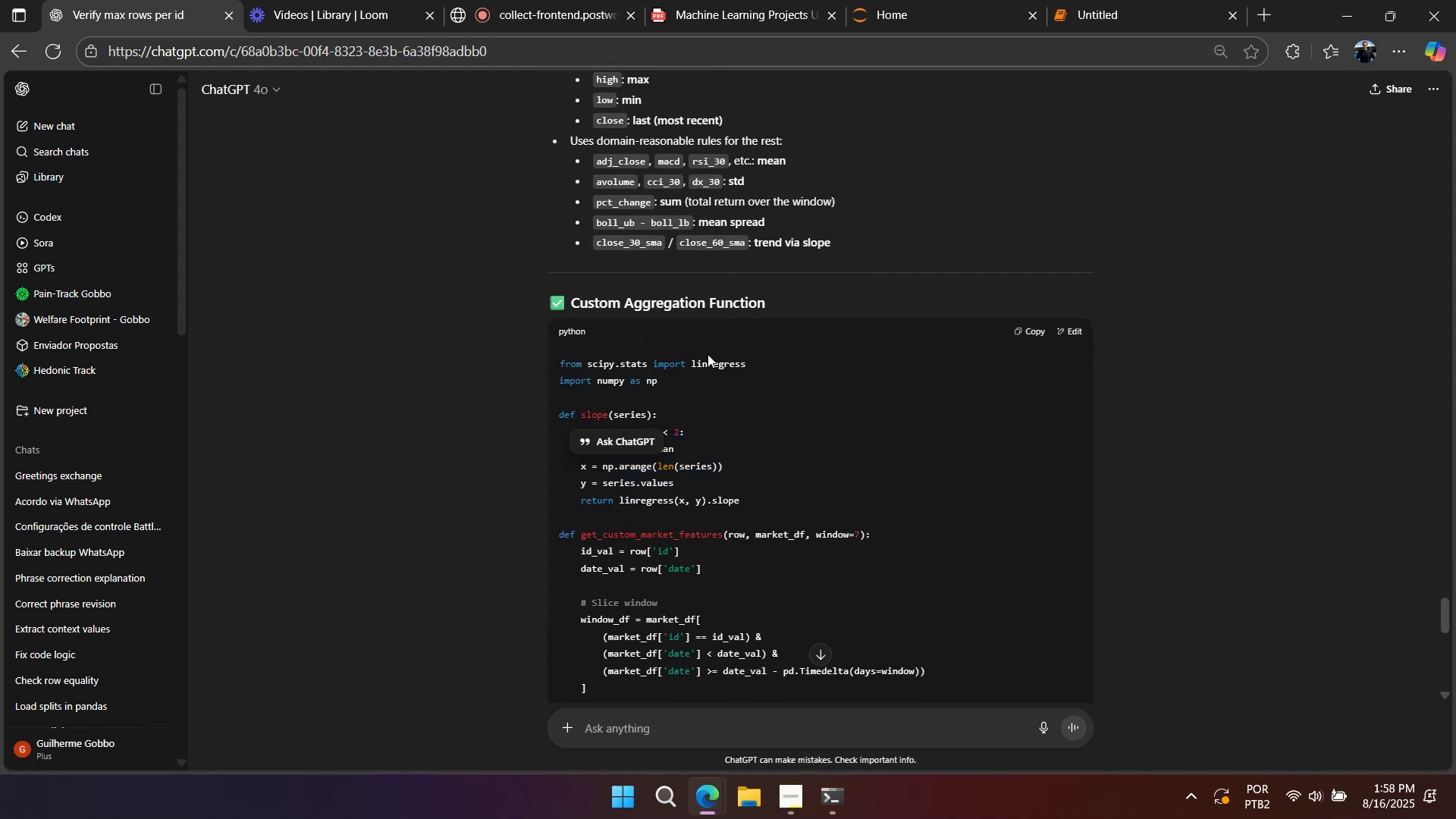 
double_click([708, 357])
 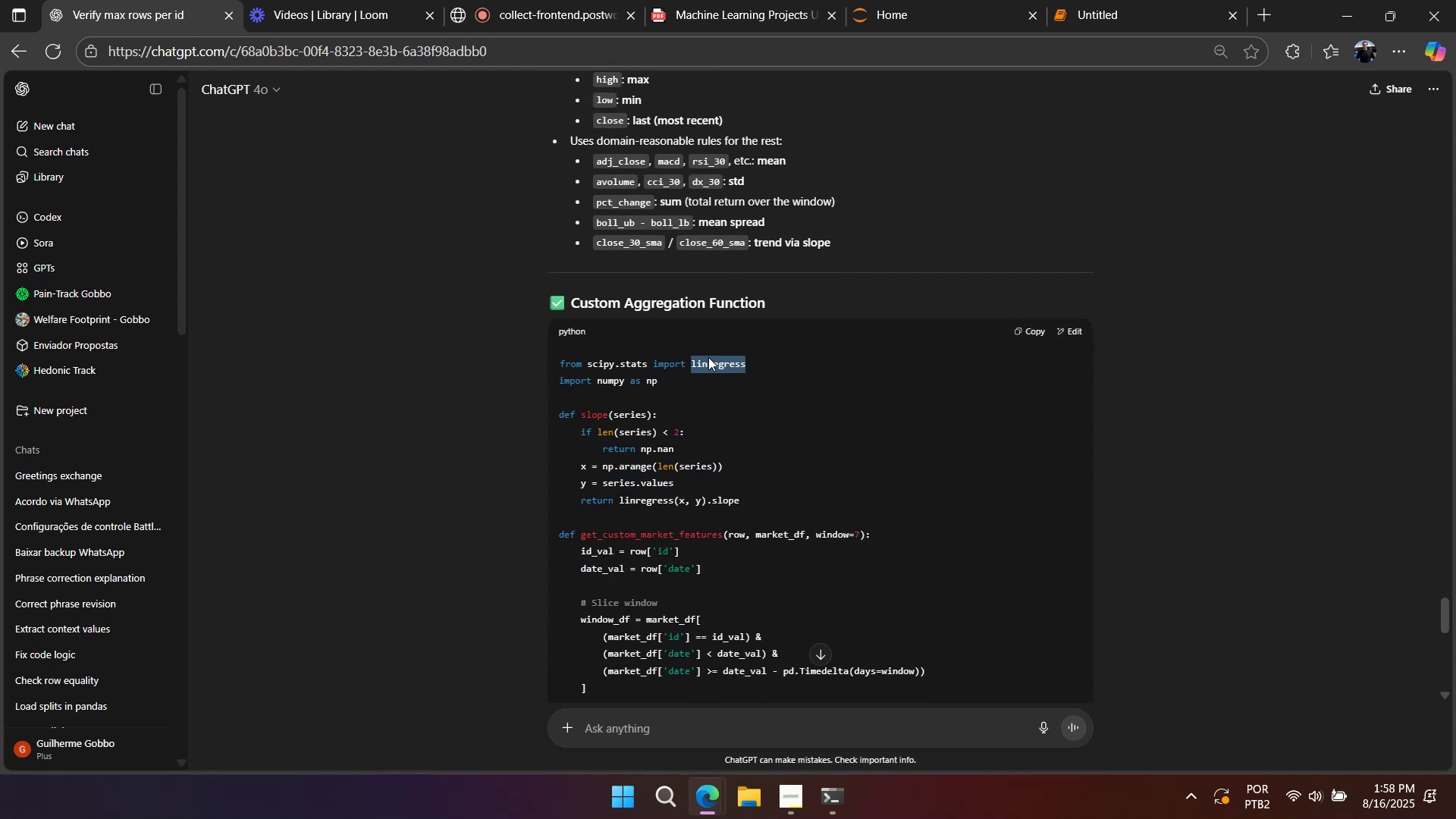 
triple_click([708, 357])
 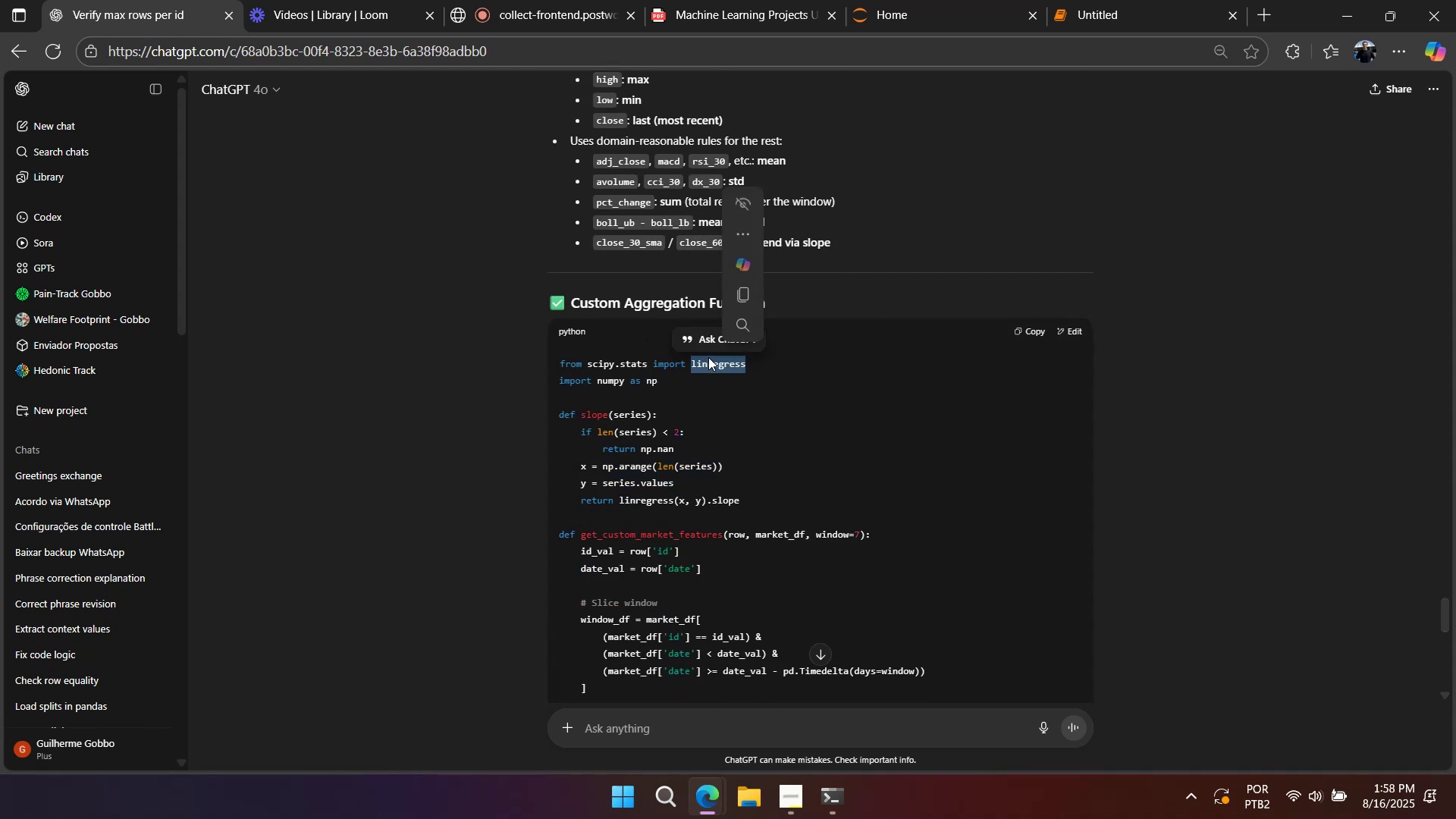 
key(Control+C)
 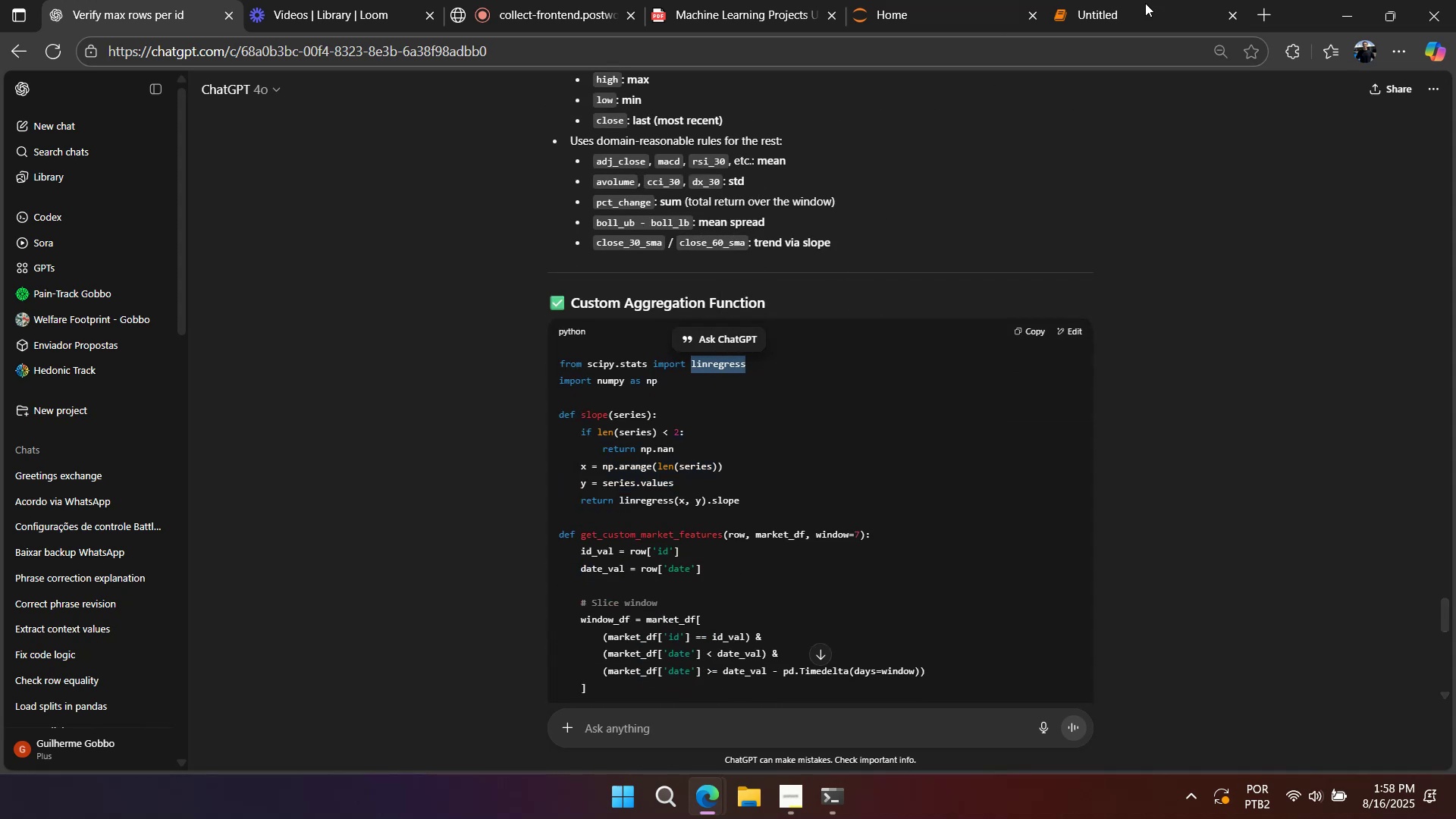 
key(Control+ControlLeft)
 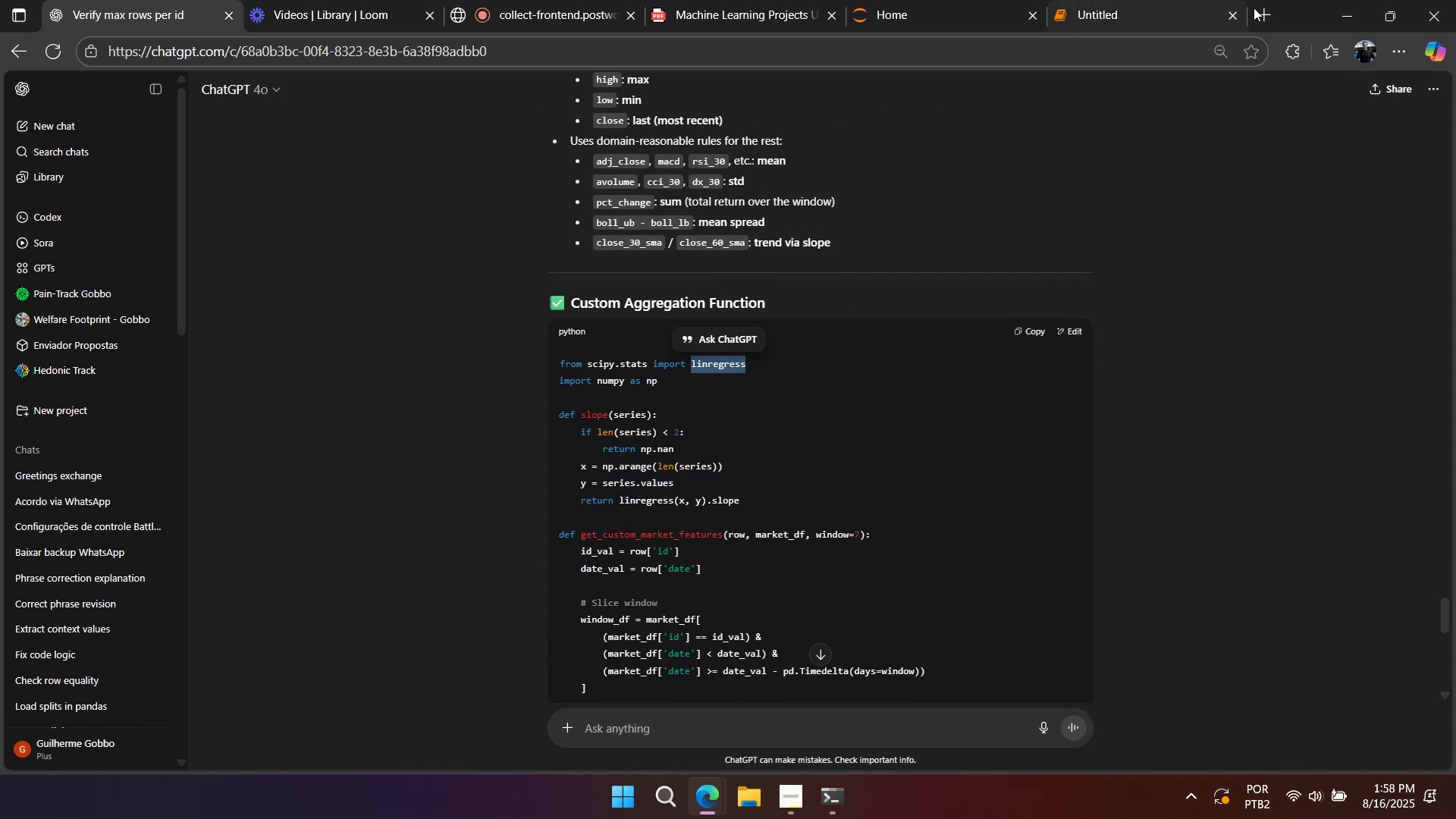 
left_click([1254, 8])
 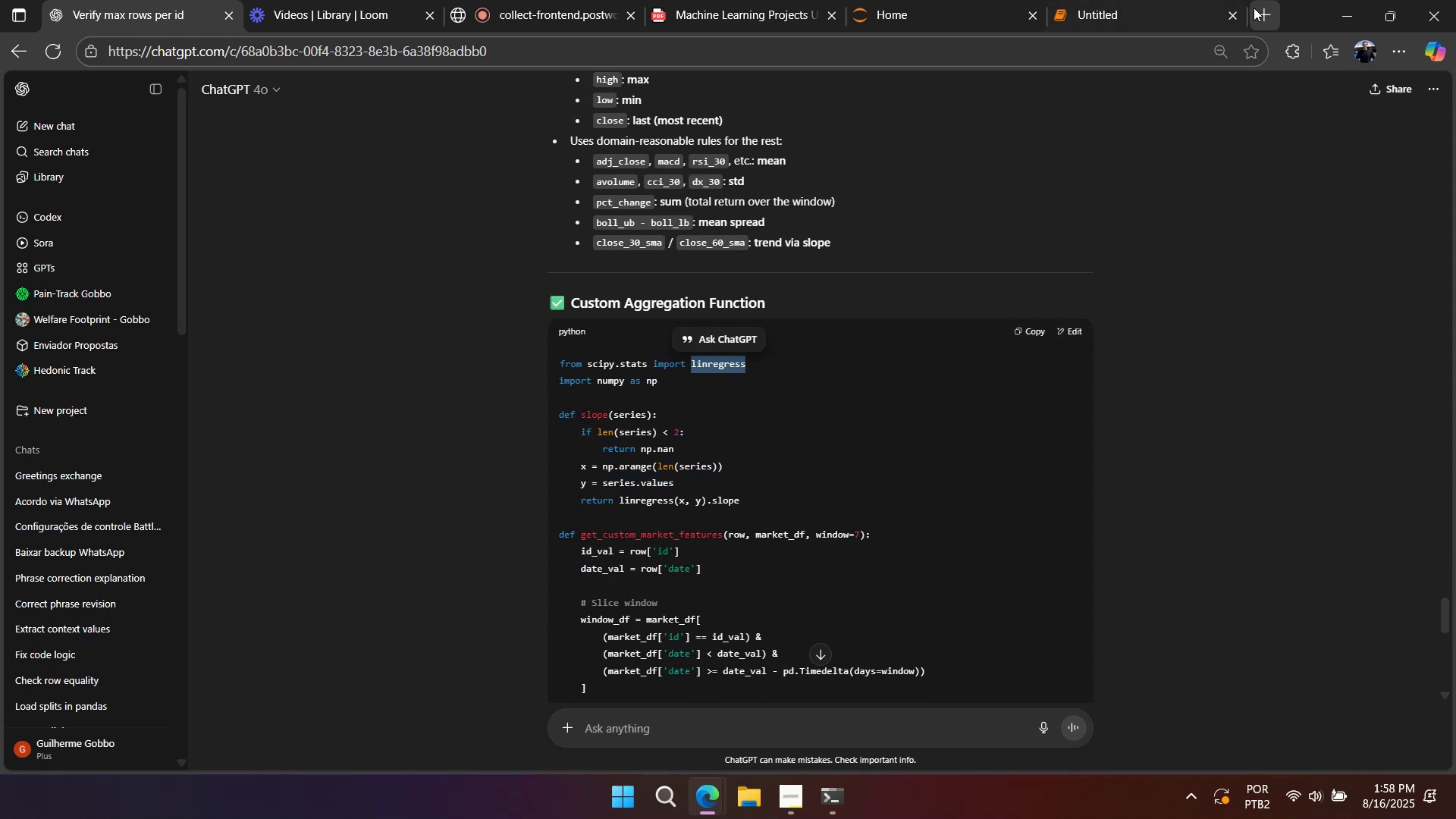 
key(Control+ControlLeft)
 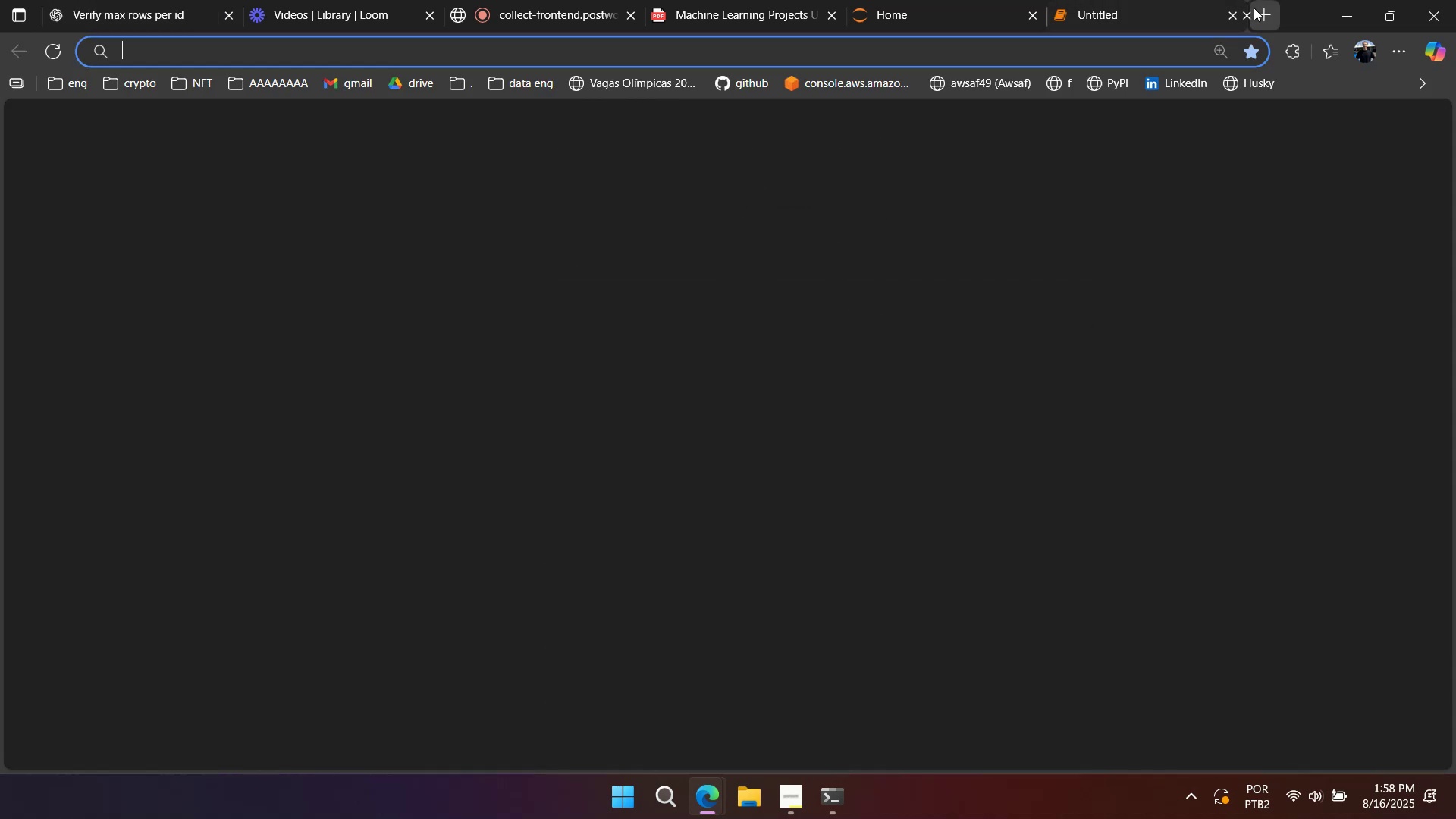 
key(Control+V)
 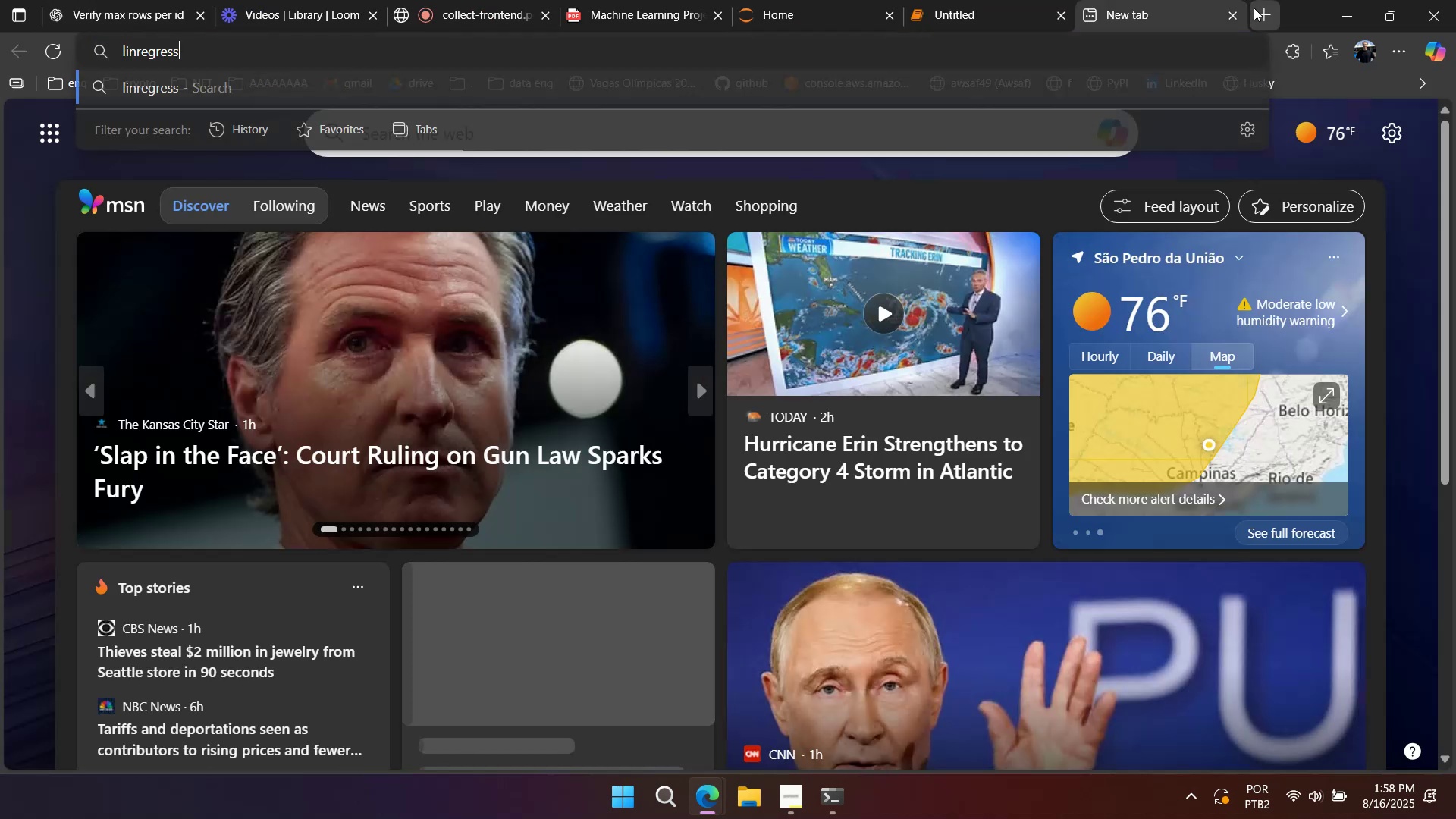 
type( scipy)
 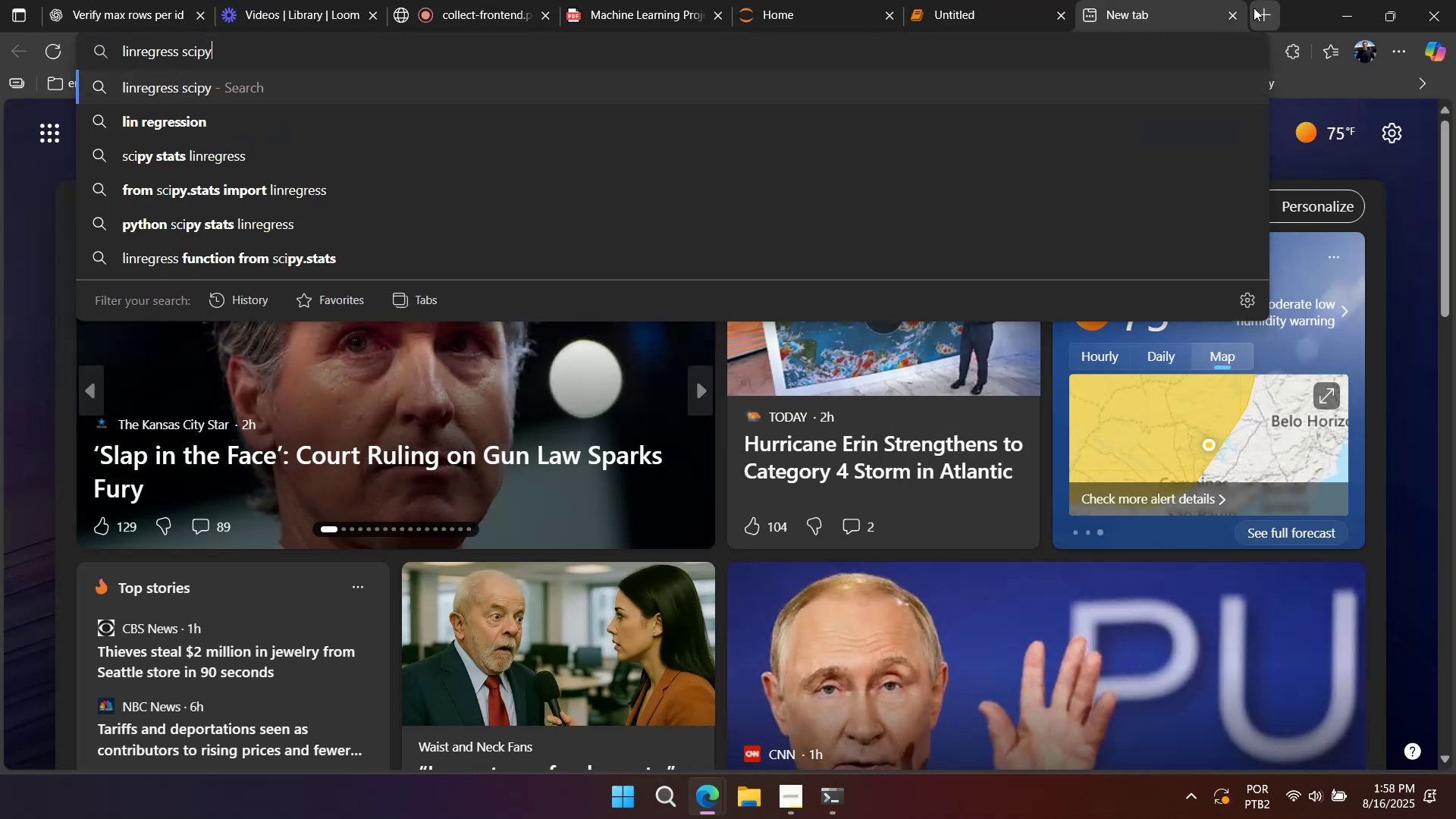 
key(Enter)
 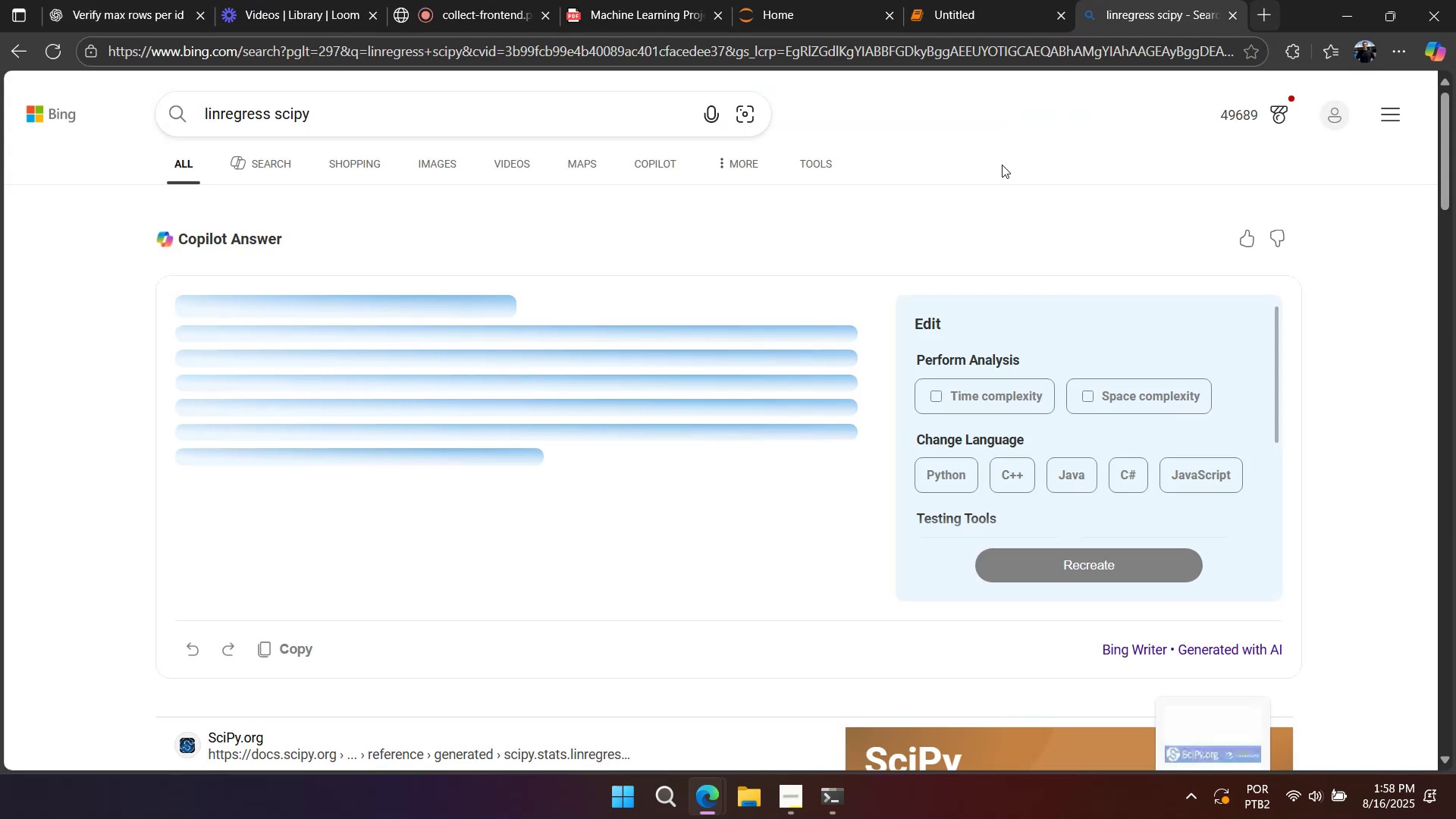 
scroll: coordinate [469, 495], scroll_direction: down, amount: 11.0
 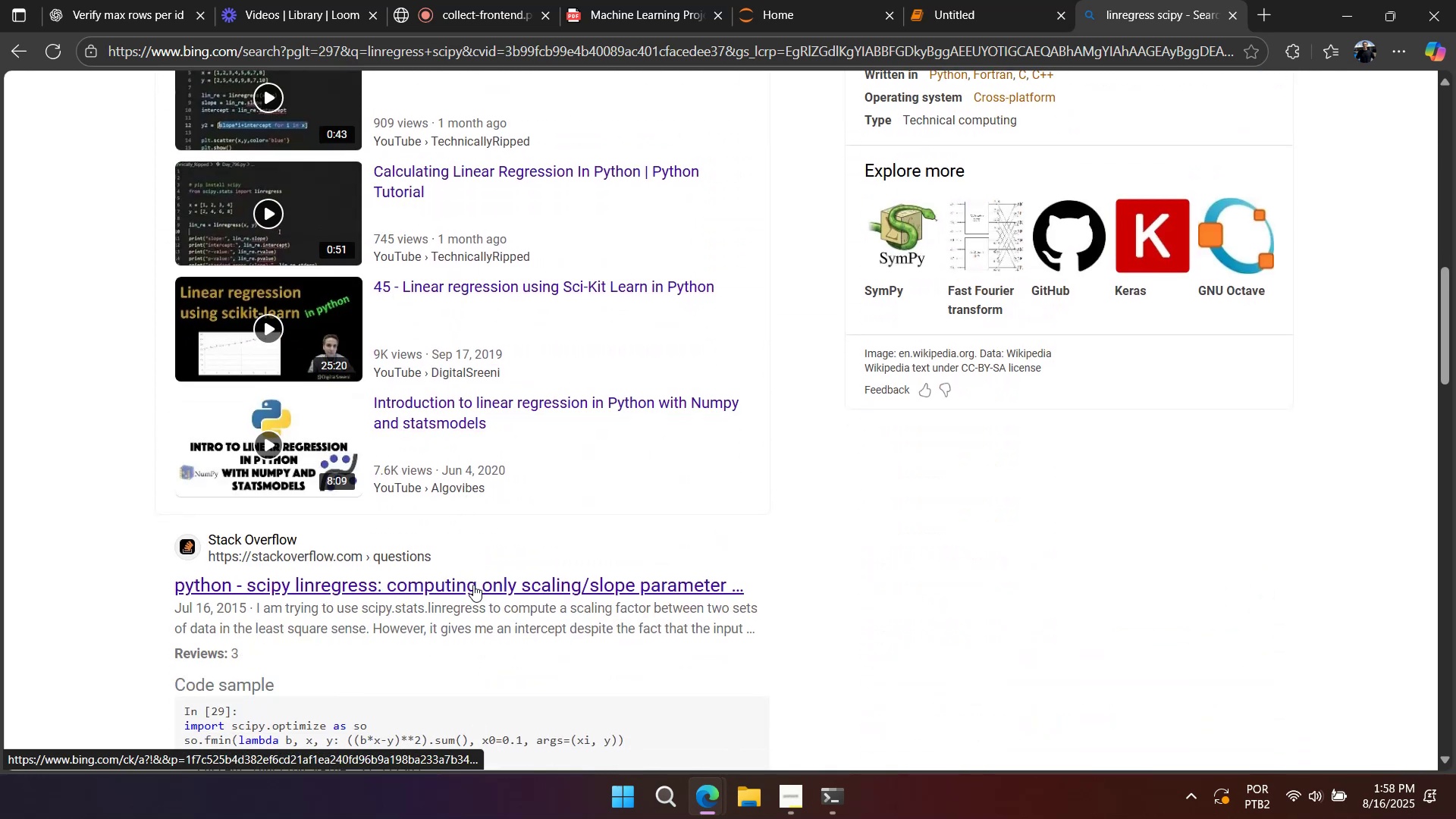 
scroll: coordinate [475, 570], scroll_direction: up, amount: 6.0
 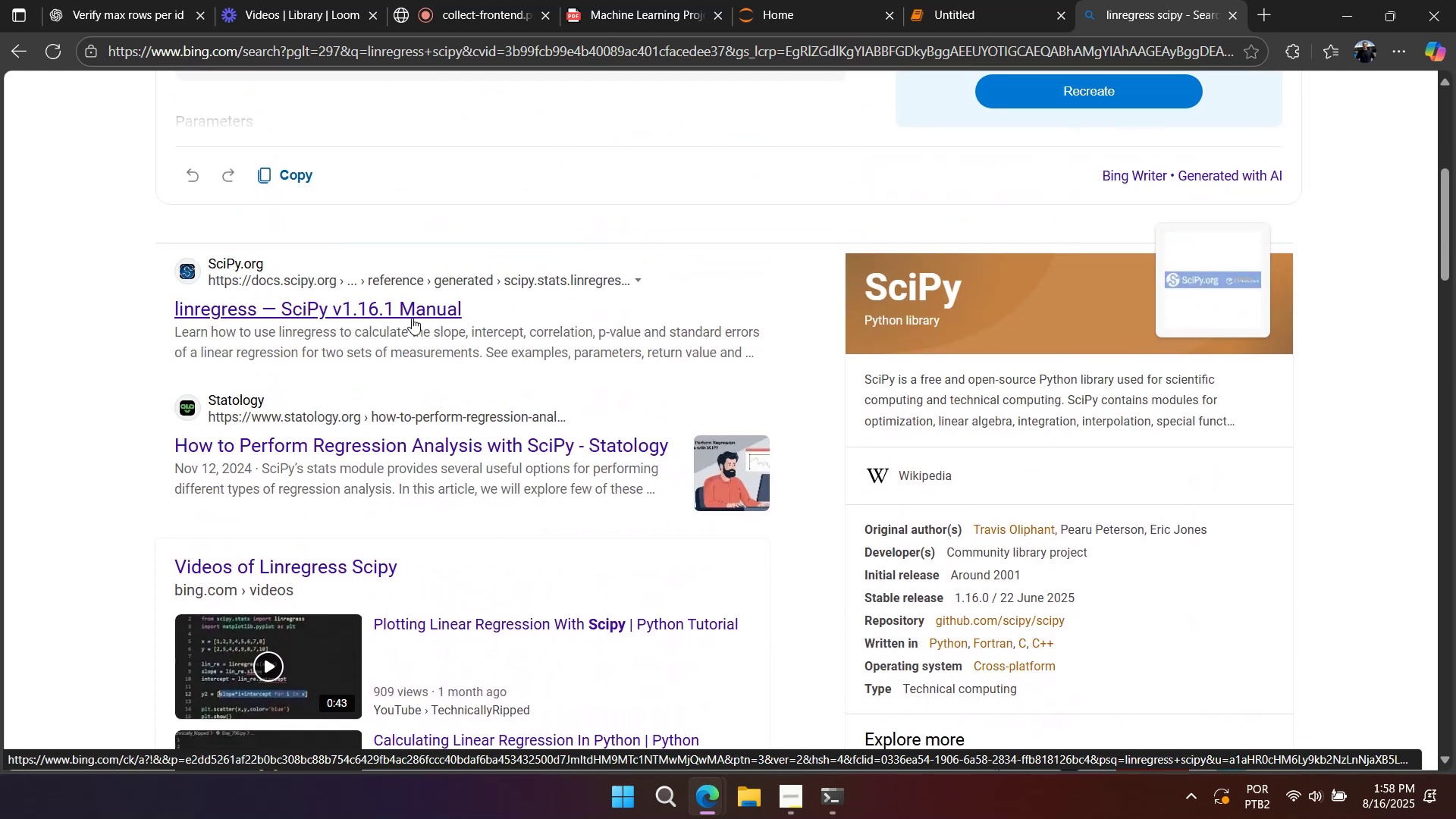 
left_click([412, 318])
 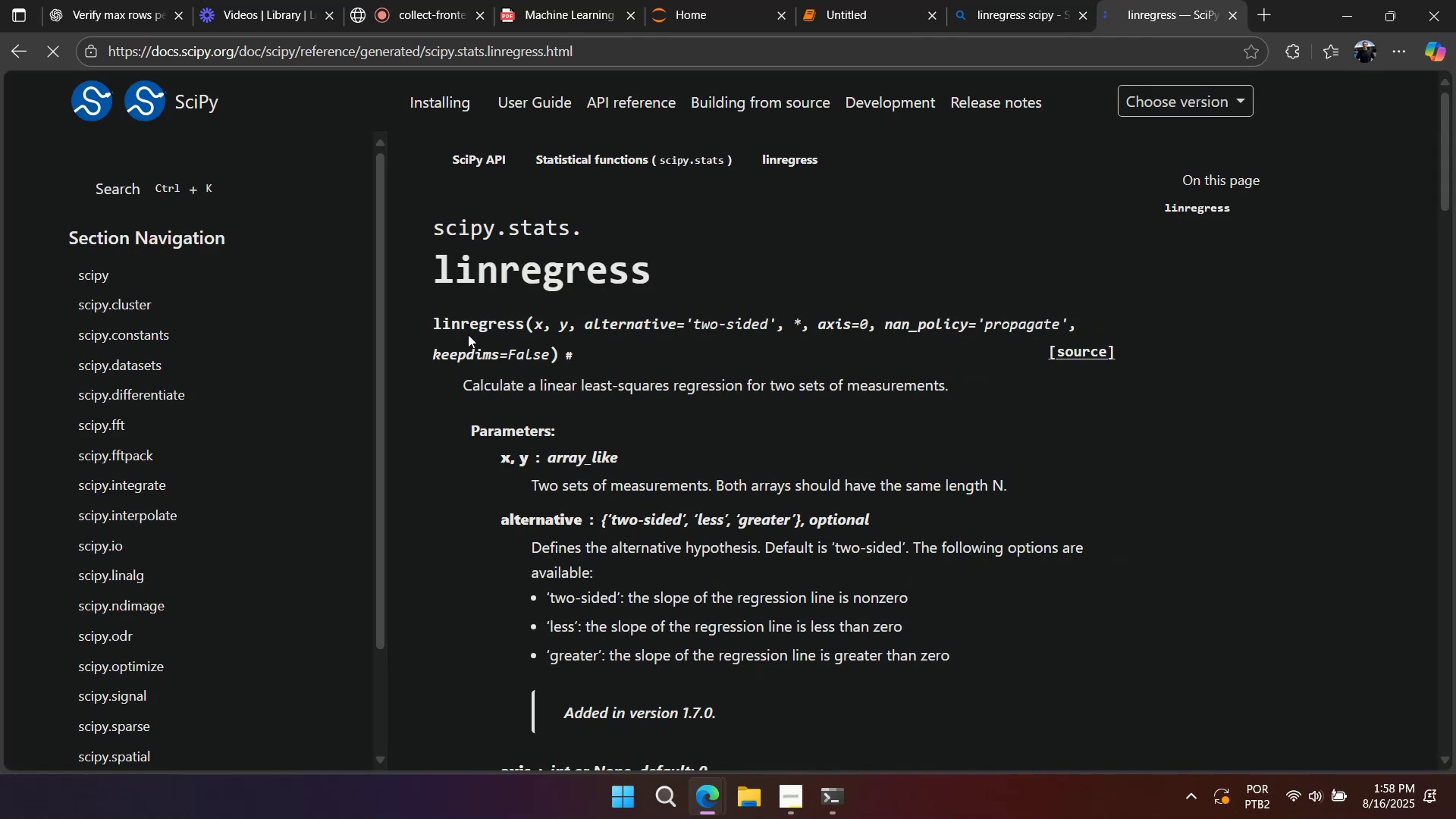 
wait(7.23)
 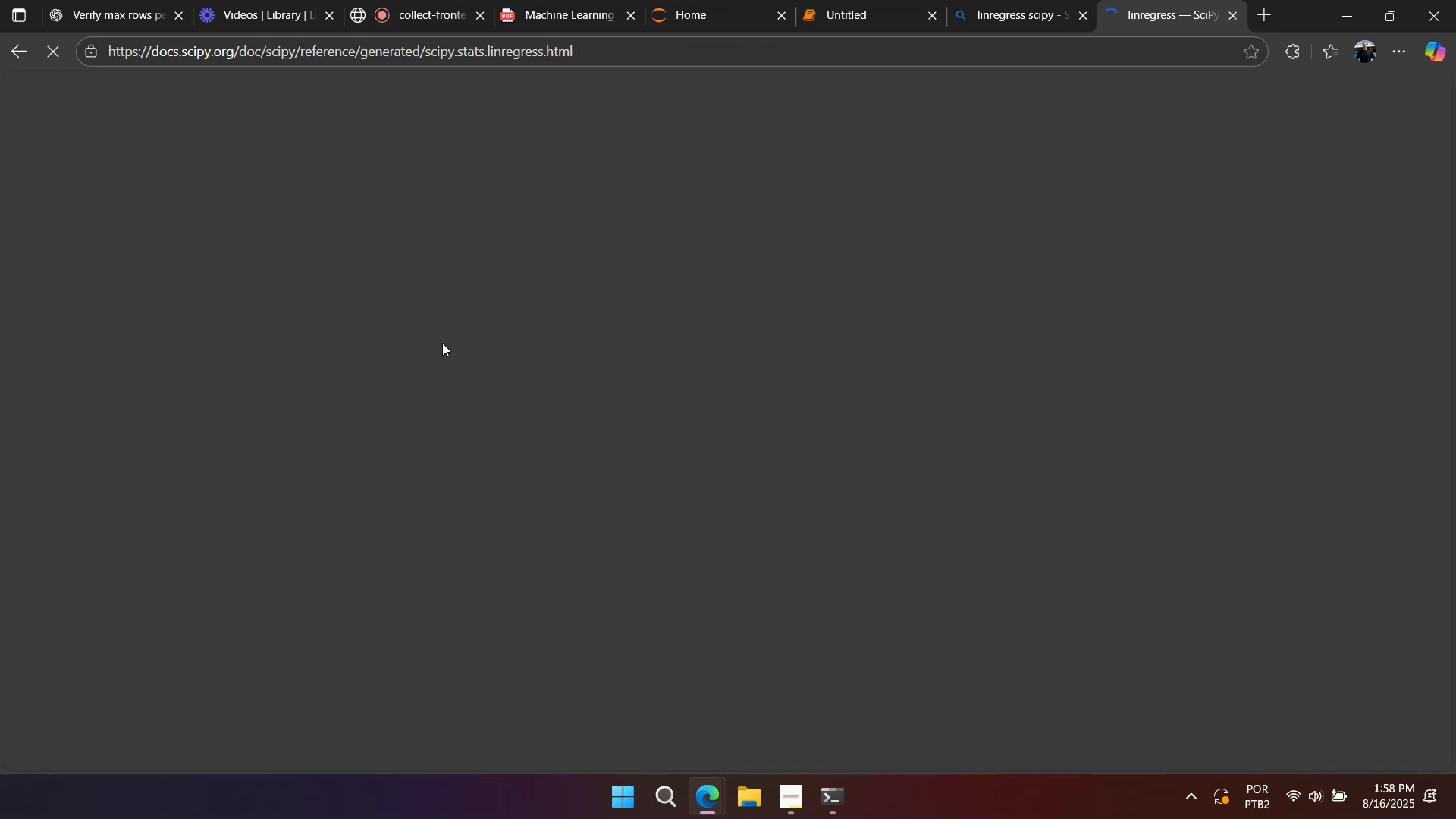 
scroll: coordinate [604, 357], scroll_direction: down, amount: 9.0
 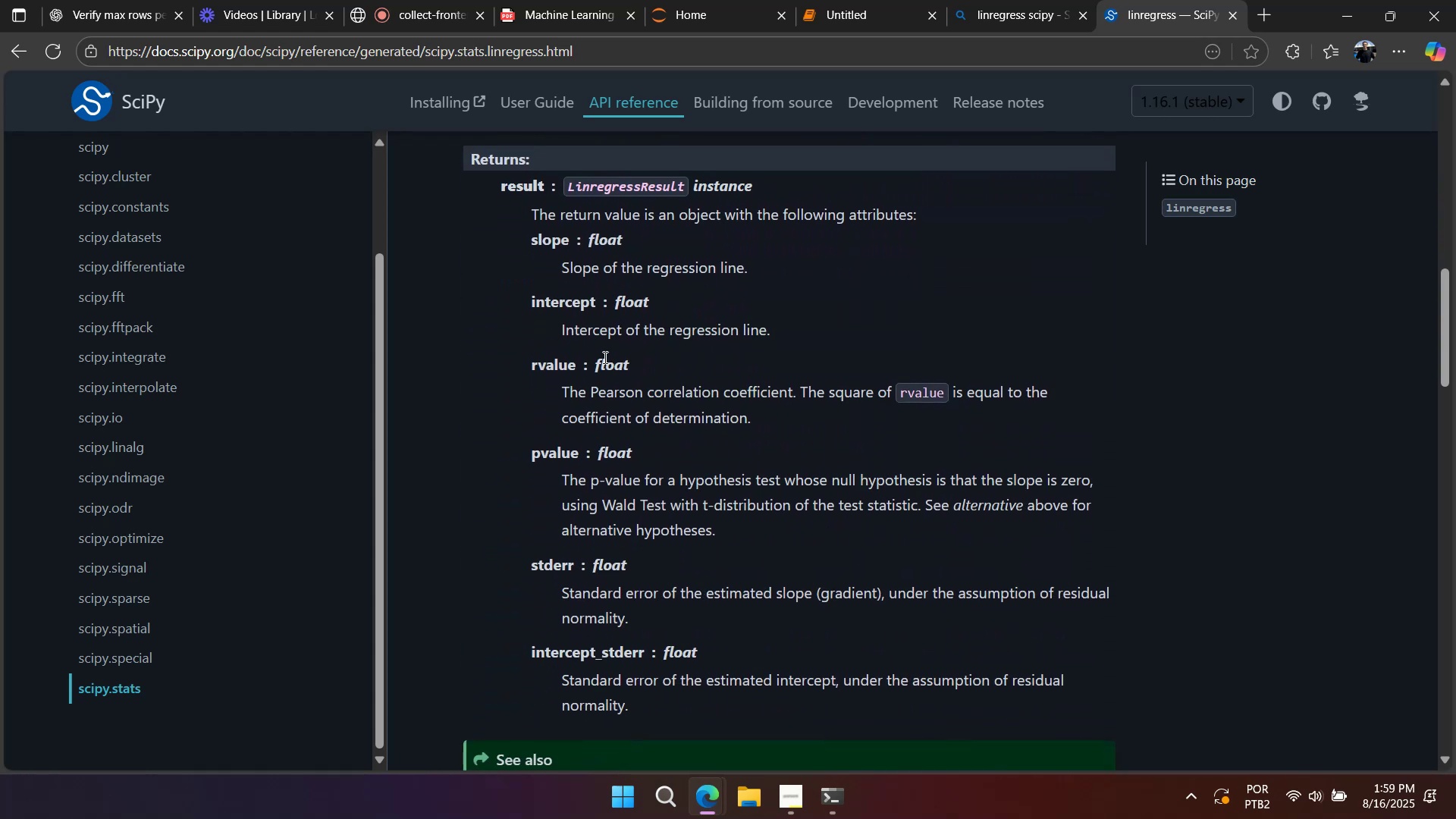 
scroll: coordinate [606, 372], scroll_direction: down, amount: 12.0
 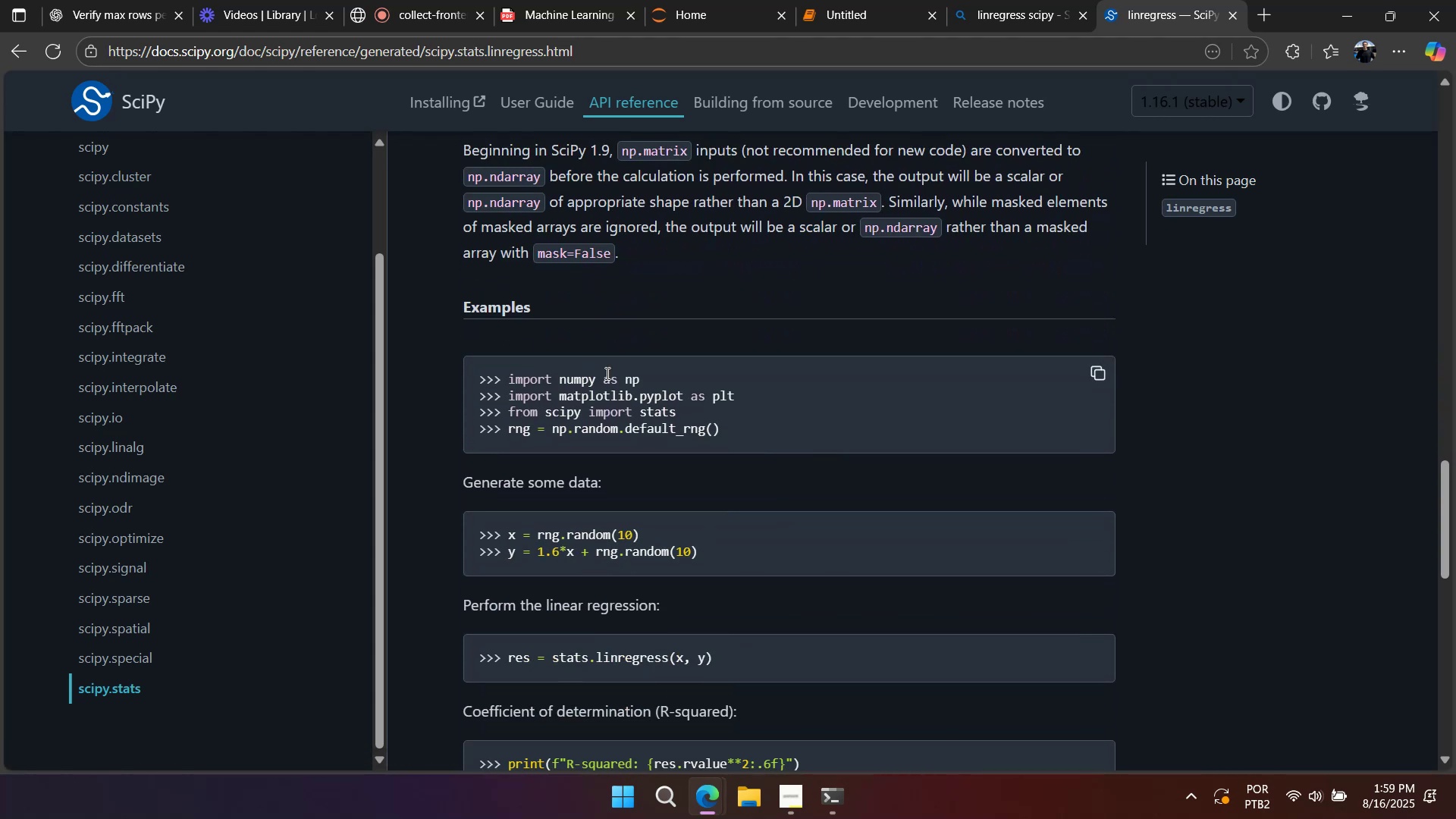 
scroll: coordinate [606, 377], scroll_direction: down, amount: 6.0
 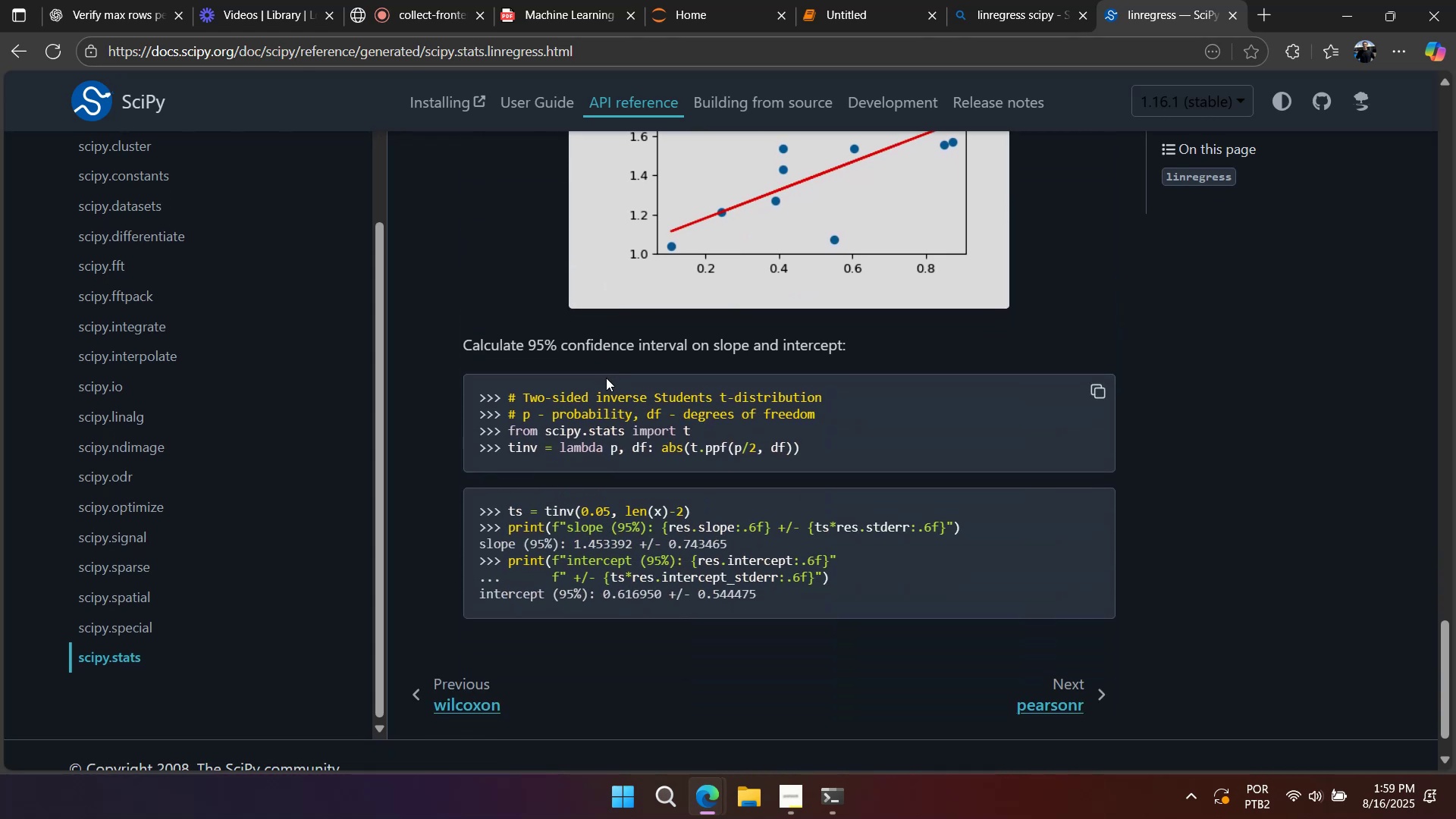 
scroll: coordinate [606, 378], scroll_direction: up, amount: 7.0
 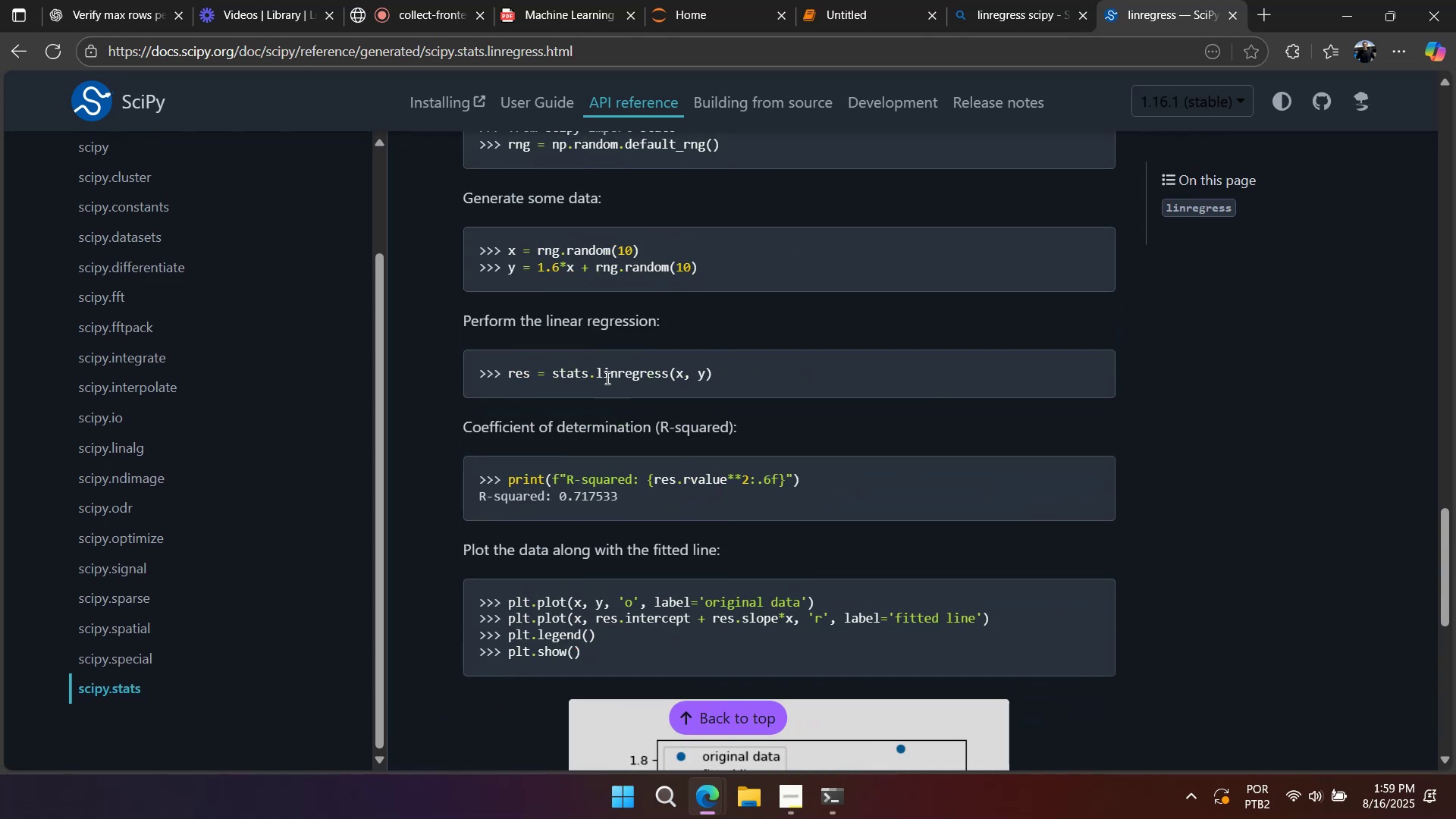 
scroll: coordinate [605, 383], scroll_direction: down, amount: 4.0
 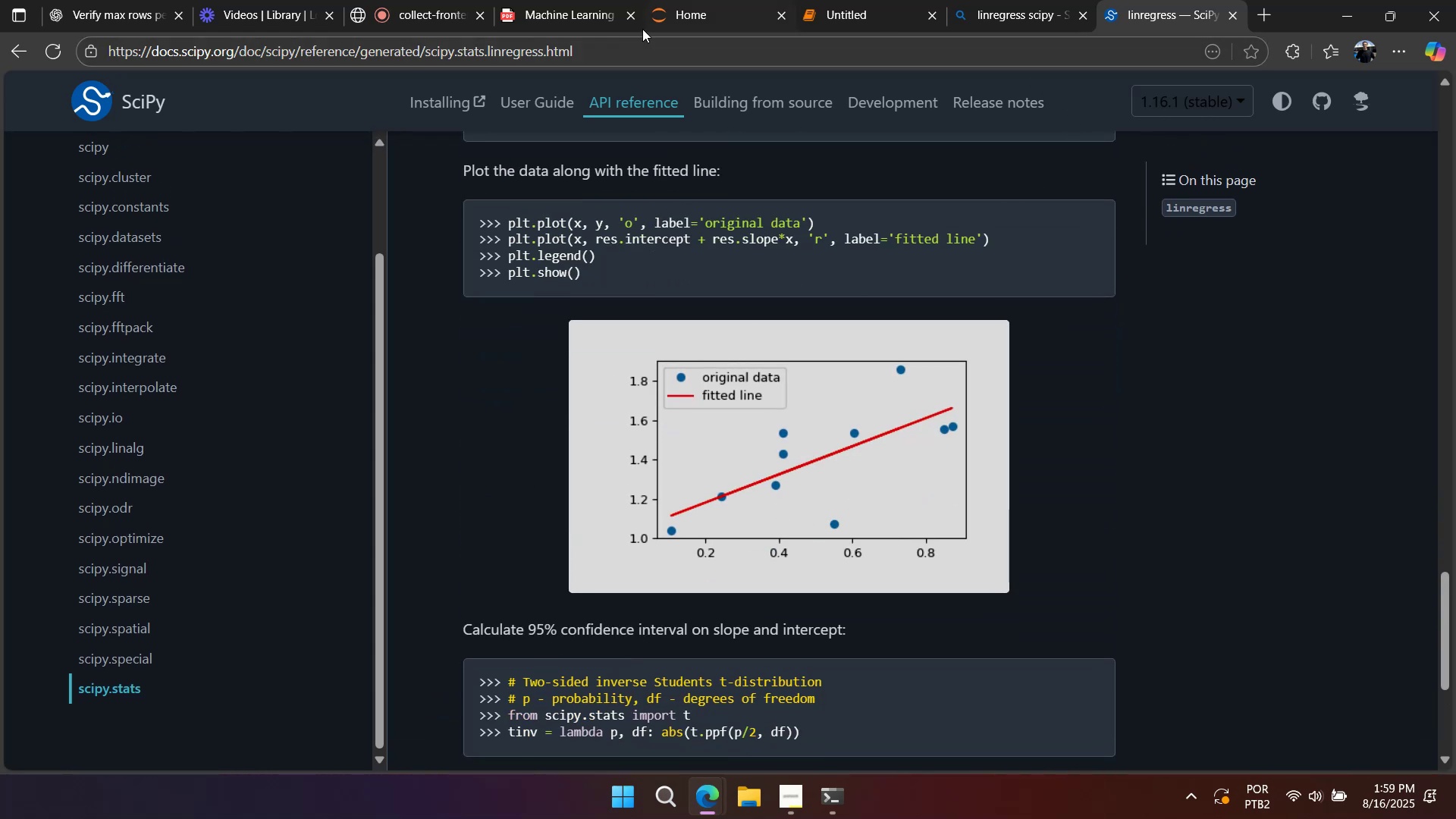 
wait(6.04)
 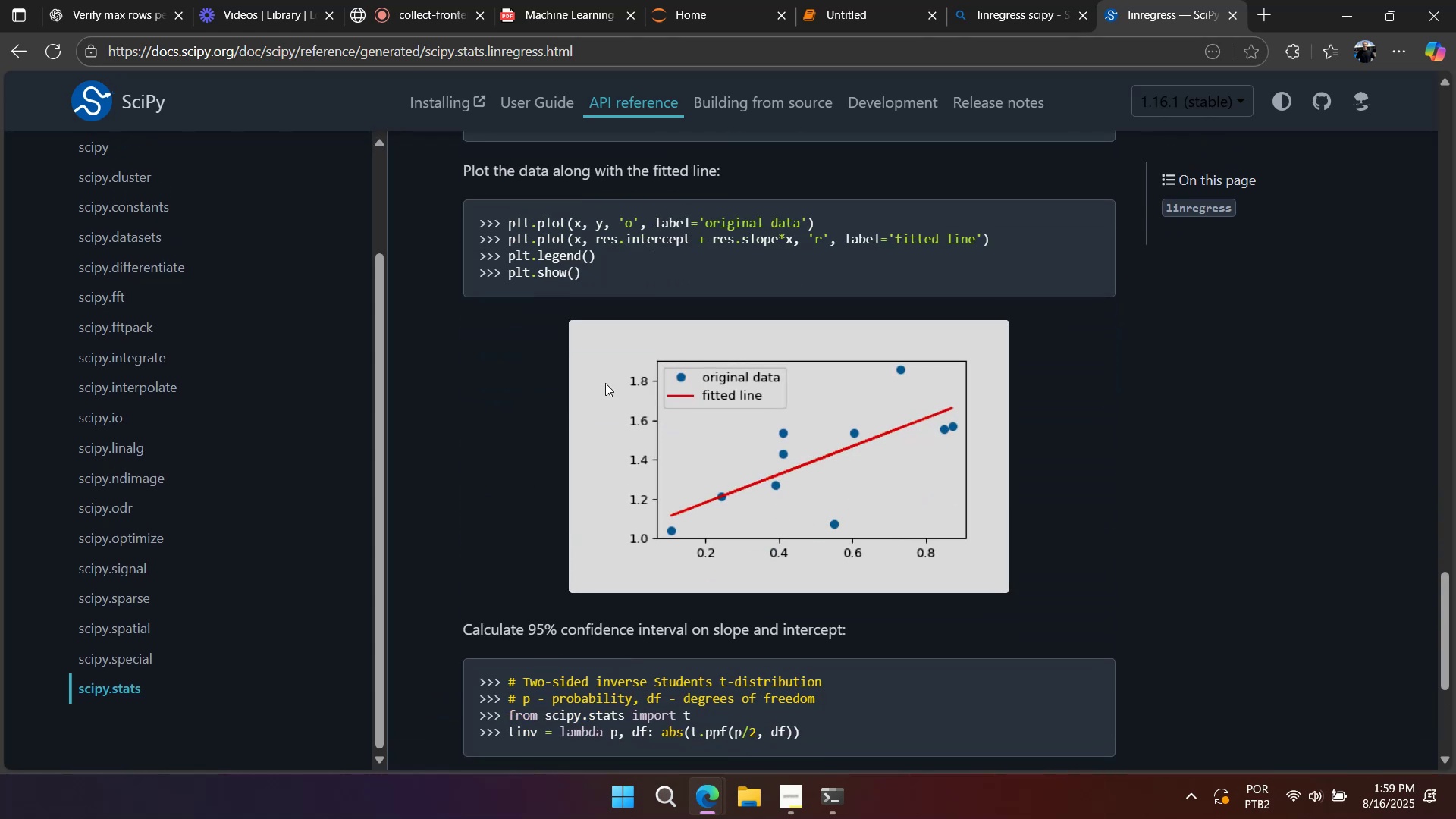 
left_click([885, 17])
 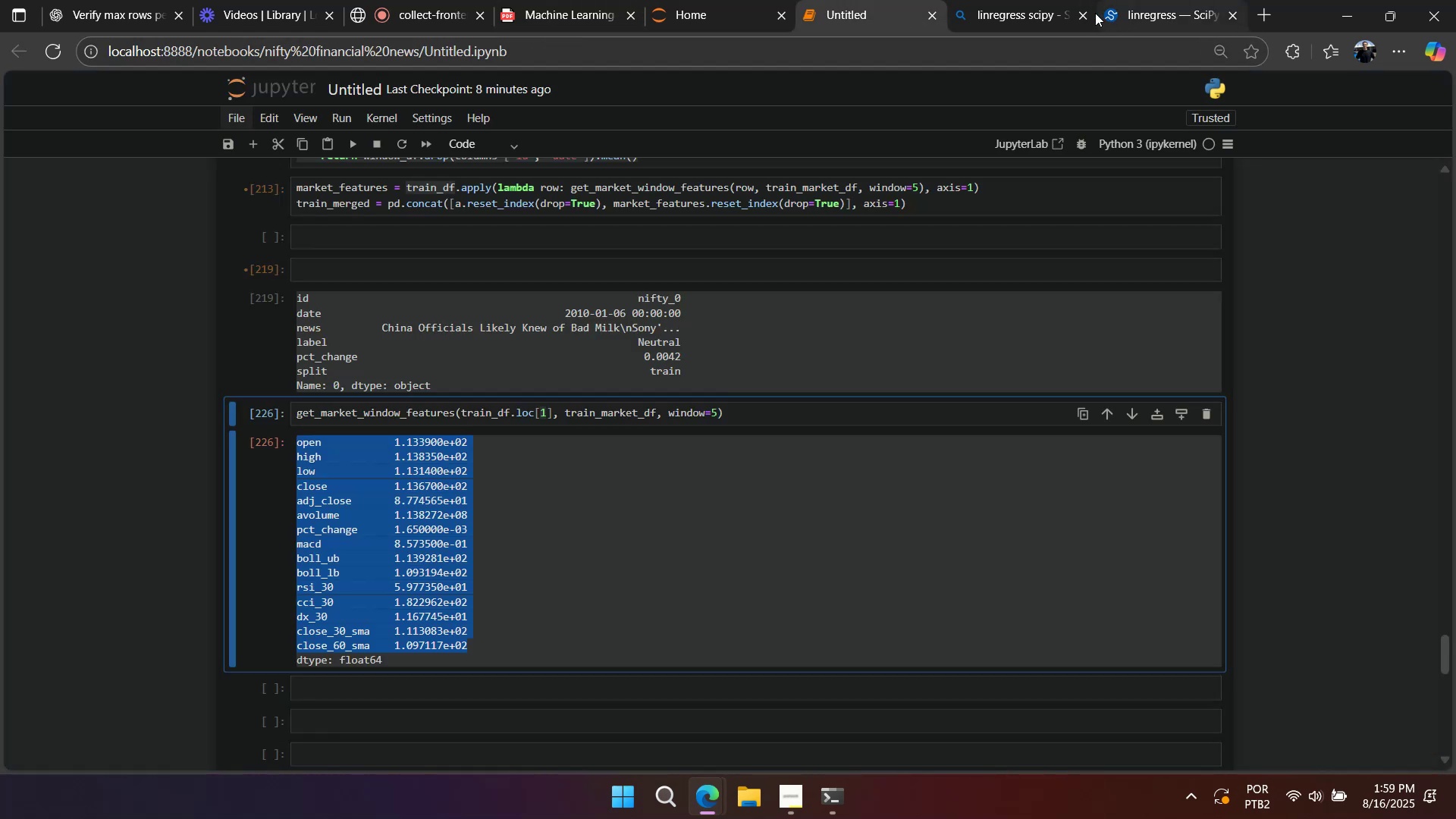 
left_click([1088, 13])
 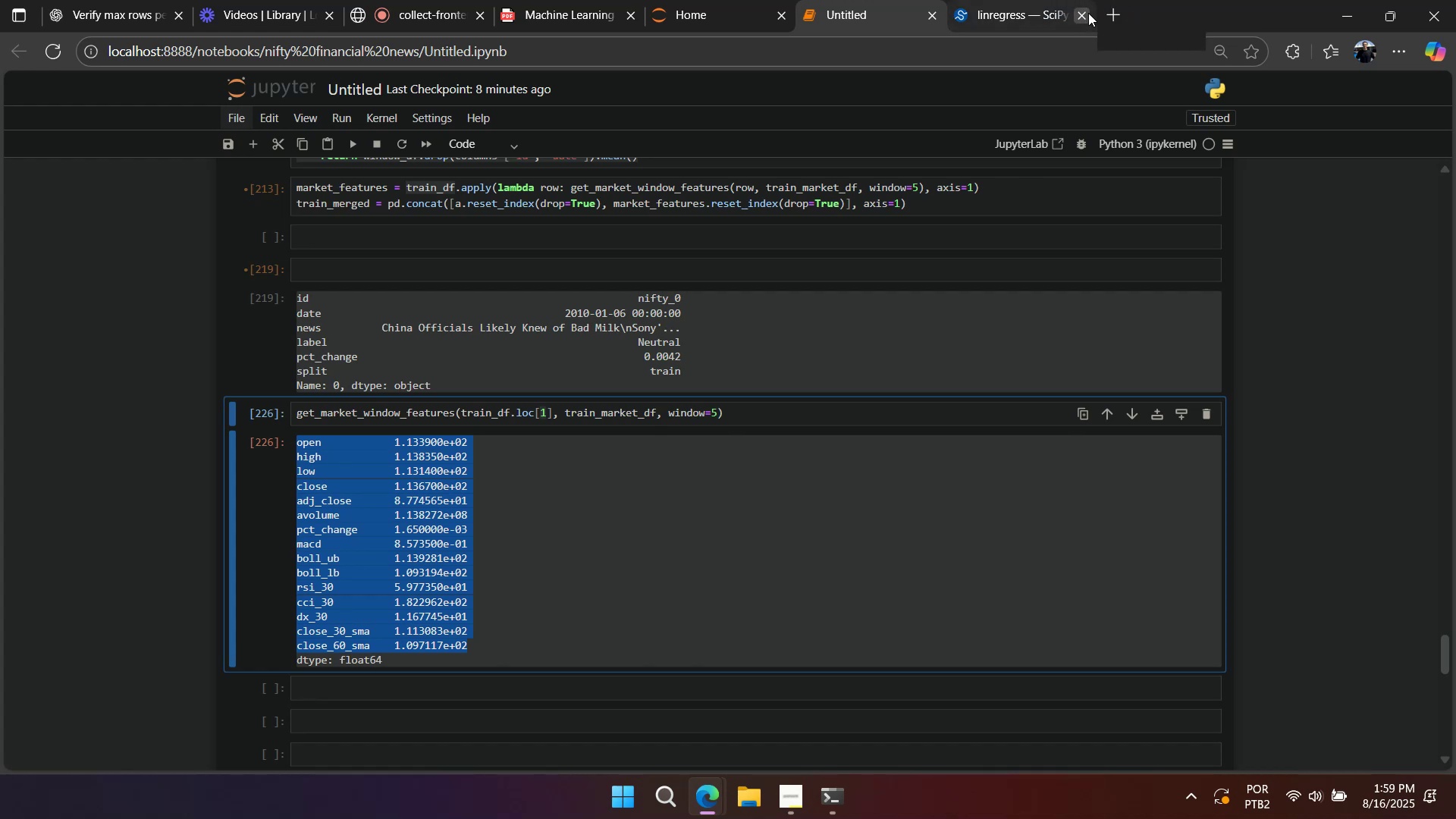 
left_click([1088, 13])
 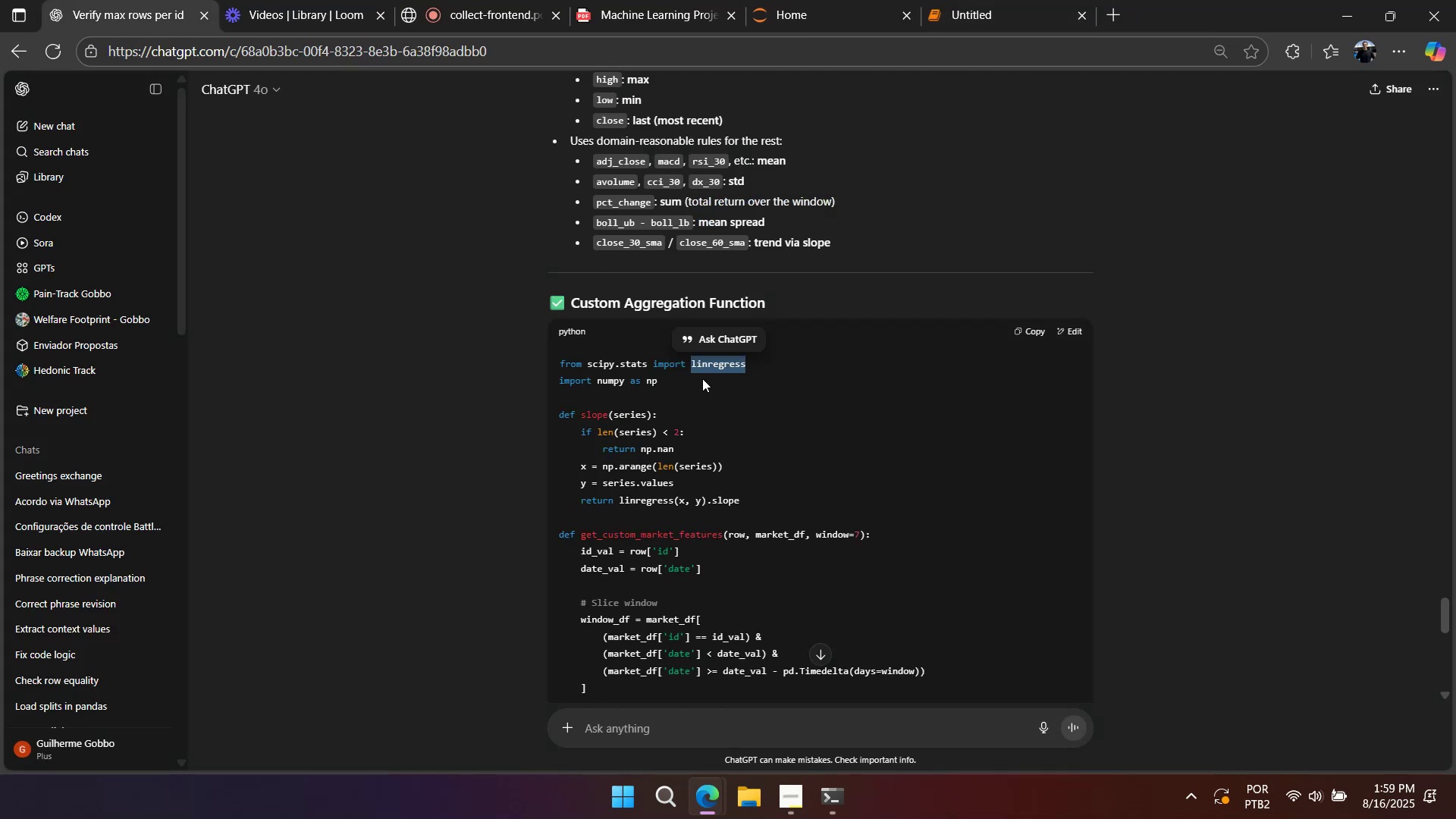 
scroll: coordinate [707, 406], scroll_direction: down, amount: 1.0
 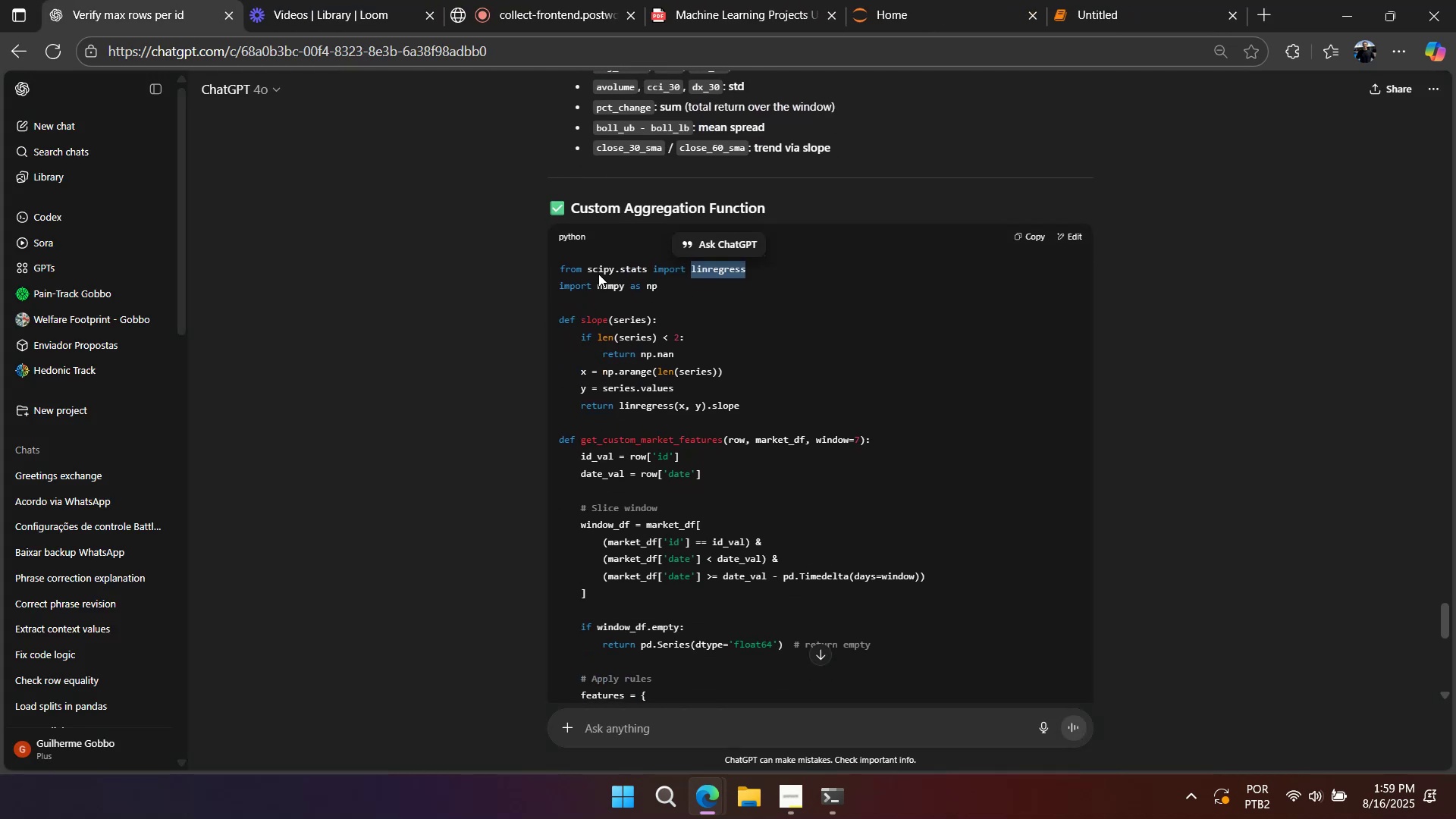 
double_click([600, 268])
 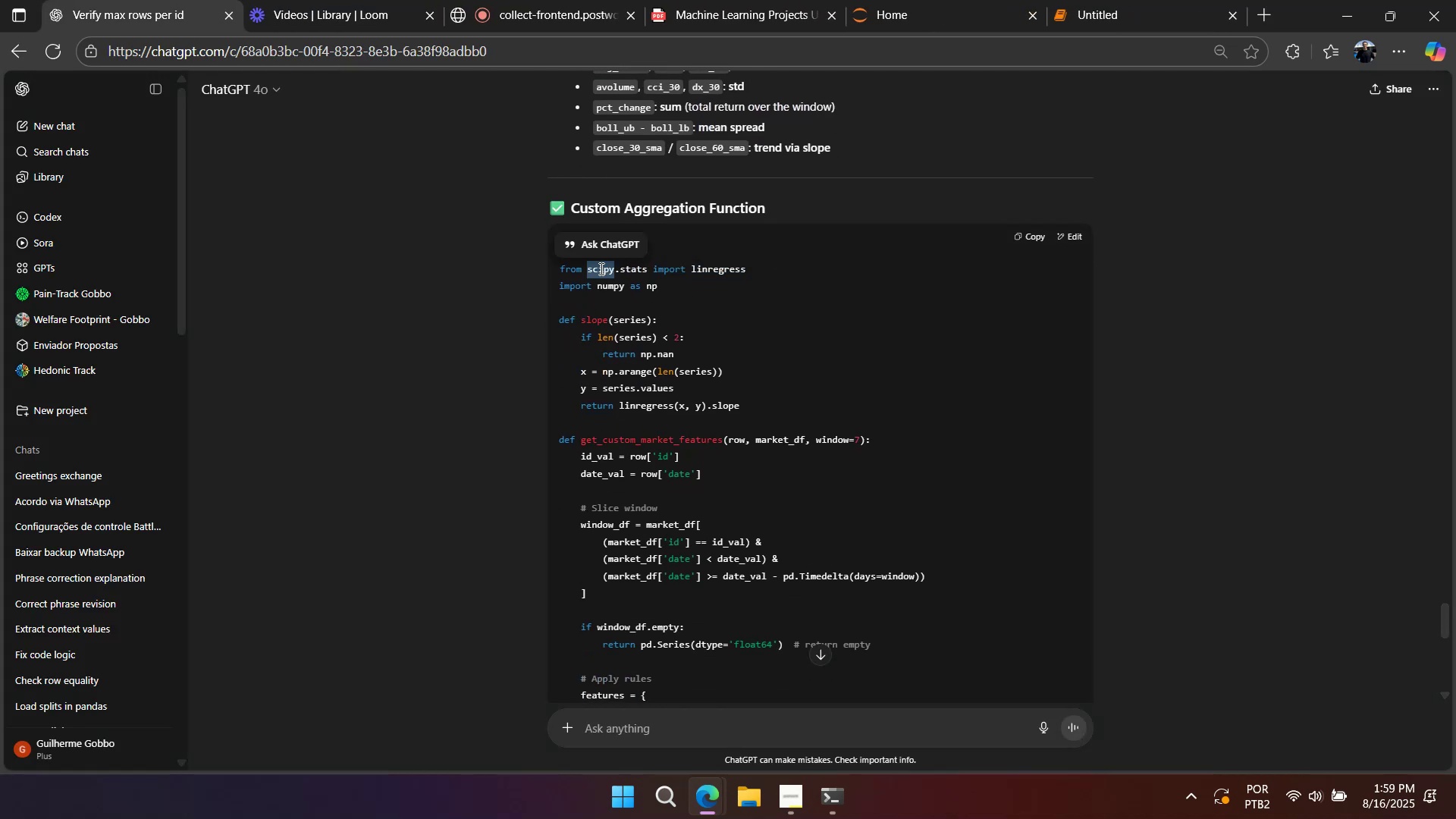 
triple_click([600, 268])
 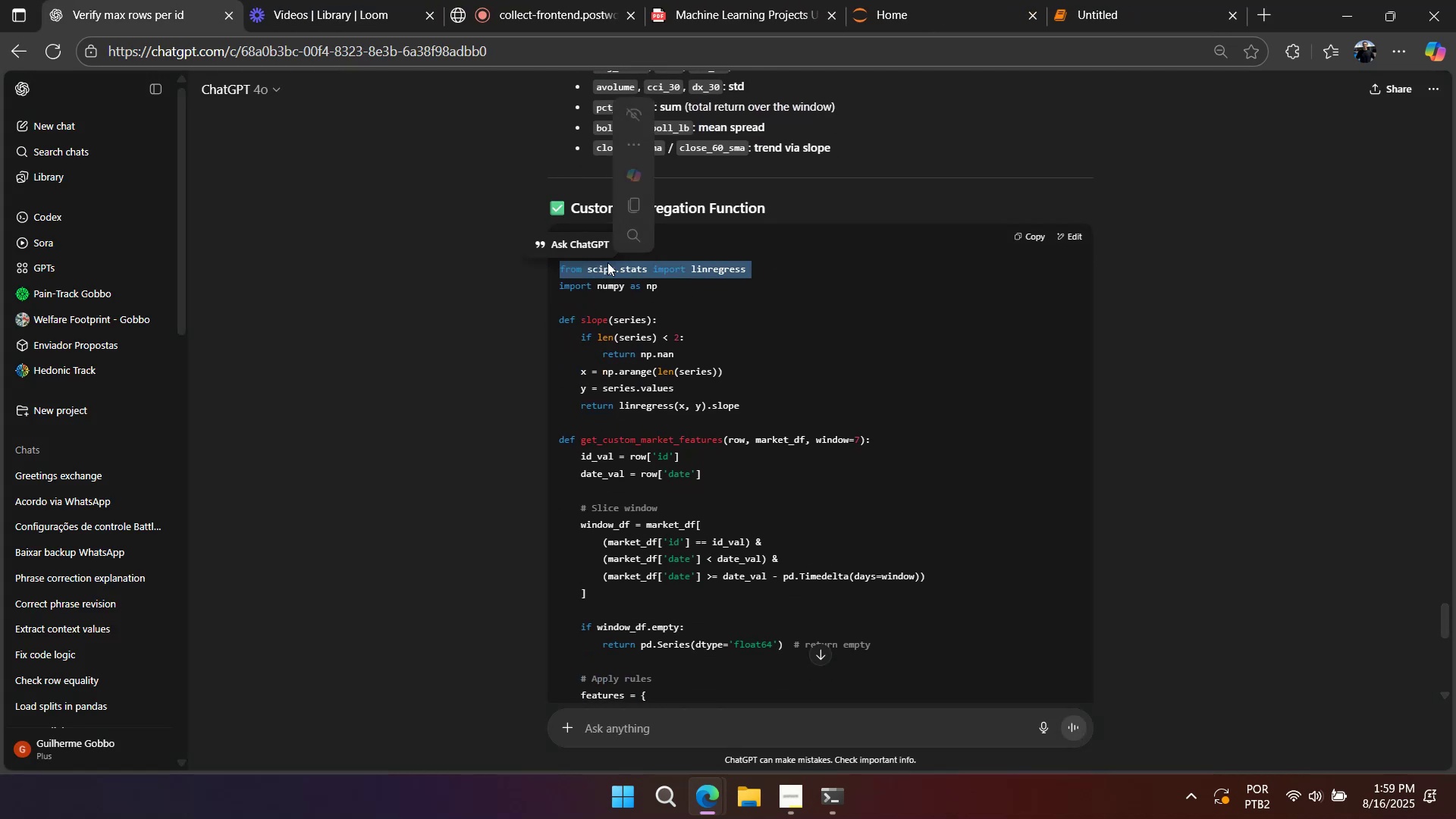 
key(Control+C)
 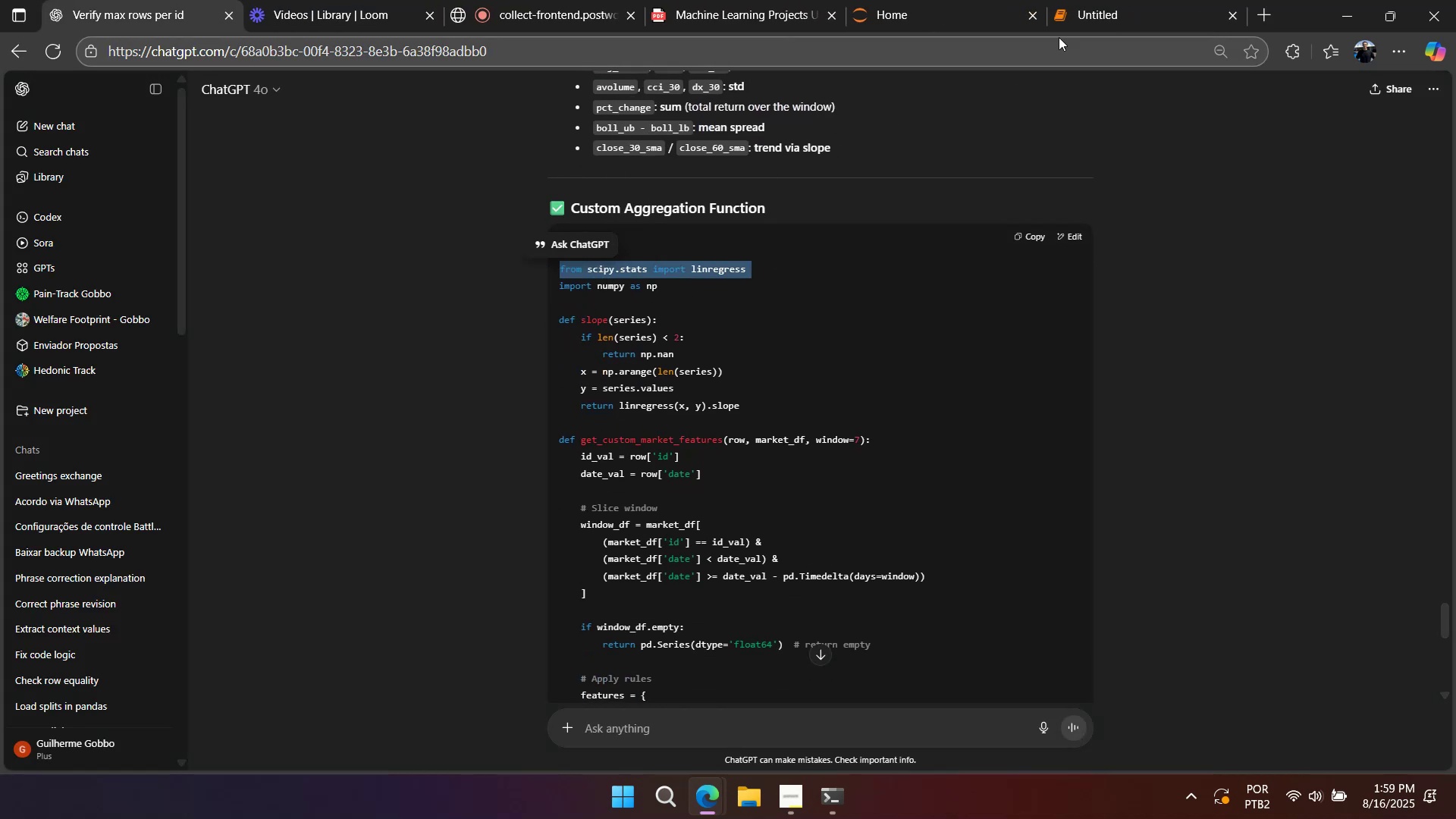 
left_click([1059, 27])
 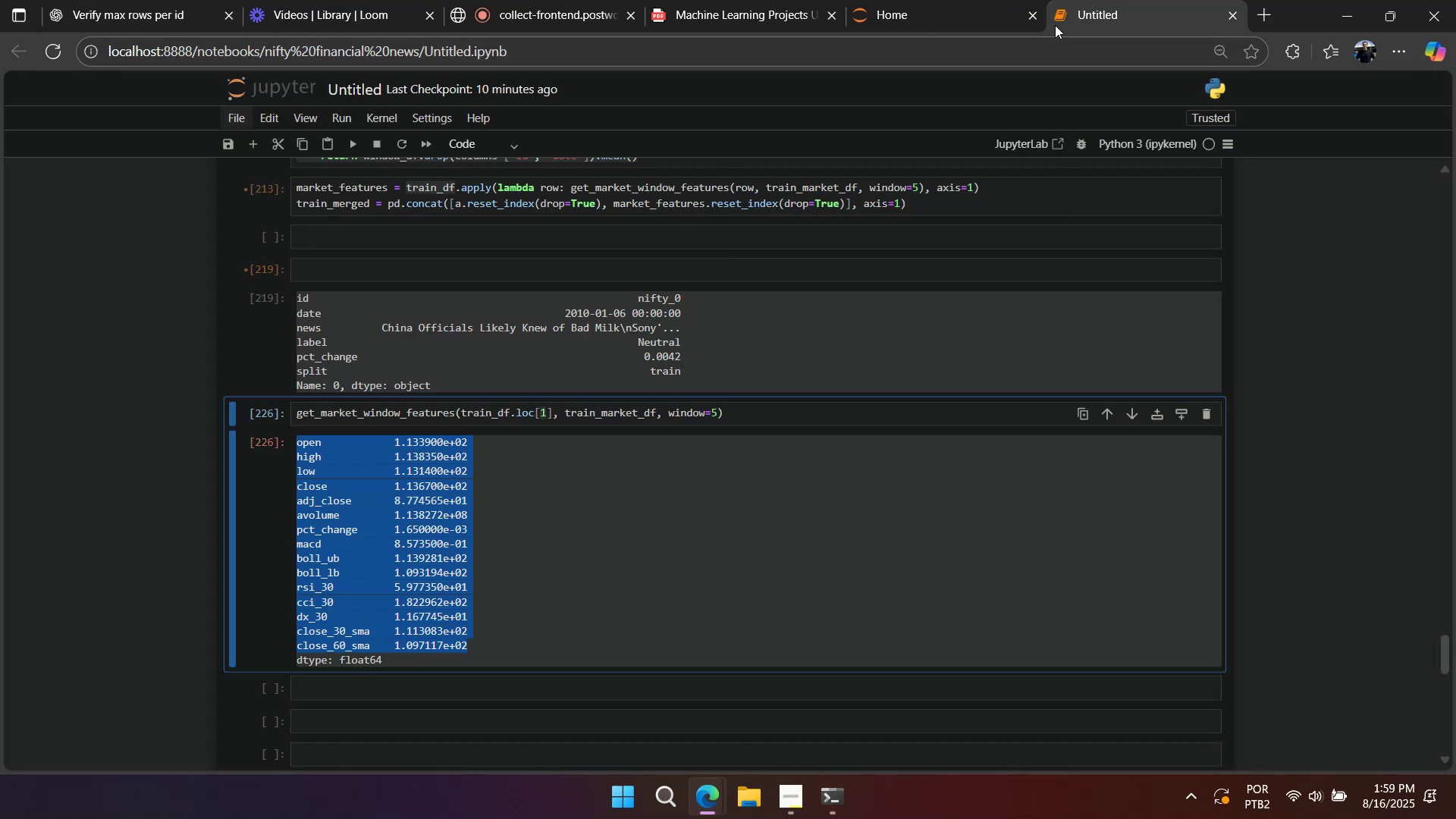 
scroll: coordinate [704, 311], scroll_direction: up, amount: 80.0
 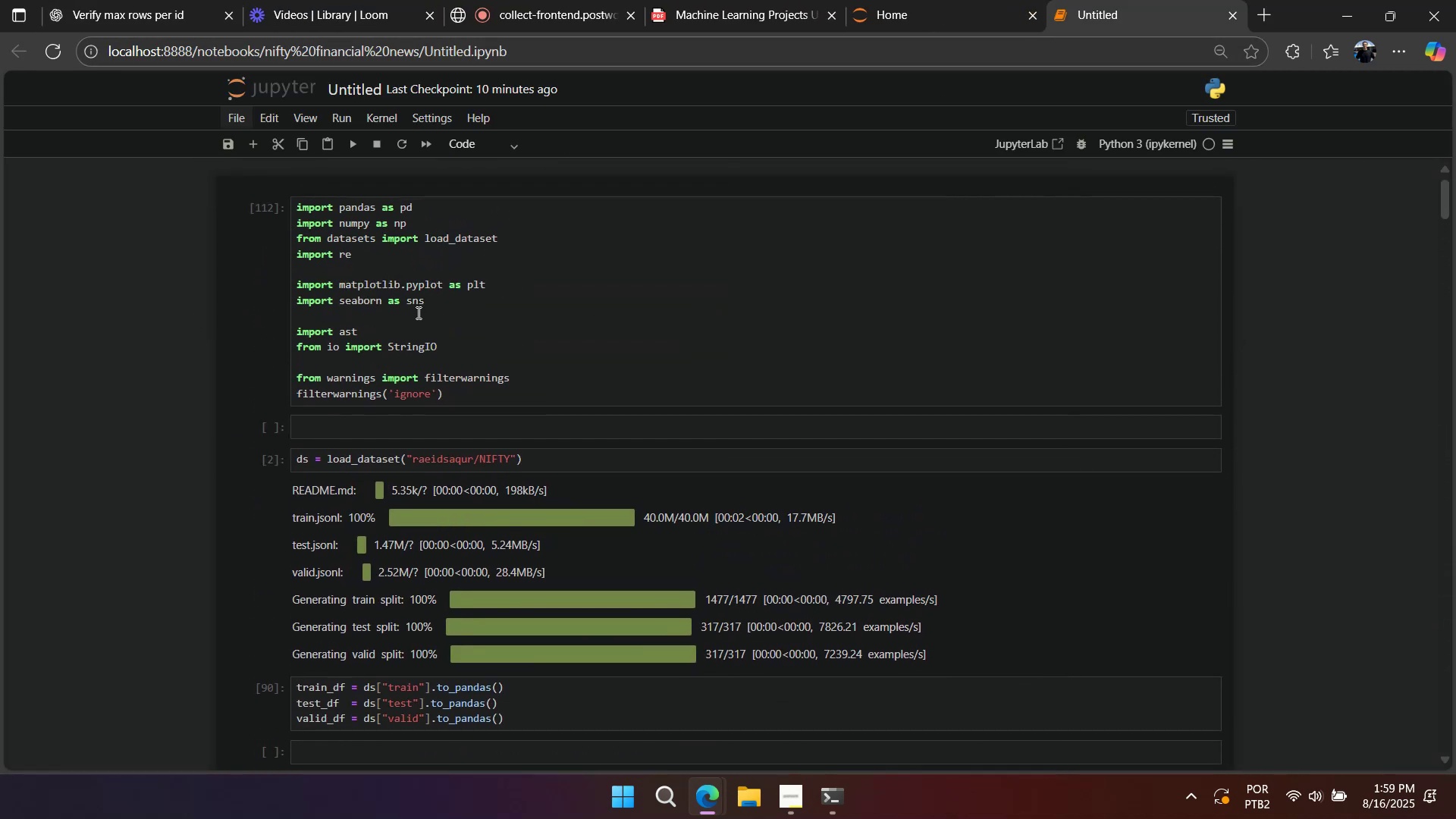 
left_click([417, 312])
 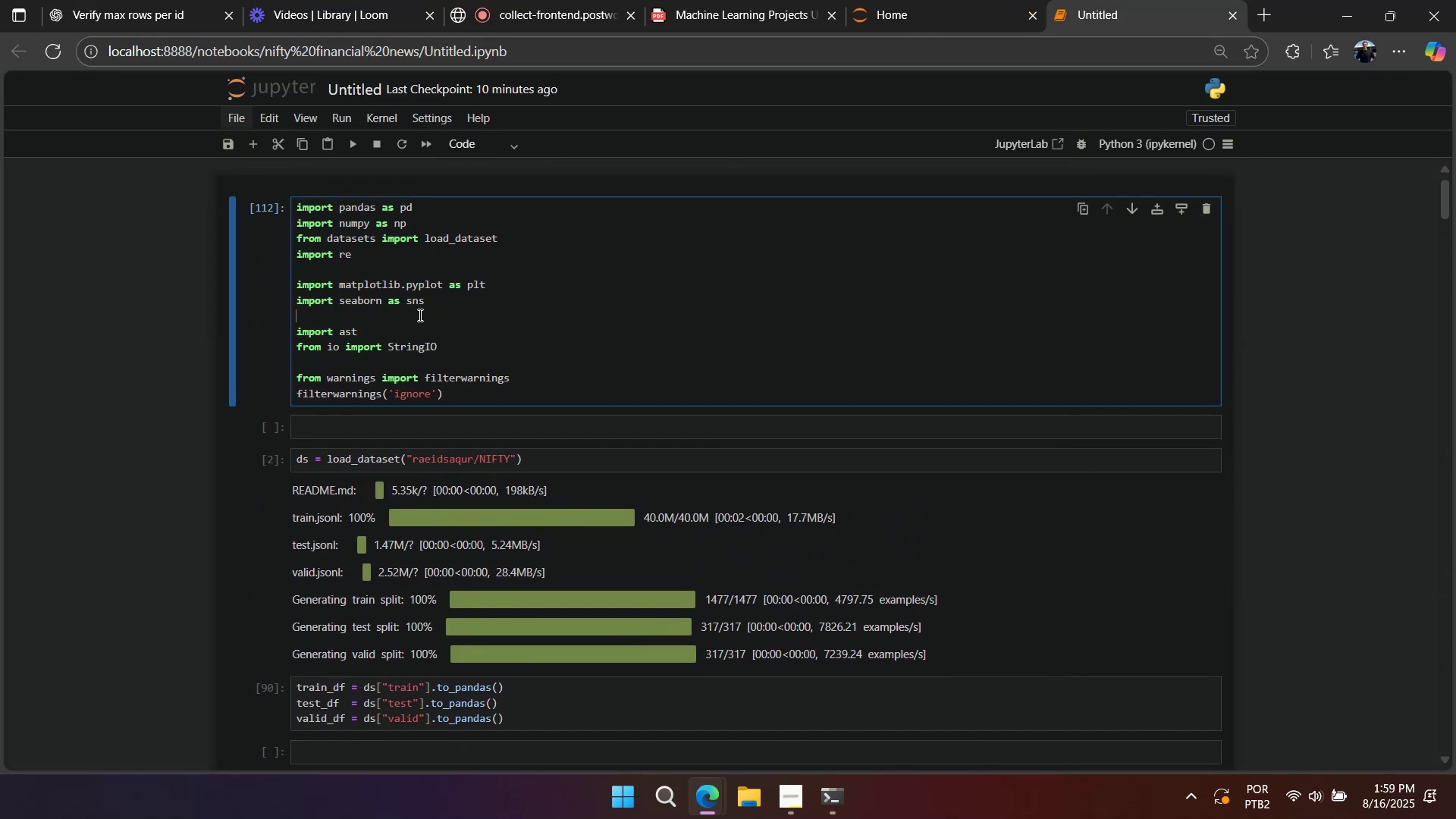 
key(Enter)
 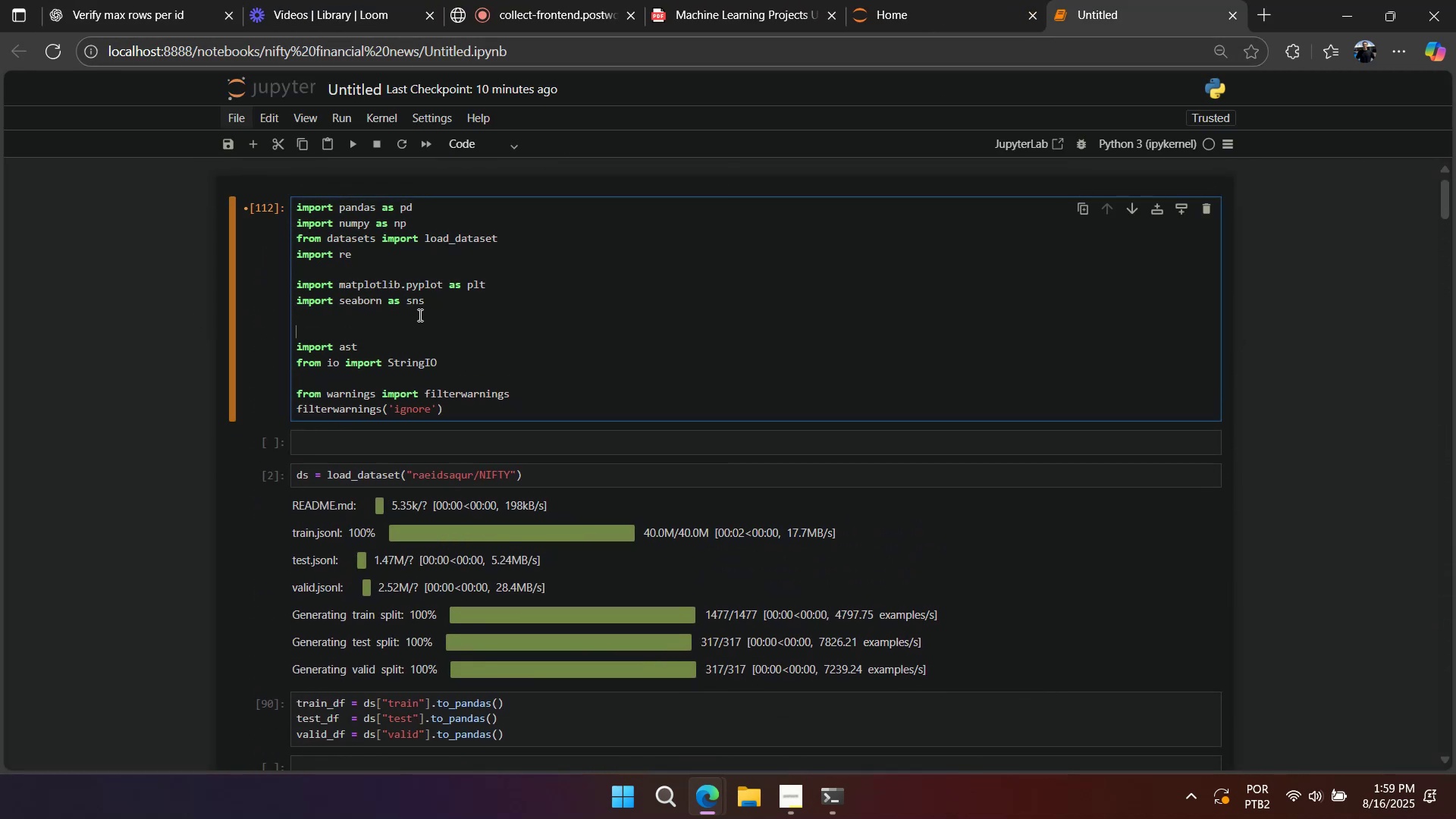 
key(Control+ControlLeft)
 